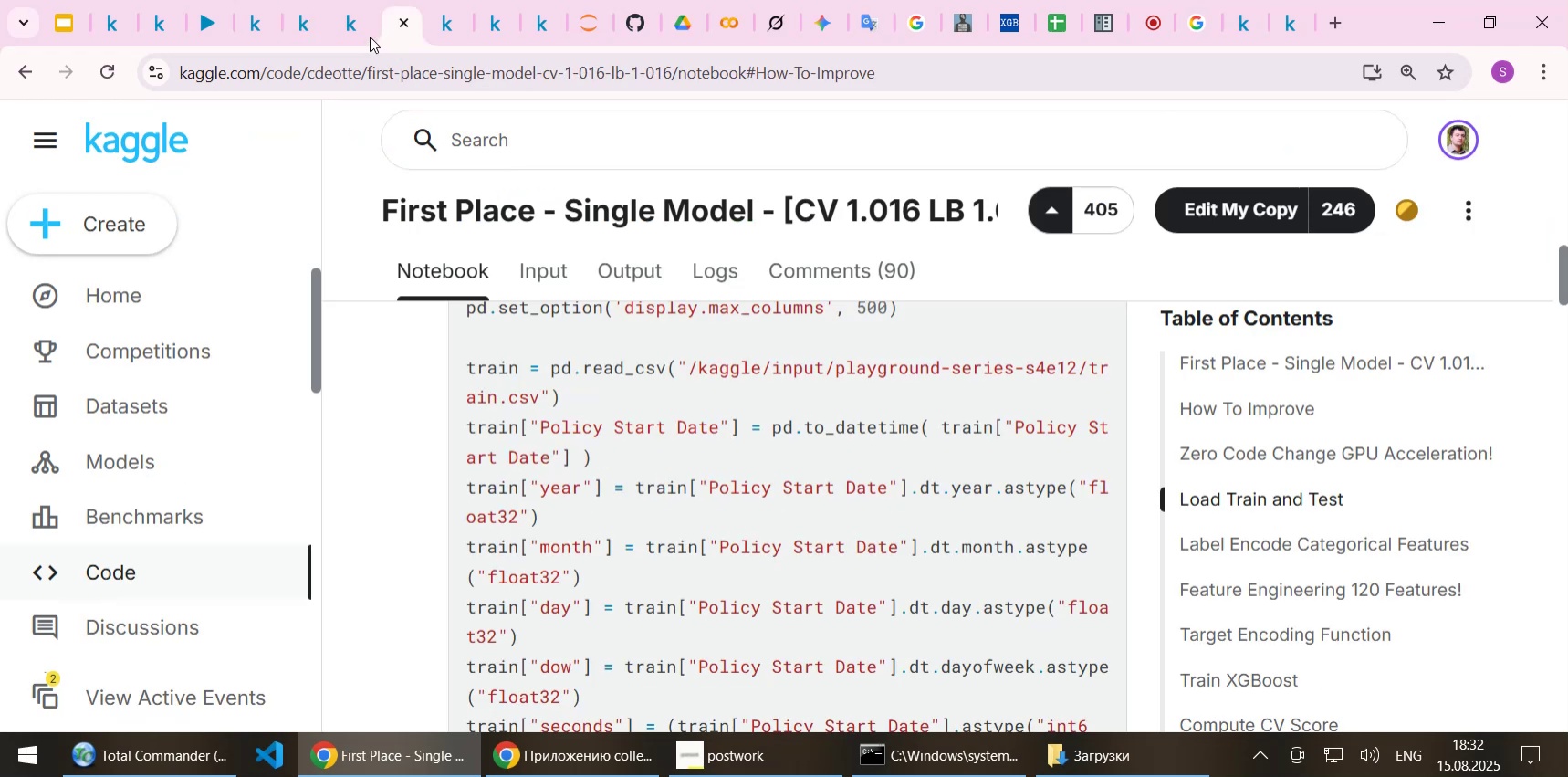 
left_click([350, 32])
 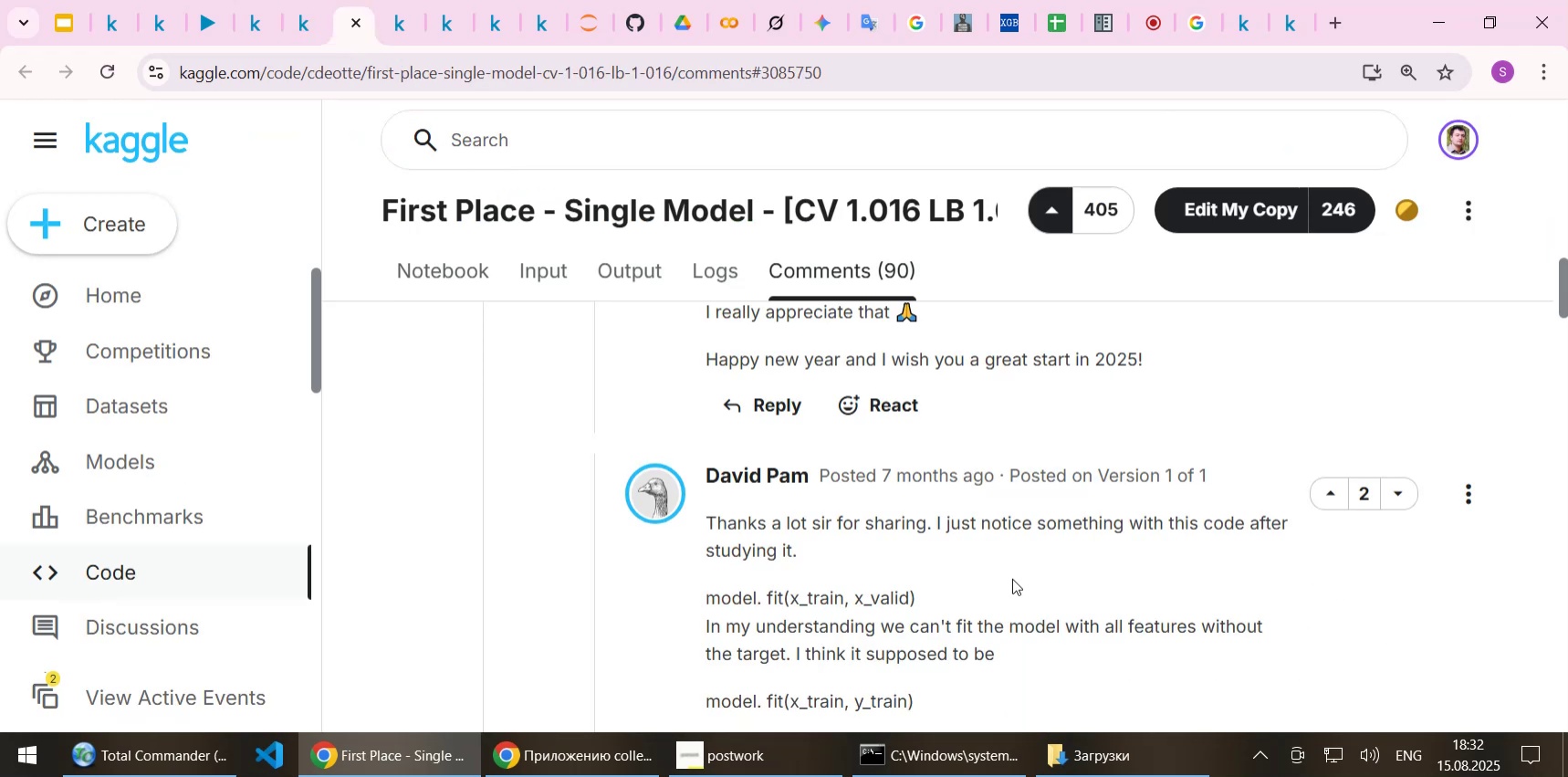 
scroll: coordinate [1093, 544], scroll_direction: down, amount: 5.0
 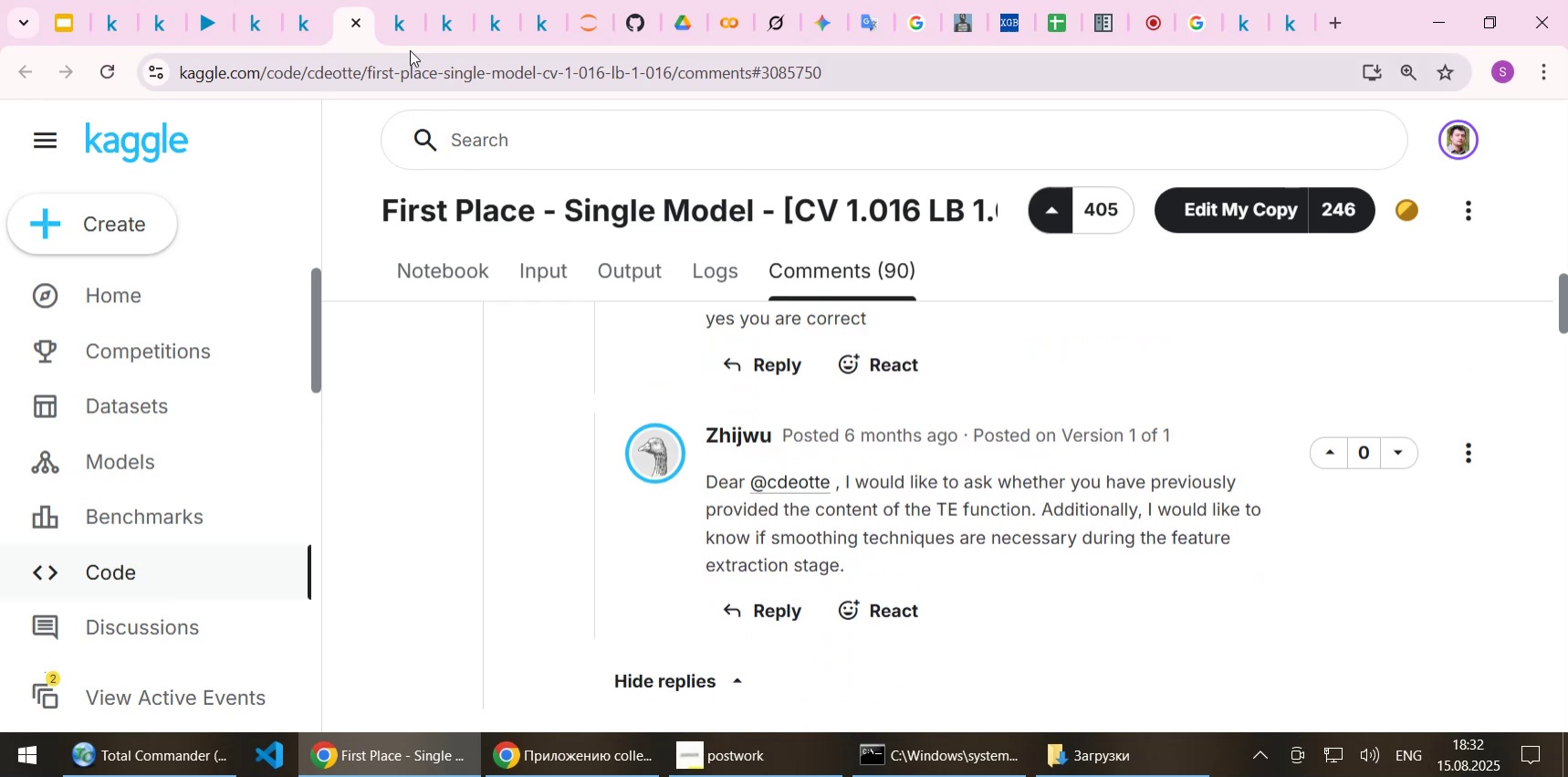 
left_click([395, 22])
 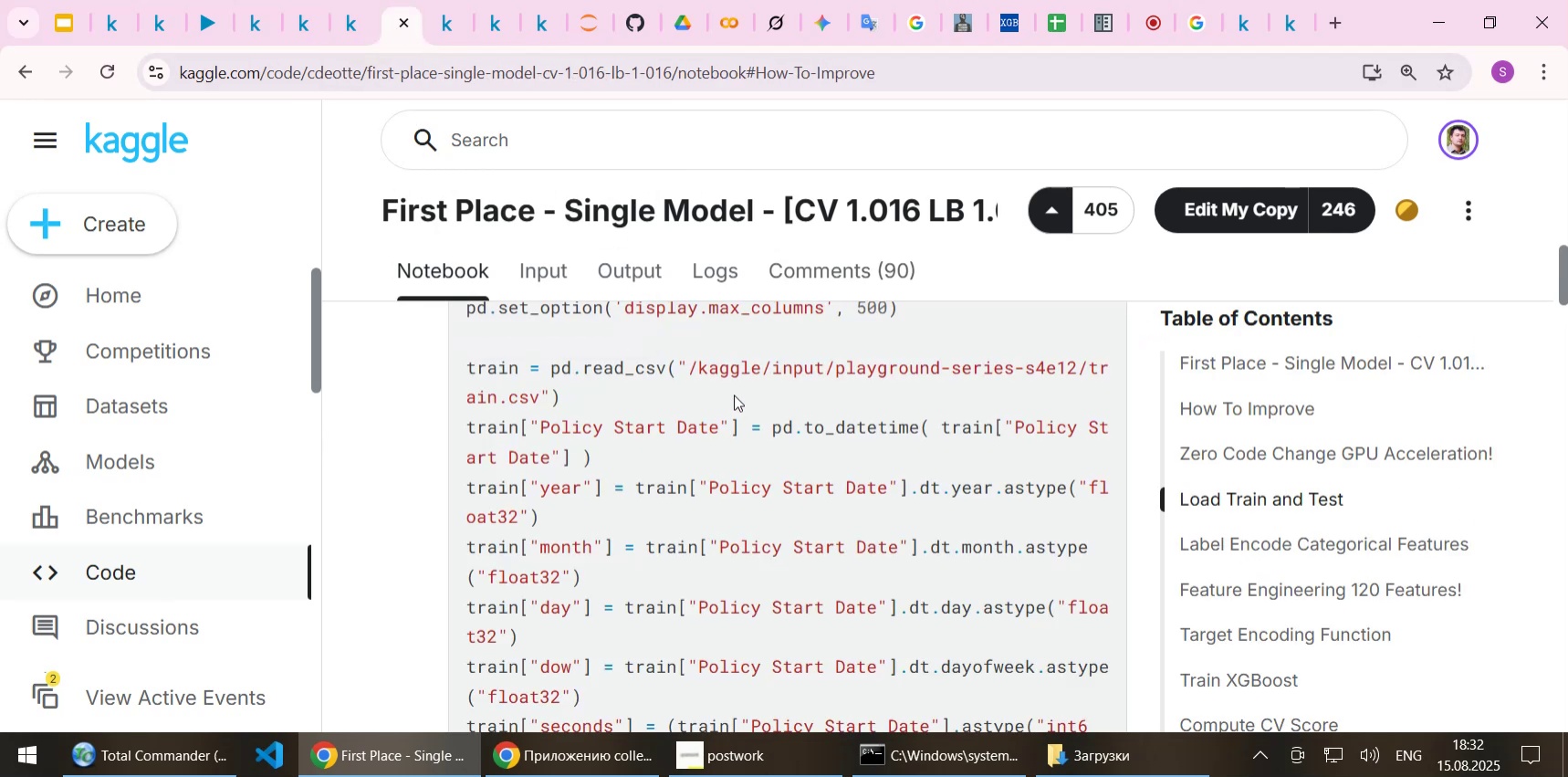 
scroll: coordinate [804, 518], scroll_direction: down, amount: 8.0
 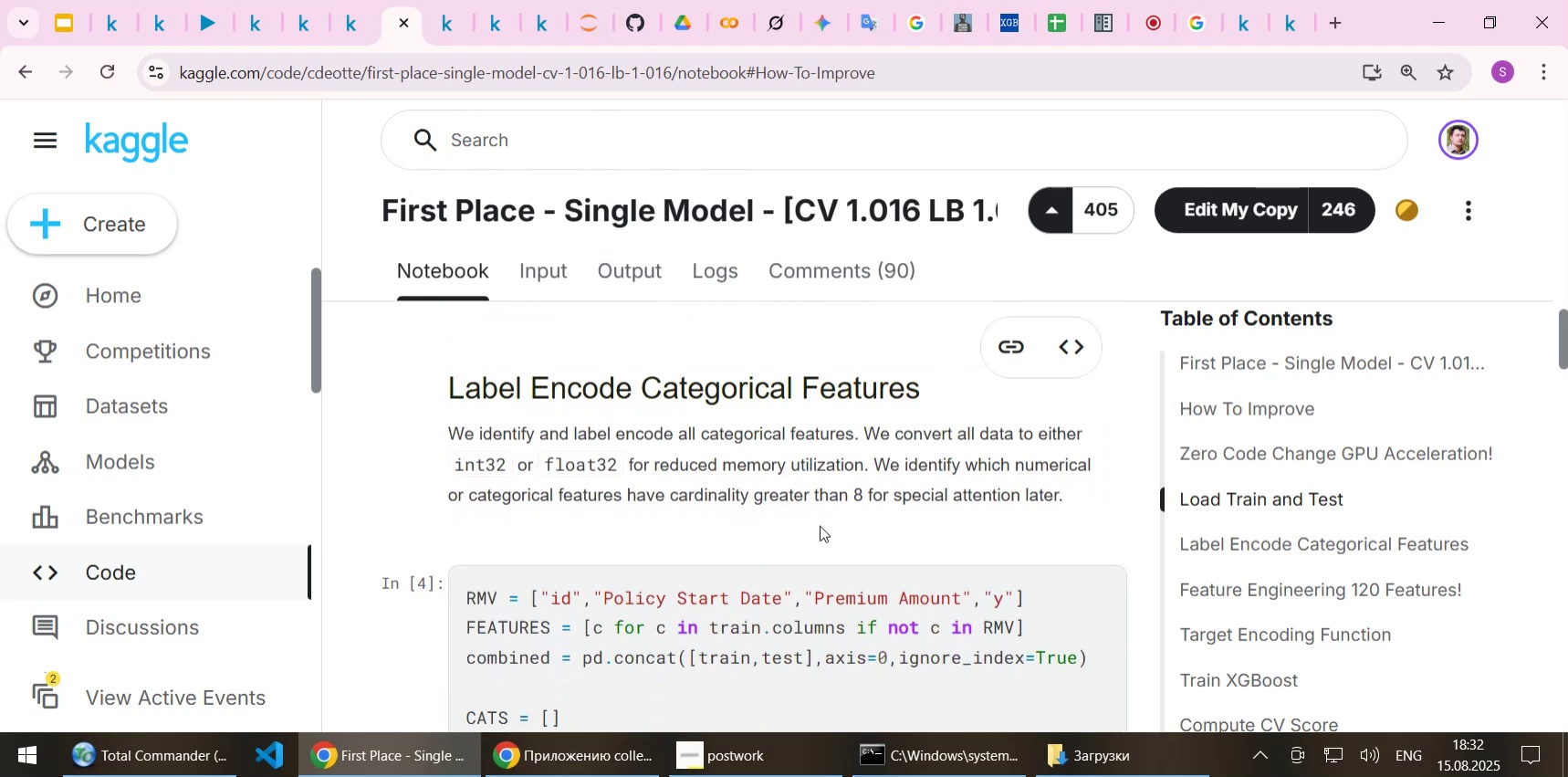 
wait(7.88)
 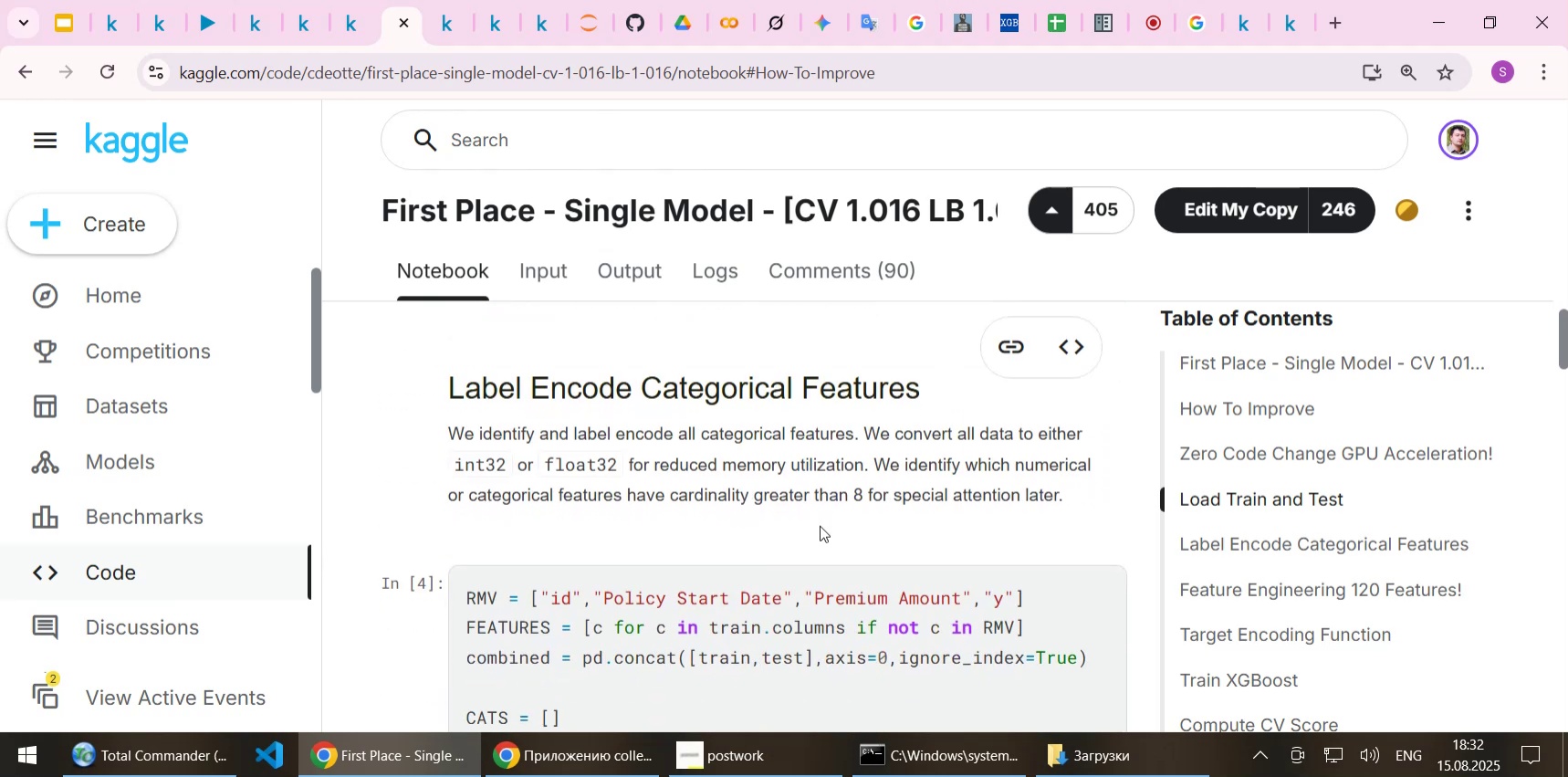 
scroll: coordinate [820, 525], scroll_direction: down, amount: 1.0
 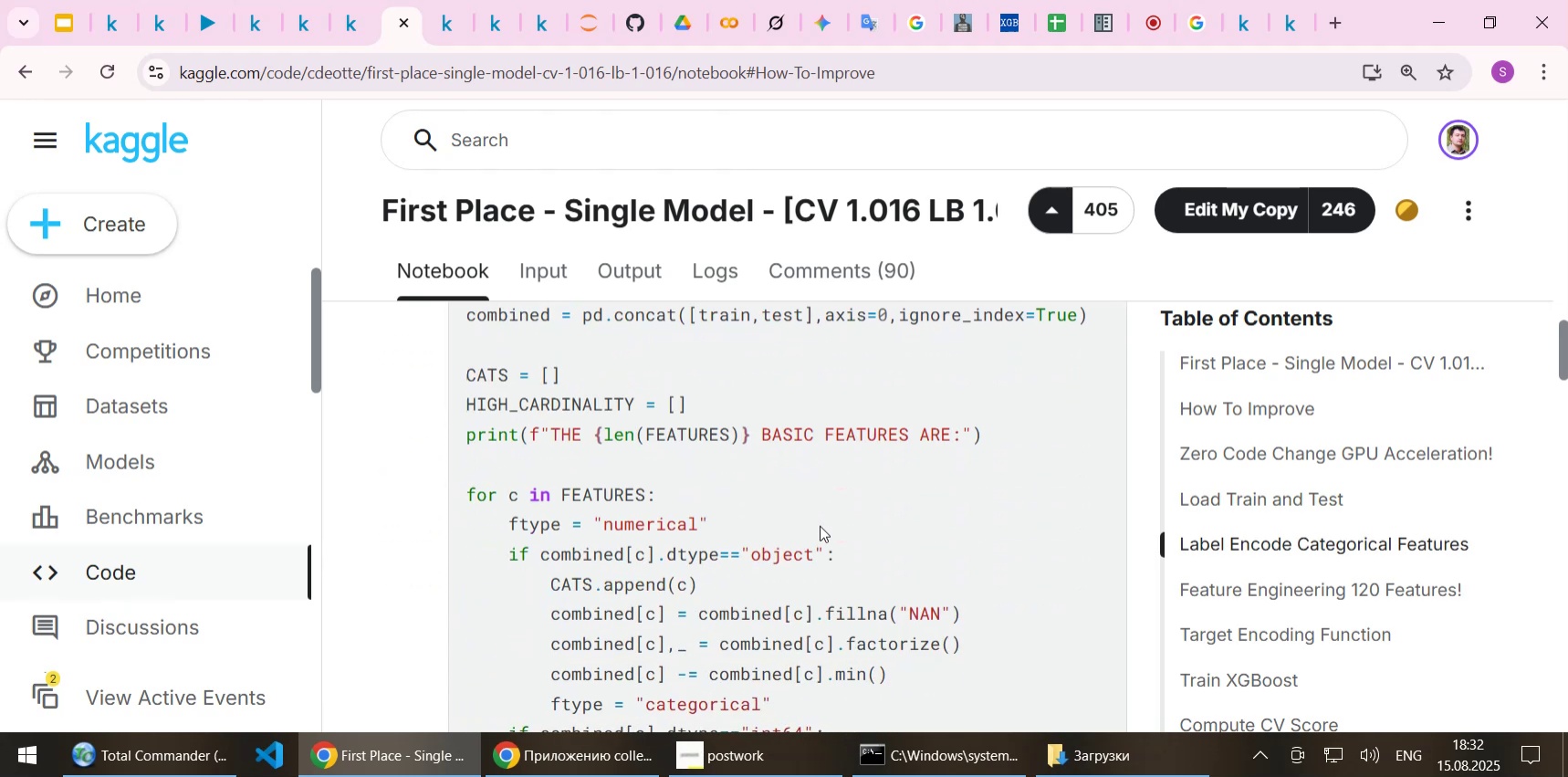 
scroll: coordinate [820, 525], scroll_direction: up, amount: 2.0
 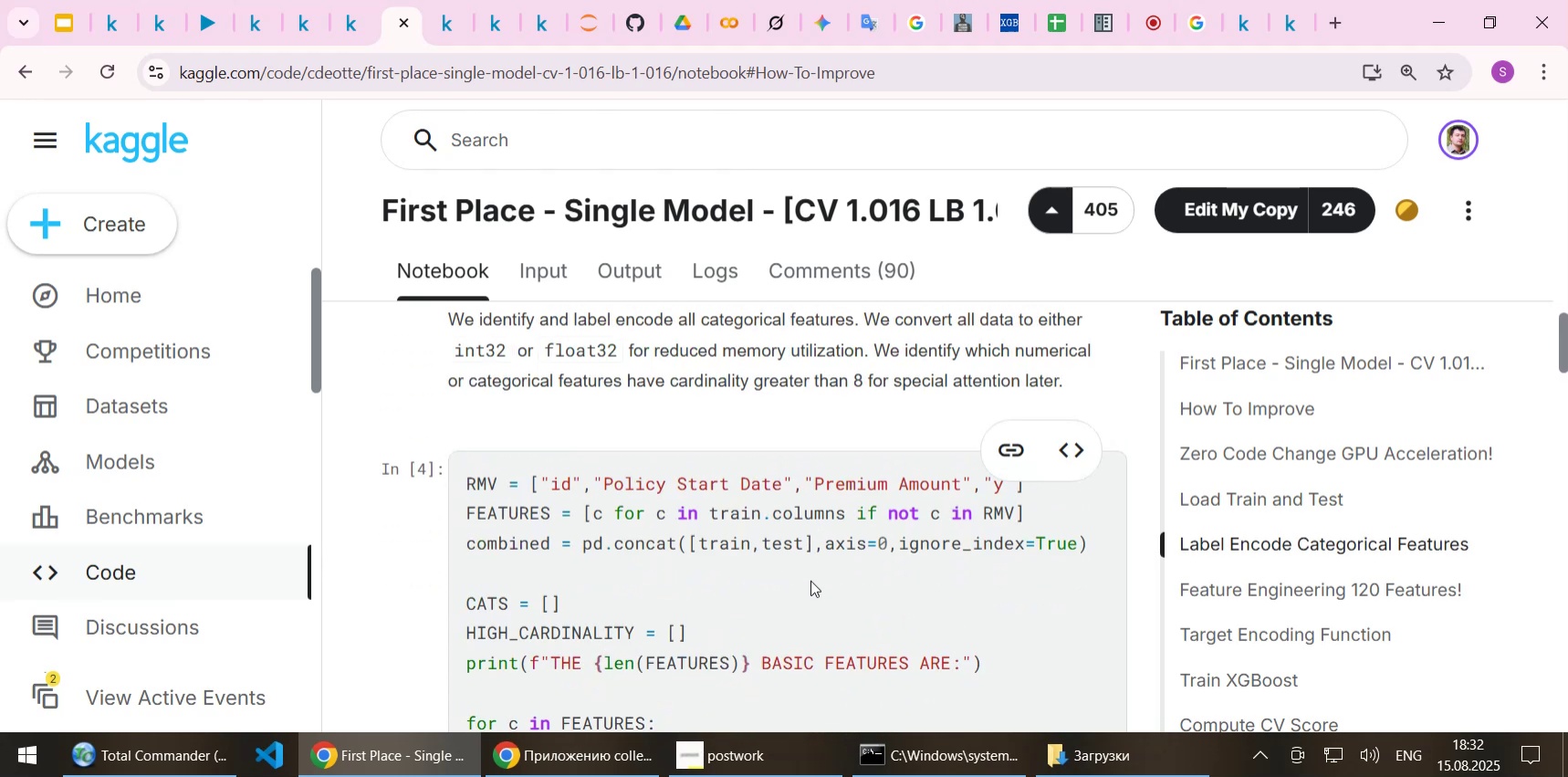 
scroll: coordinate [810, 580], scroll_direction: down, amount: 3.0
 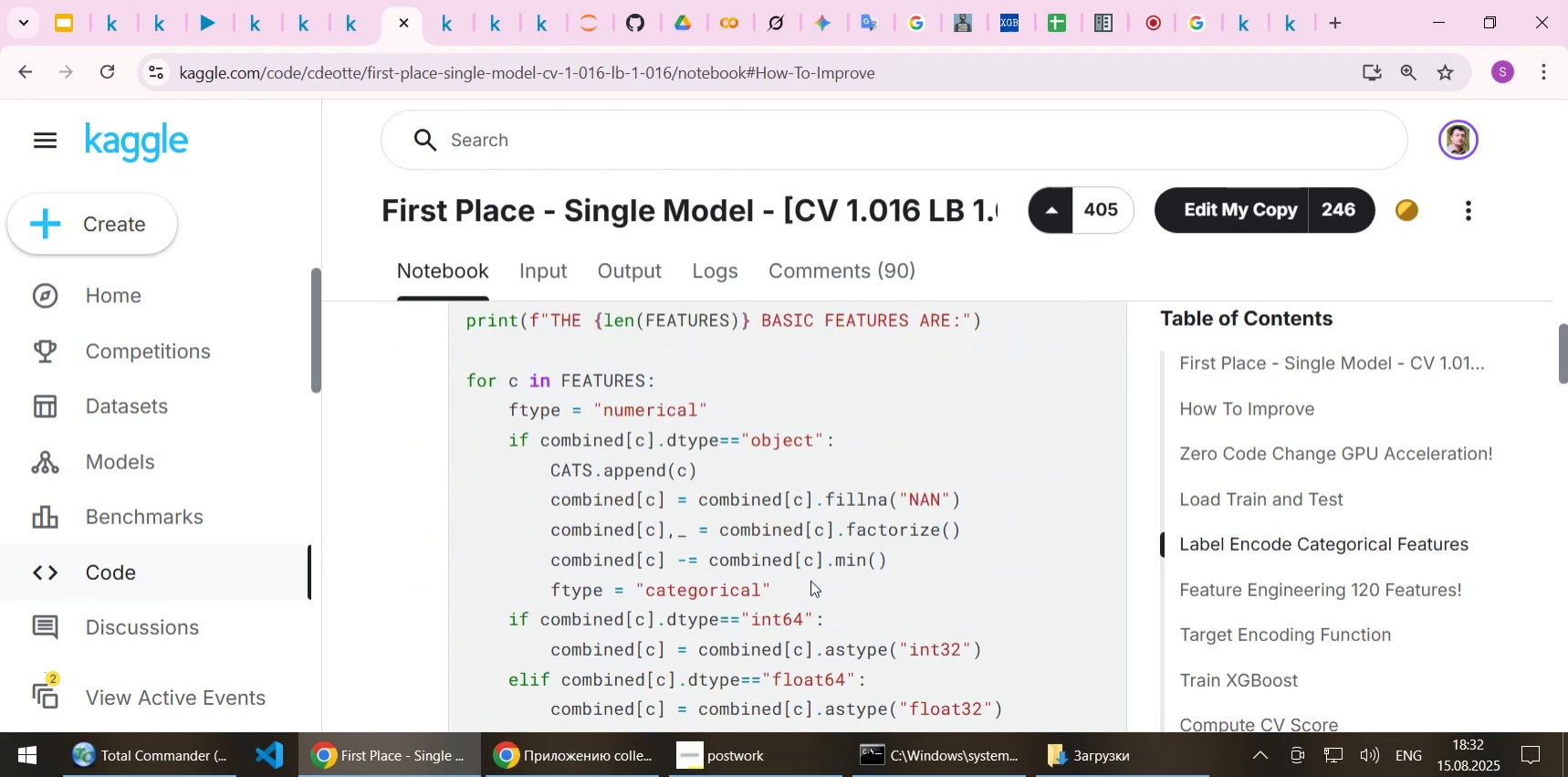 
scroll: coordinate [810, 580], scroll_direction: up, amount: 2.0
 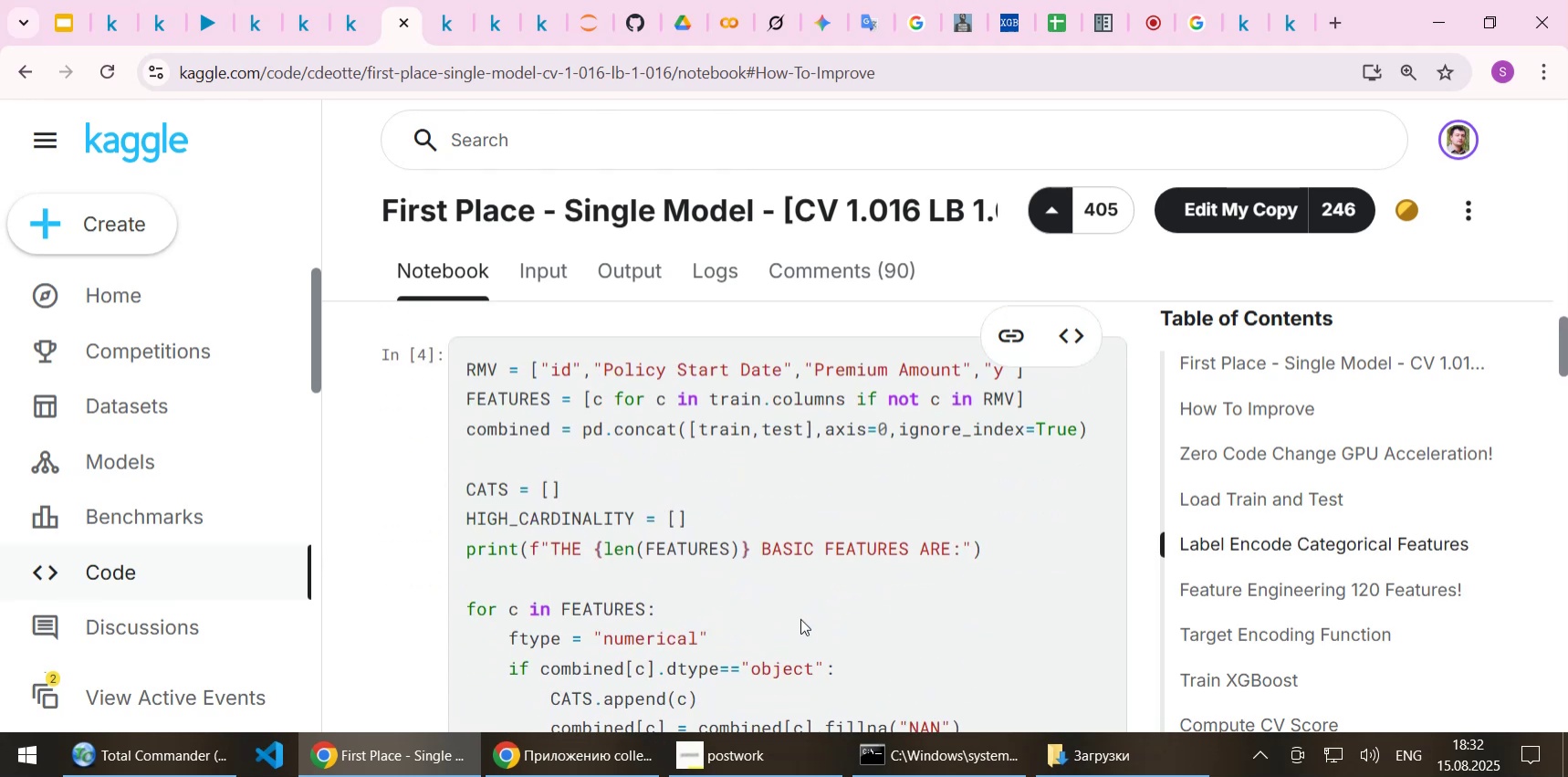 
scroll: coordinate [800, 618], scroll_direction: down, amount: 3.0
 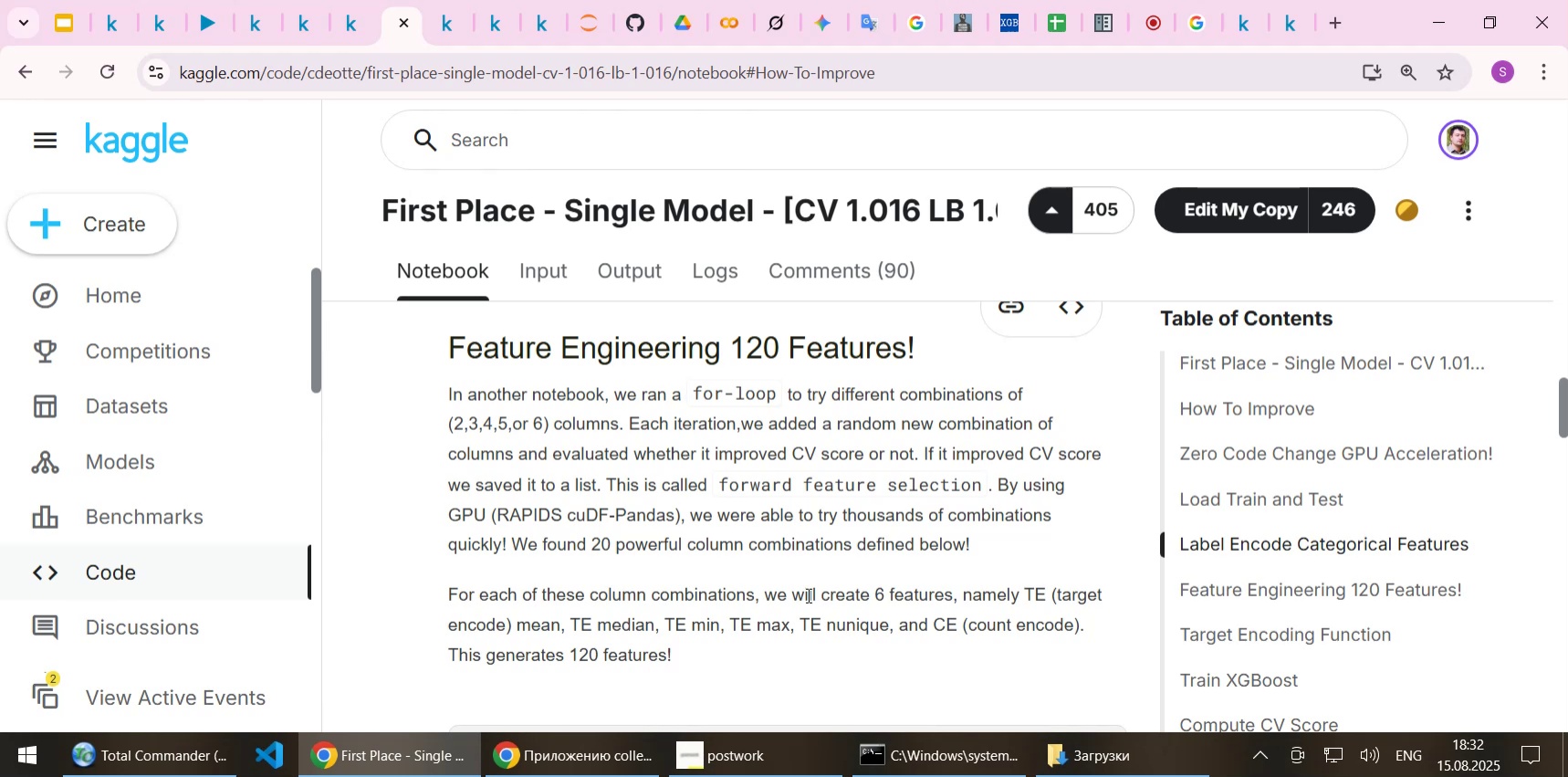 
wait(13.29)
 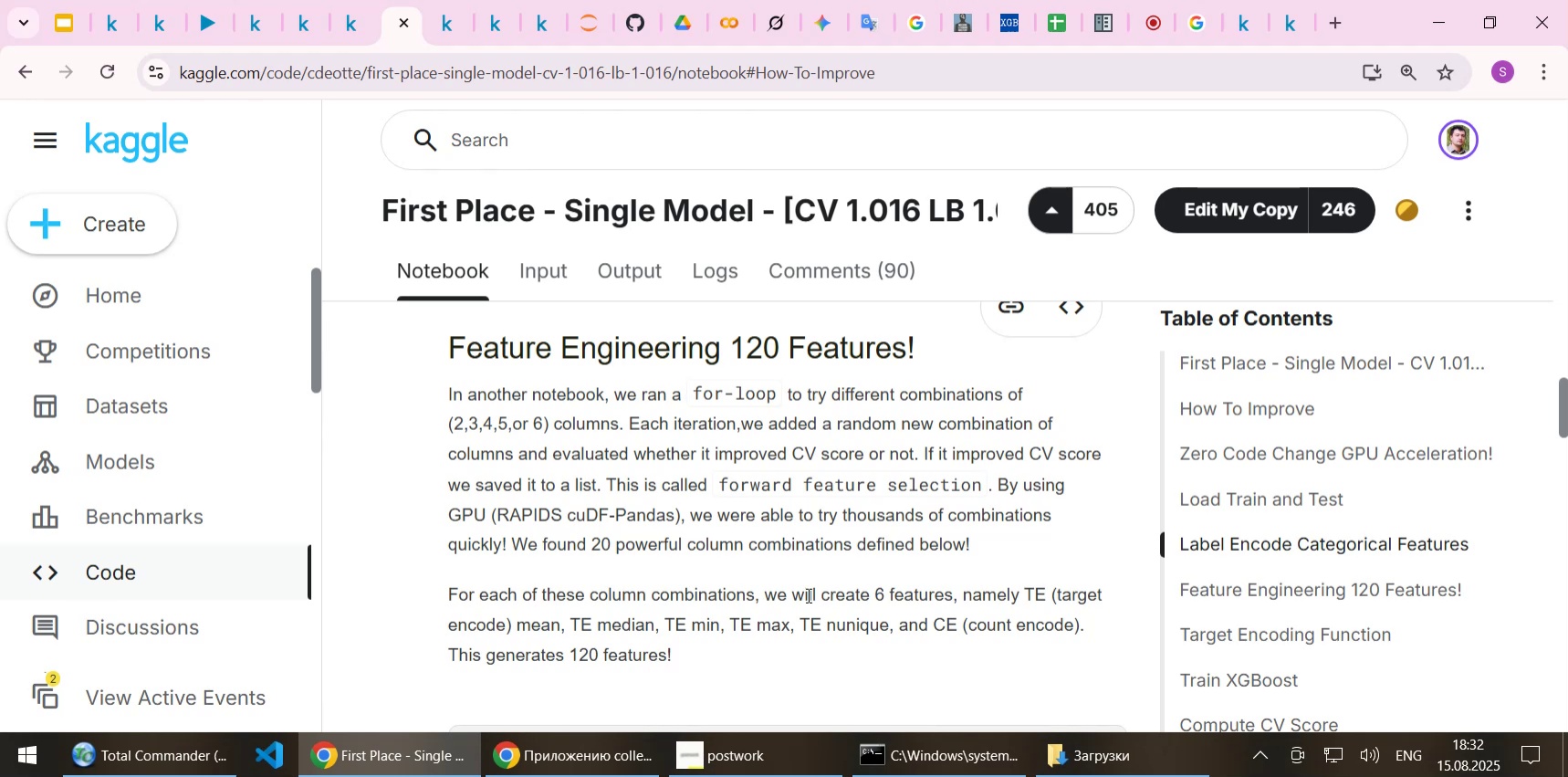 
scroll: coordinate [907, 596], scroll_direction: down, amount: 1.0
 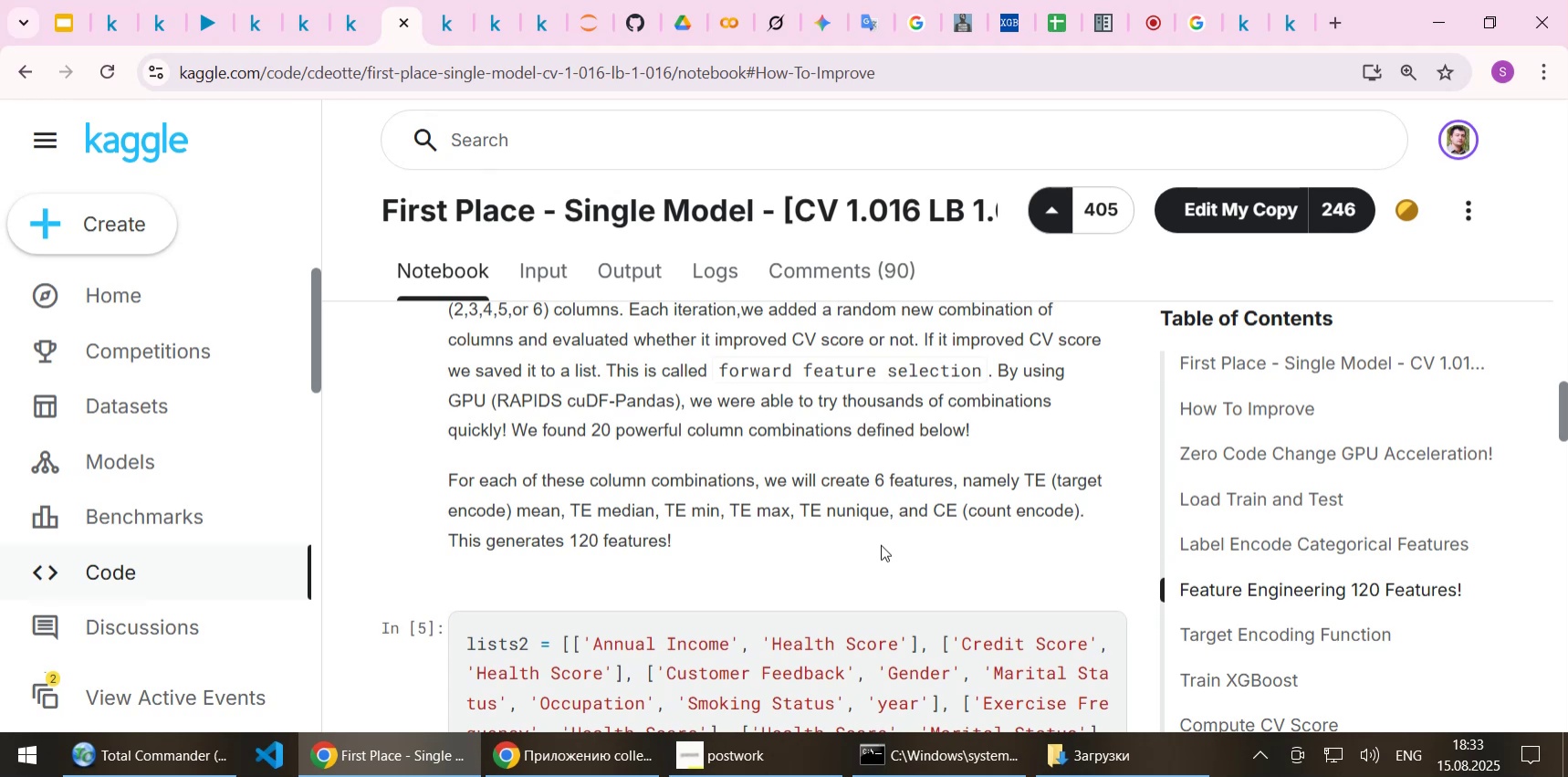 
wait(8.61)
 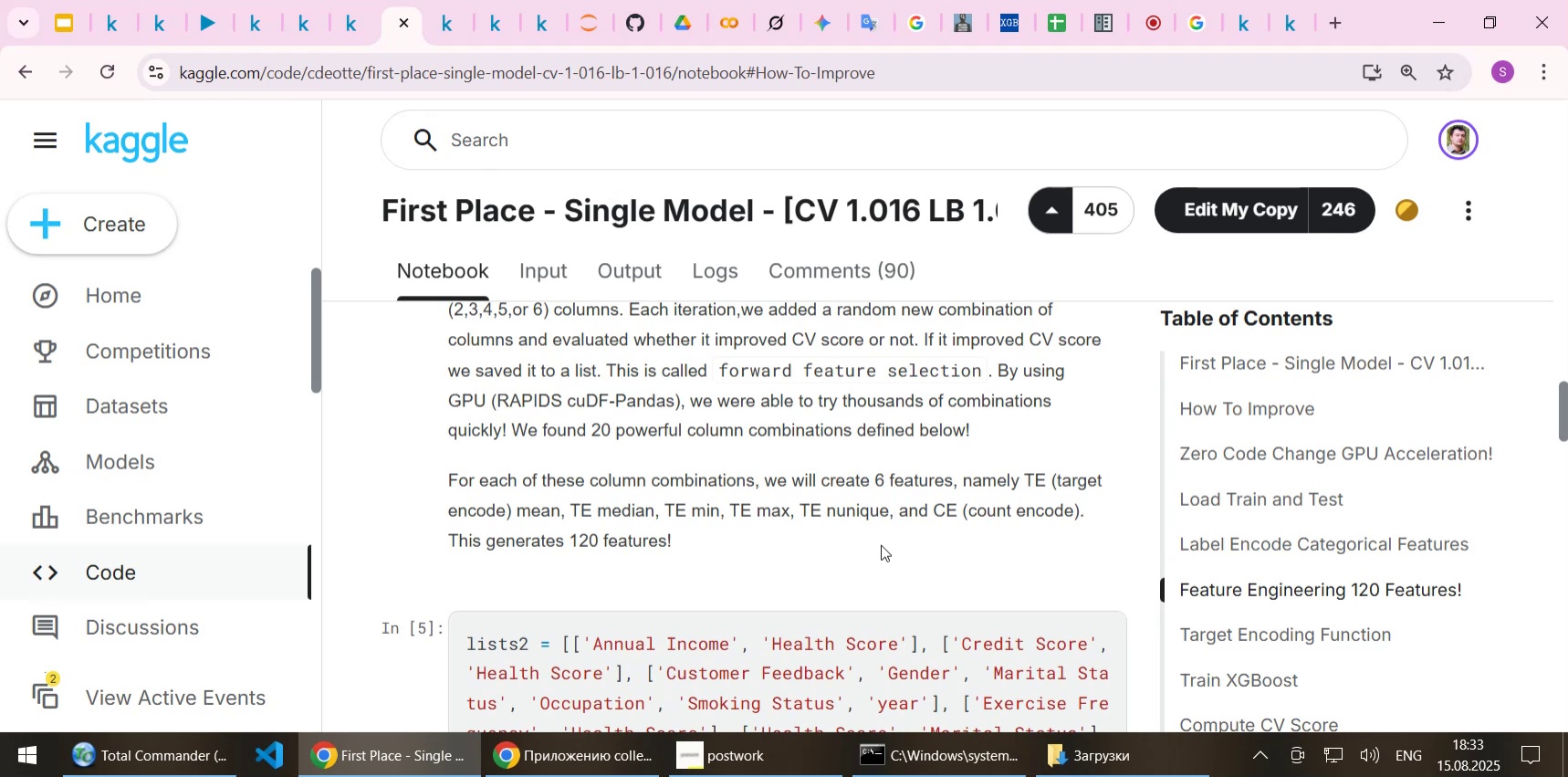 
scroll: coordinate [846, 455], scroll_direction: down, amount: 3.0
 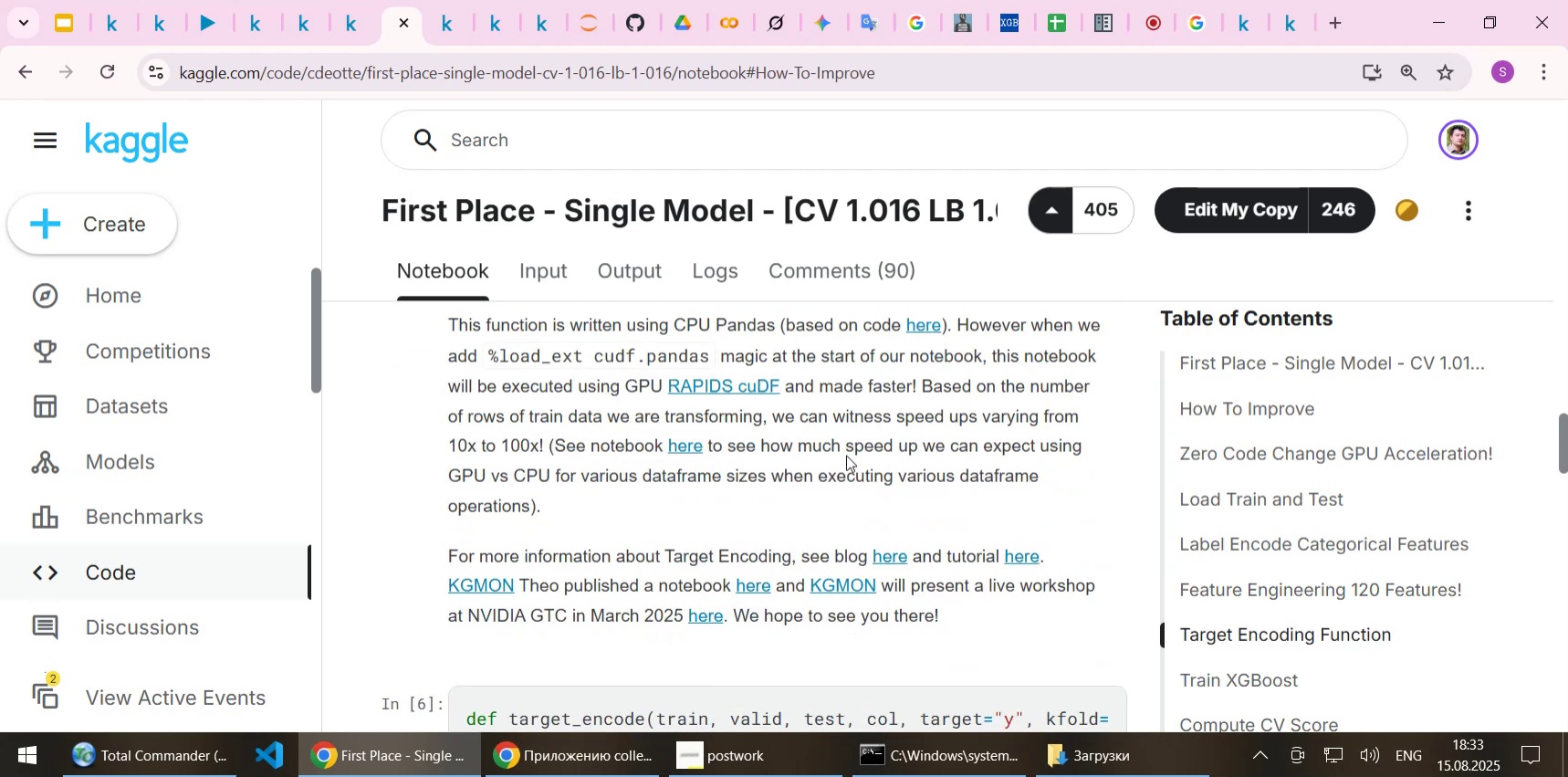 
scroll: coordinate [846, 455], scroll_direction: up, amount: 1.0
 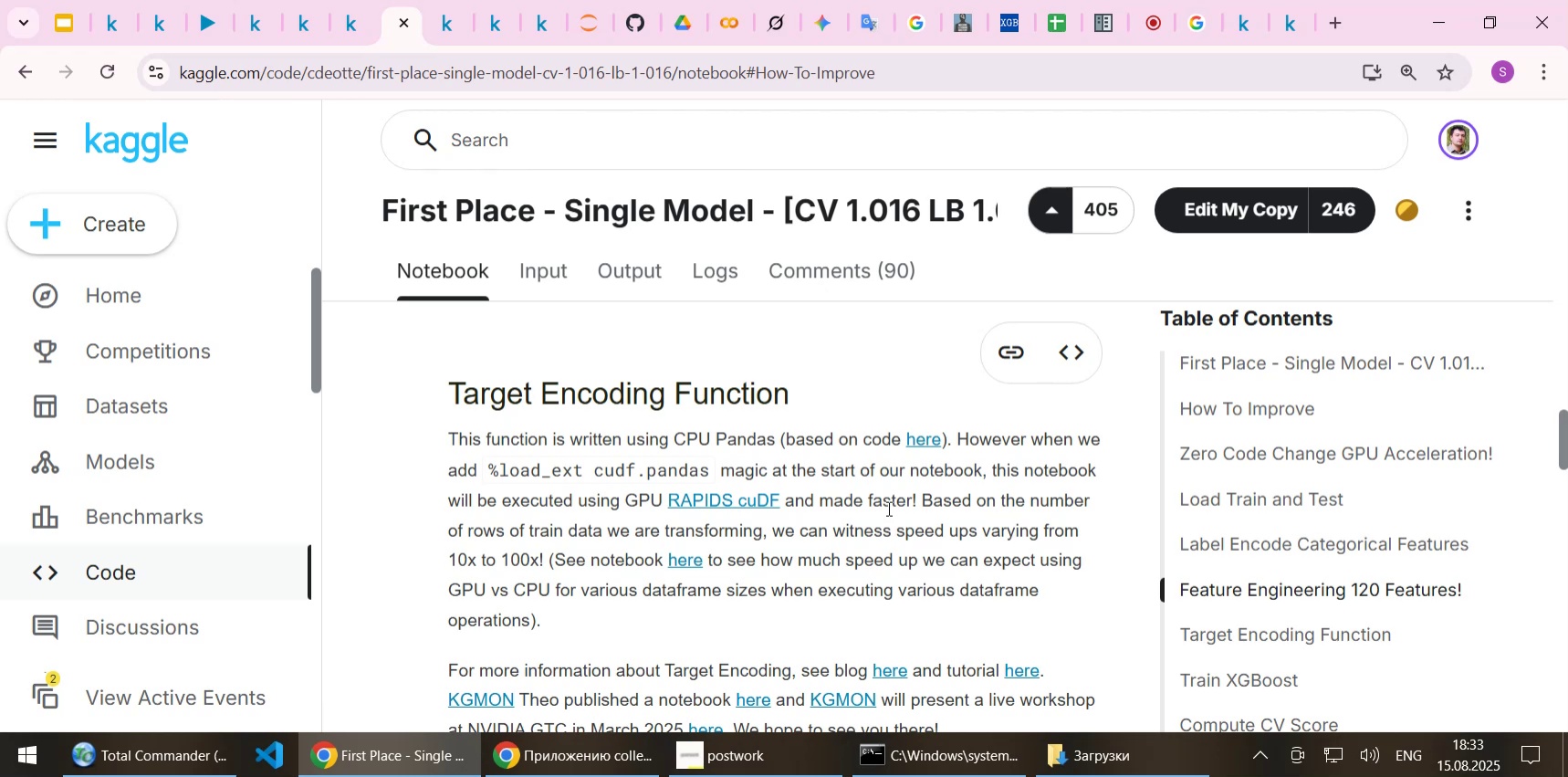 
wait(11.14)
 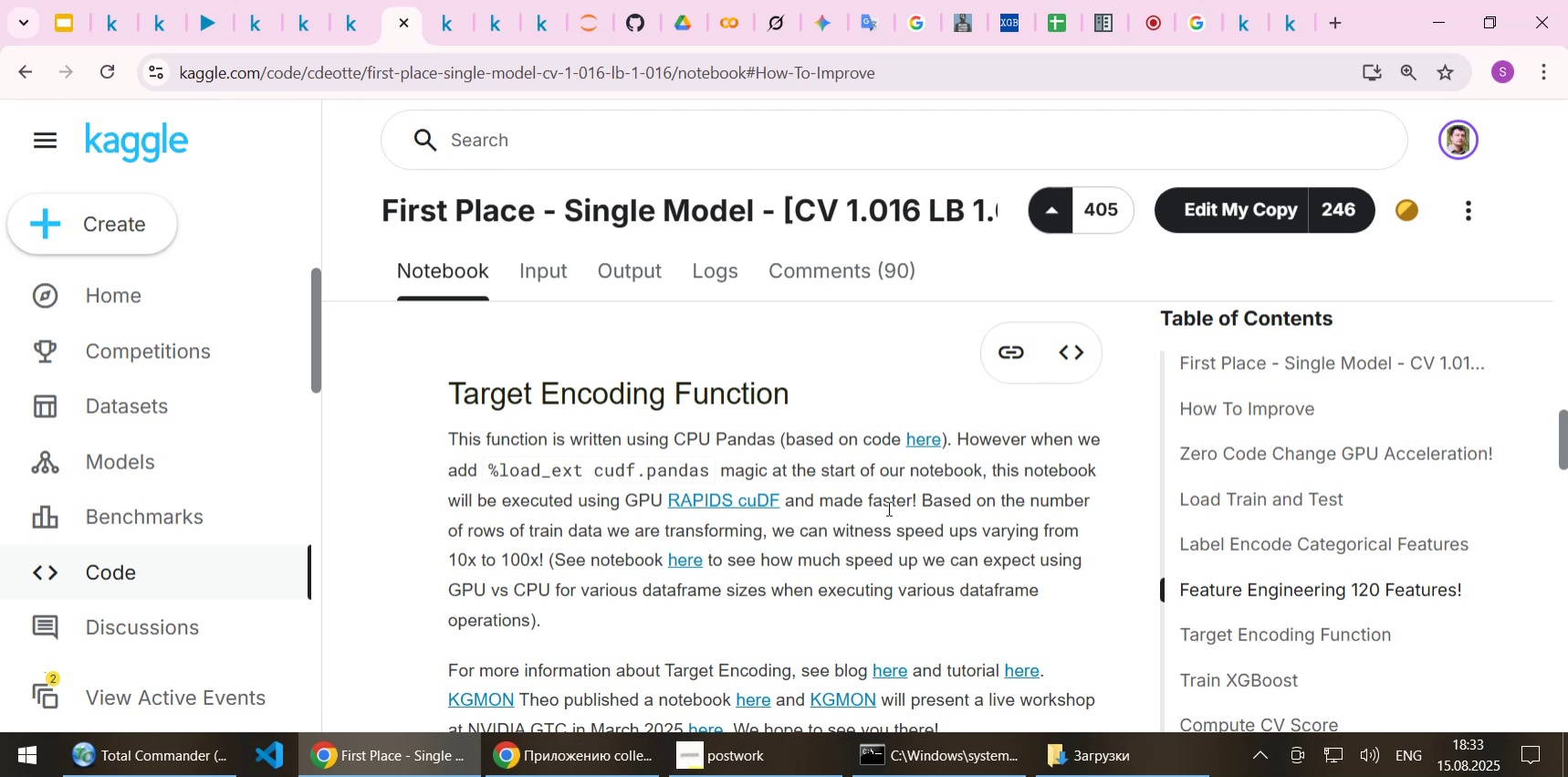 
scroll: coordinate [891, 529], scroll_direction: down, amount: 4.0
 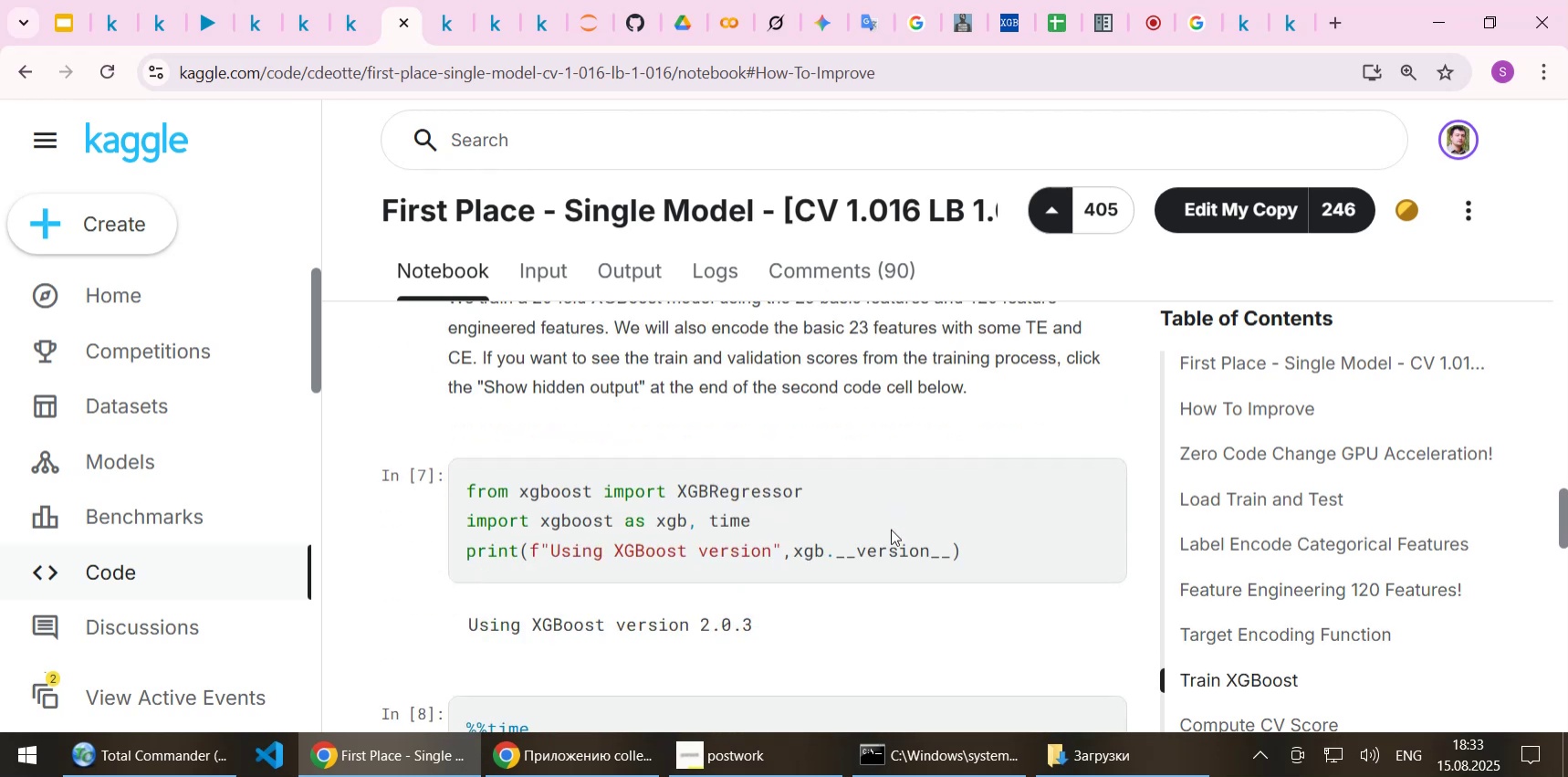 
scroll: coordinate [891, 529], scroll_direction: up, amount: 1.0
 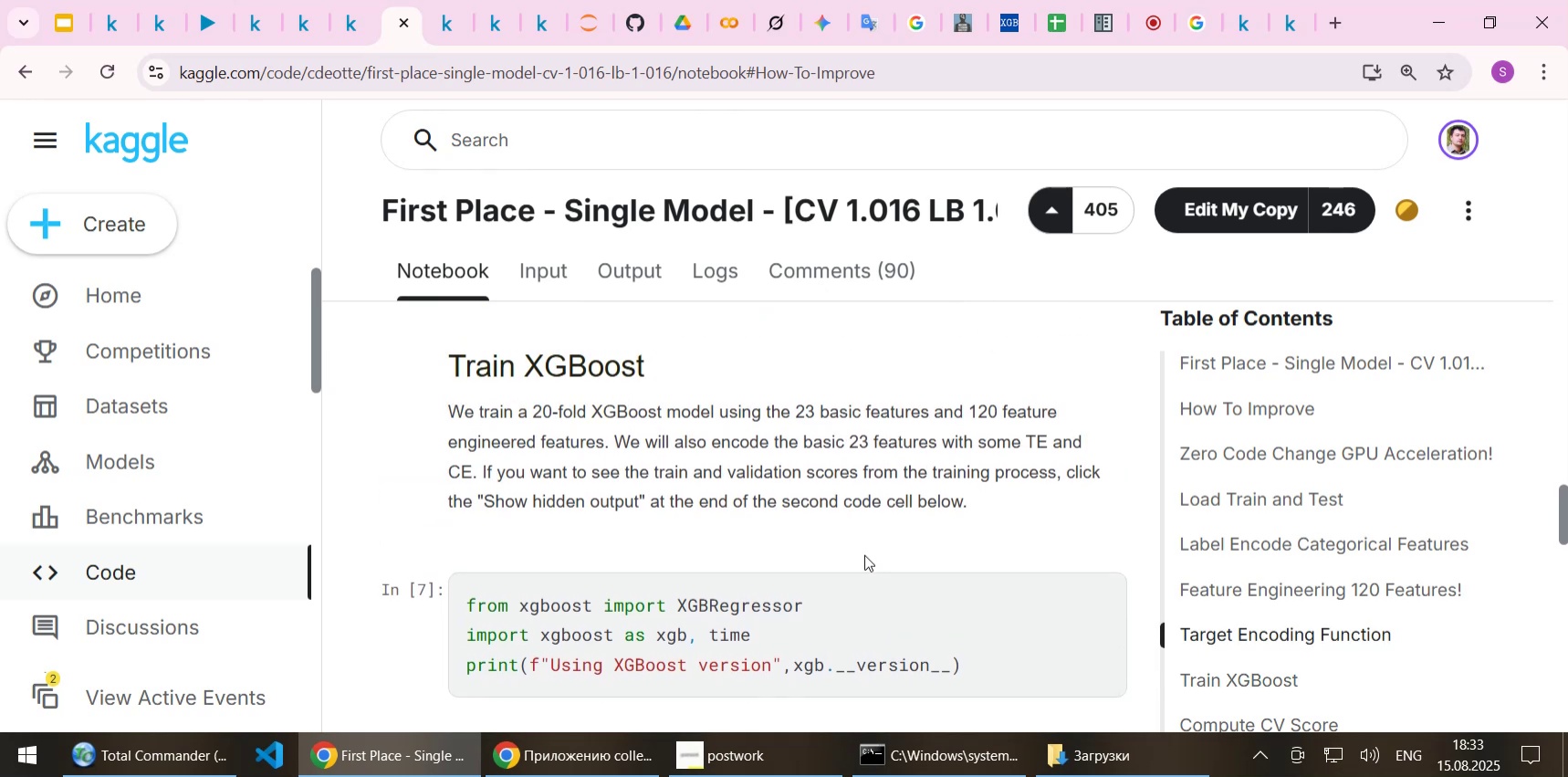 
scroll: coordinate [874, 539], scroll_direction: down, amount: 2.0
 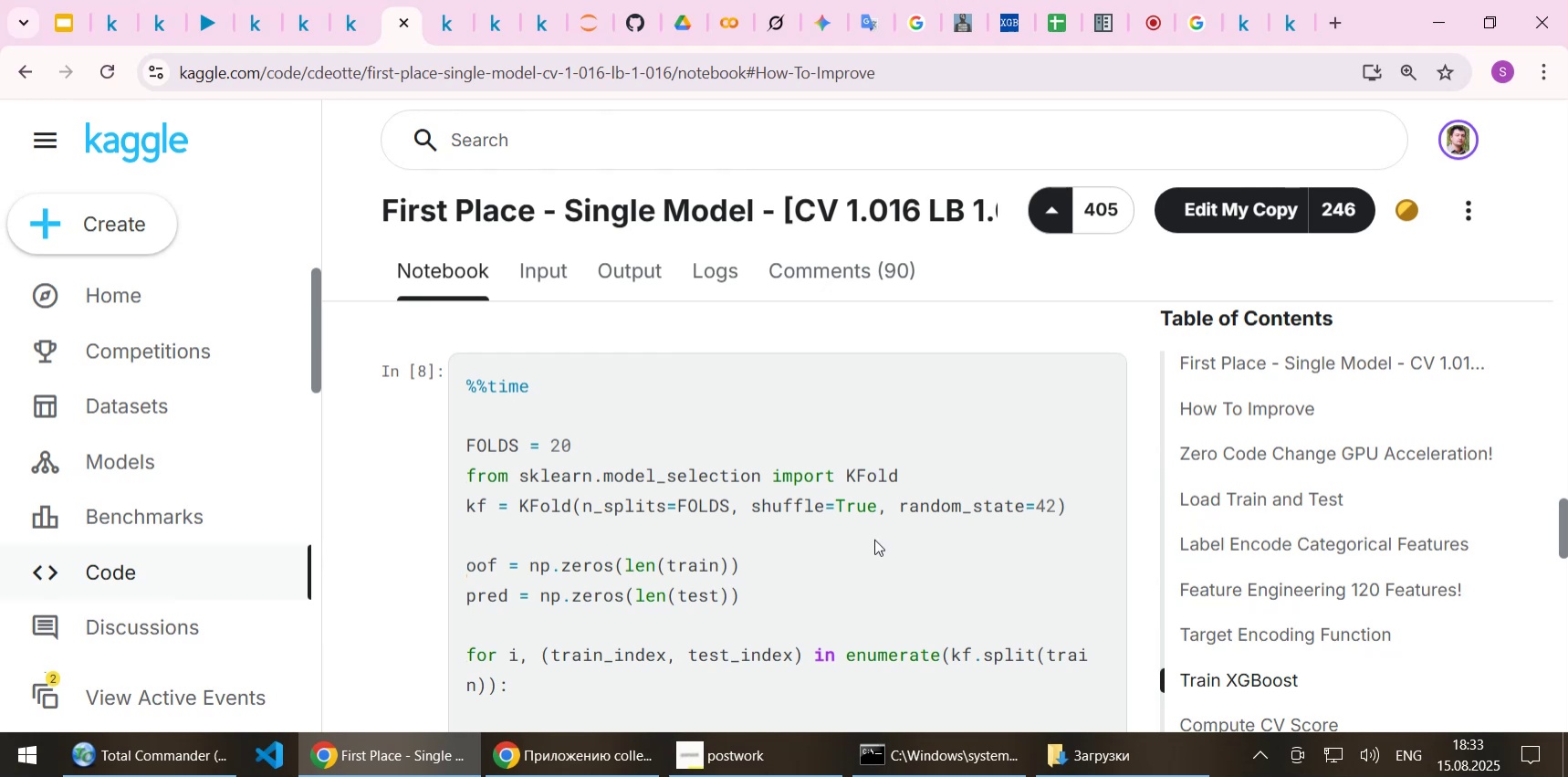 
wait(6.81)
 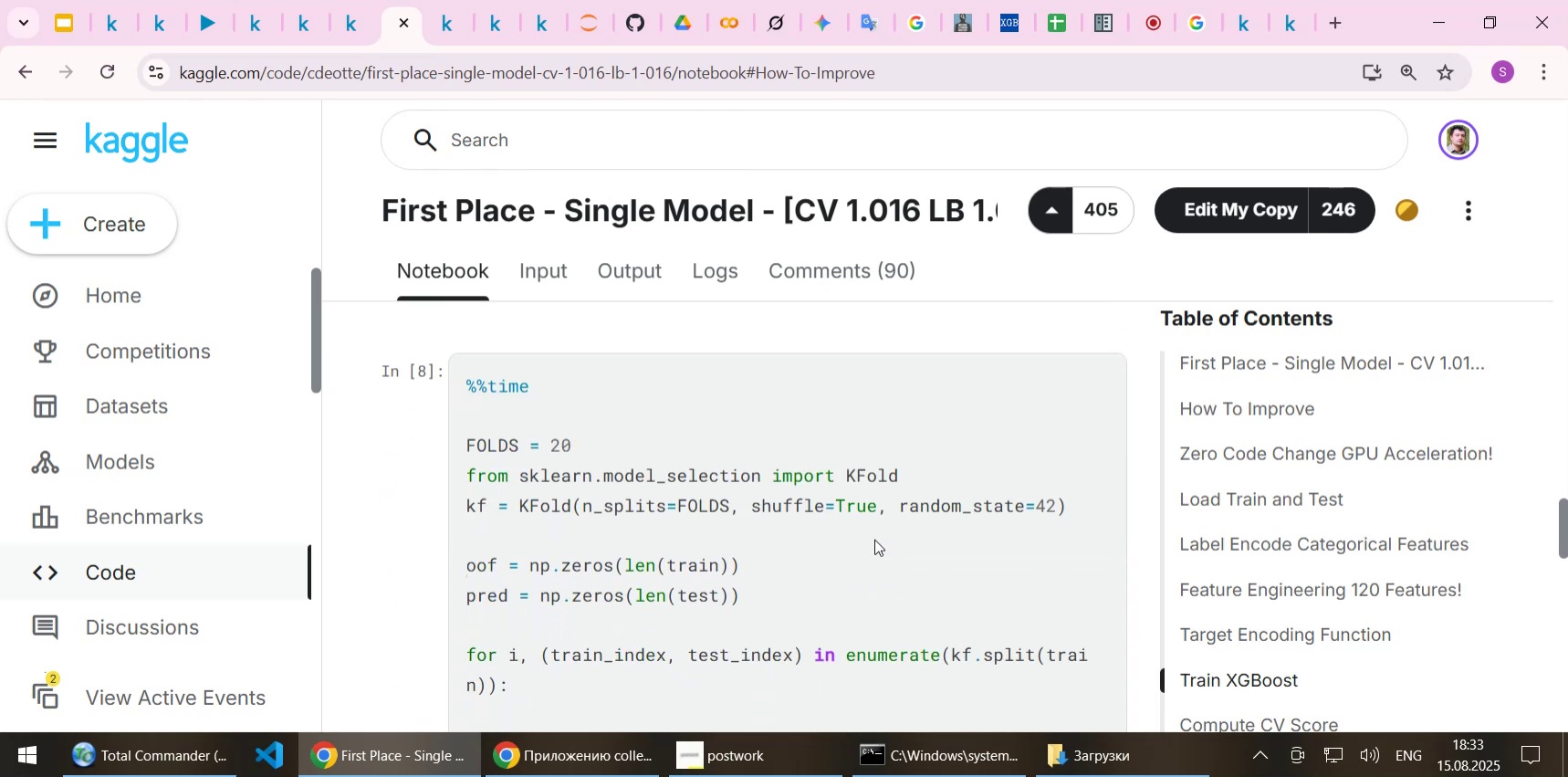 
scroll: coordinate [871, 556], scroll_direction: down, amount: 8.0
 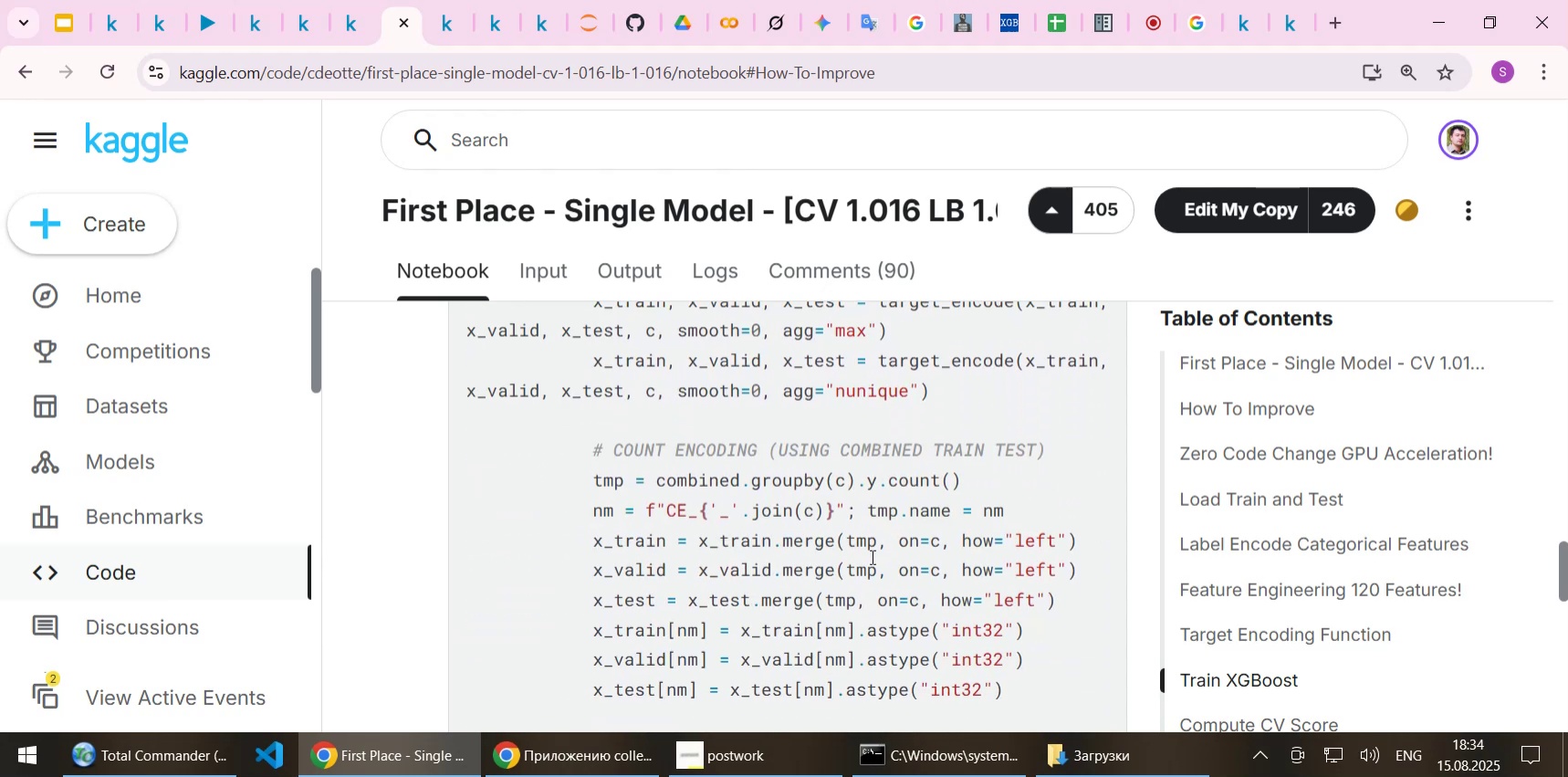 
scroll: coordinate [871, 556], scroll_direction: up, amount: 7.0
 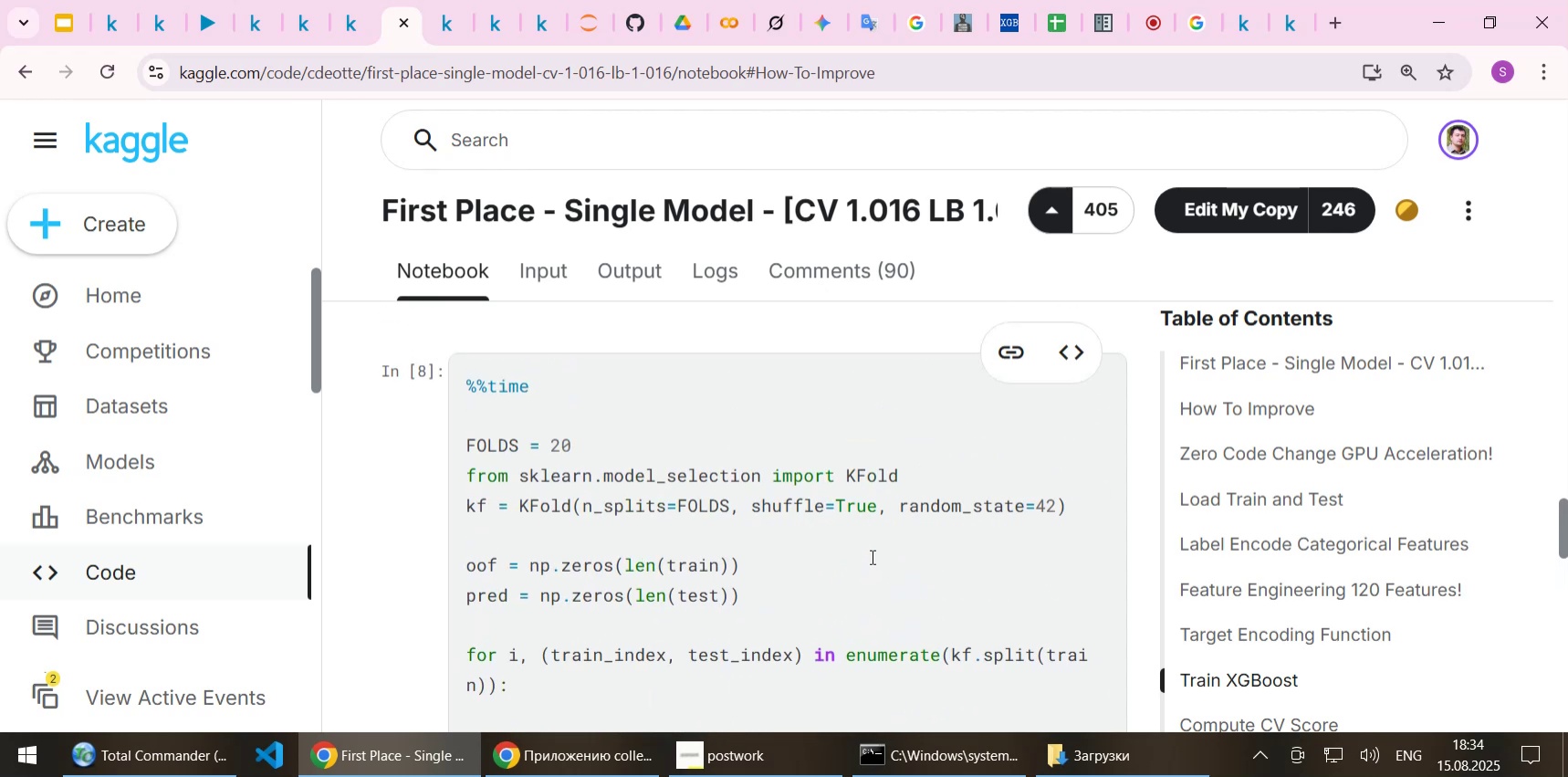 
scroll: coordinate [917, 547], scroll_direction: down, amount: 3.0
 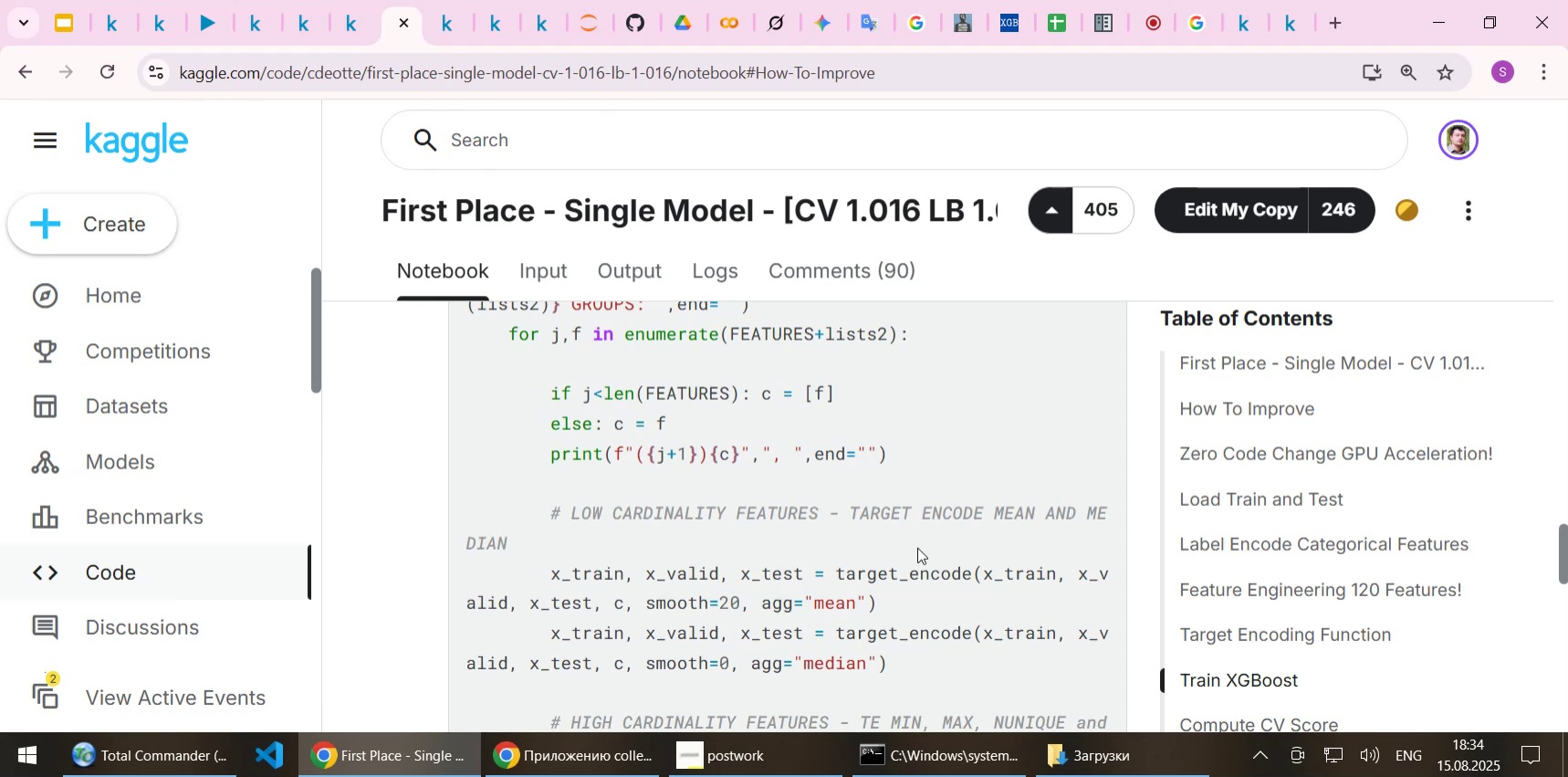 
scroll: coordinate [917, 547], scroll_direction: up, amount: 1.0
 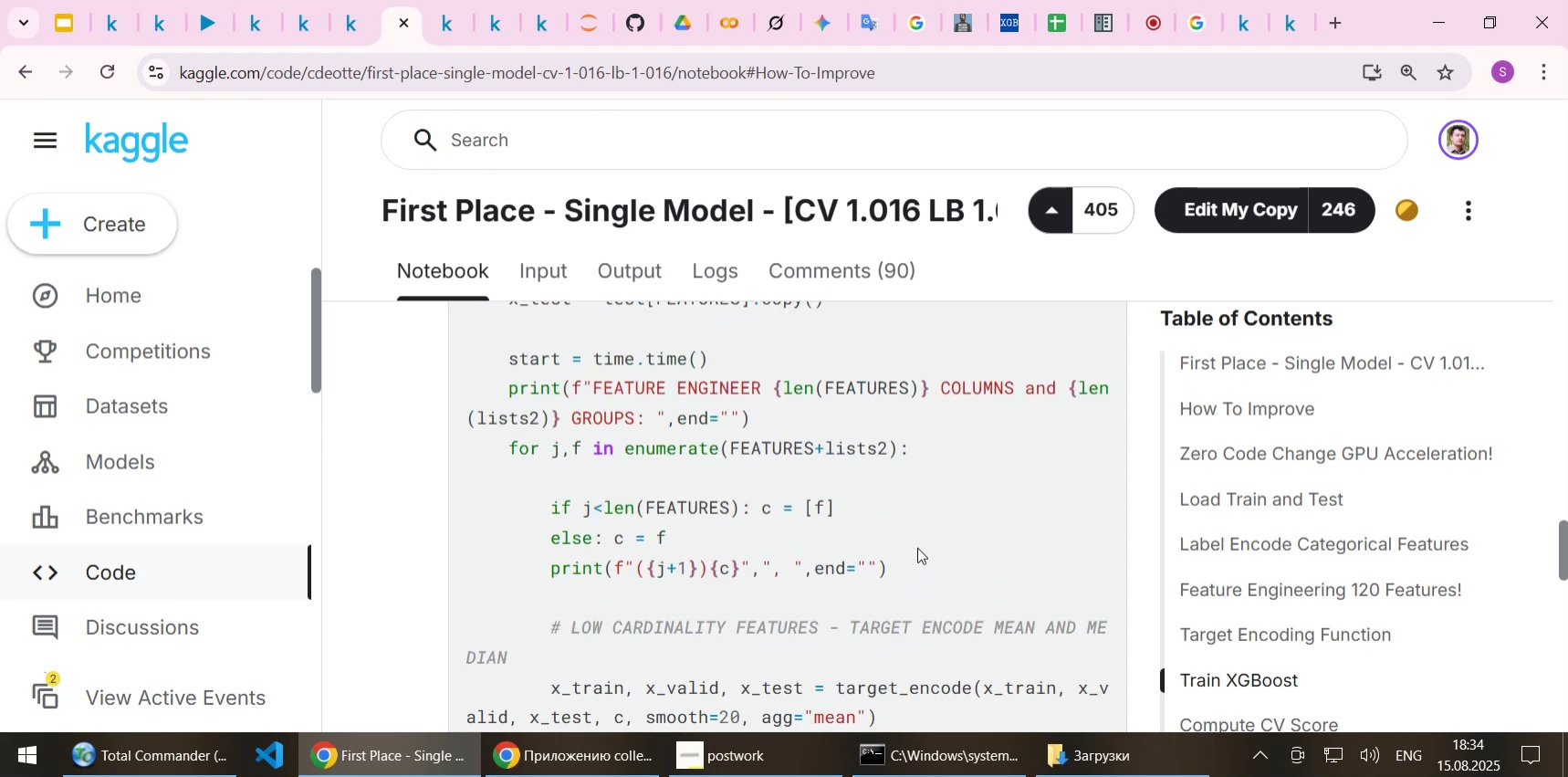 
scroll: coordinate [917, 547], scroll_direction: down, amount: 8.0
 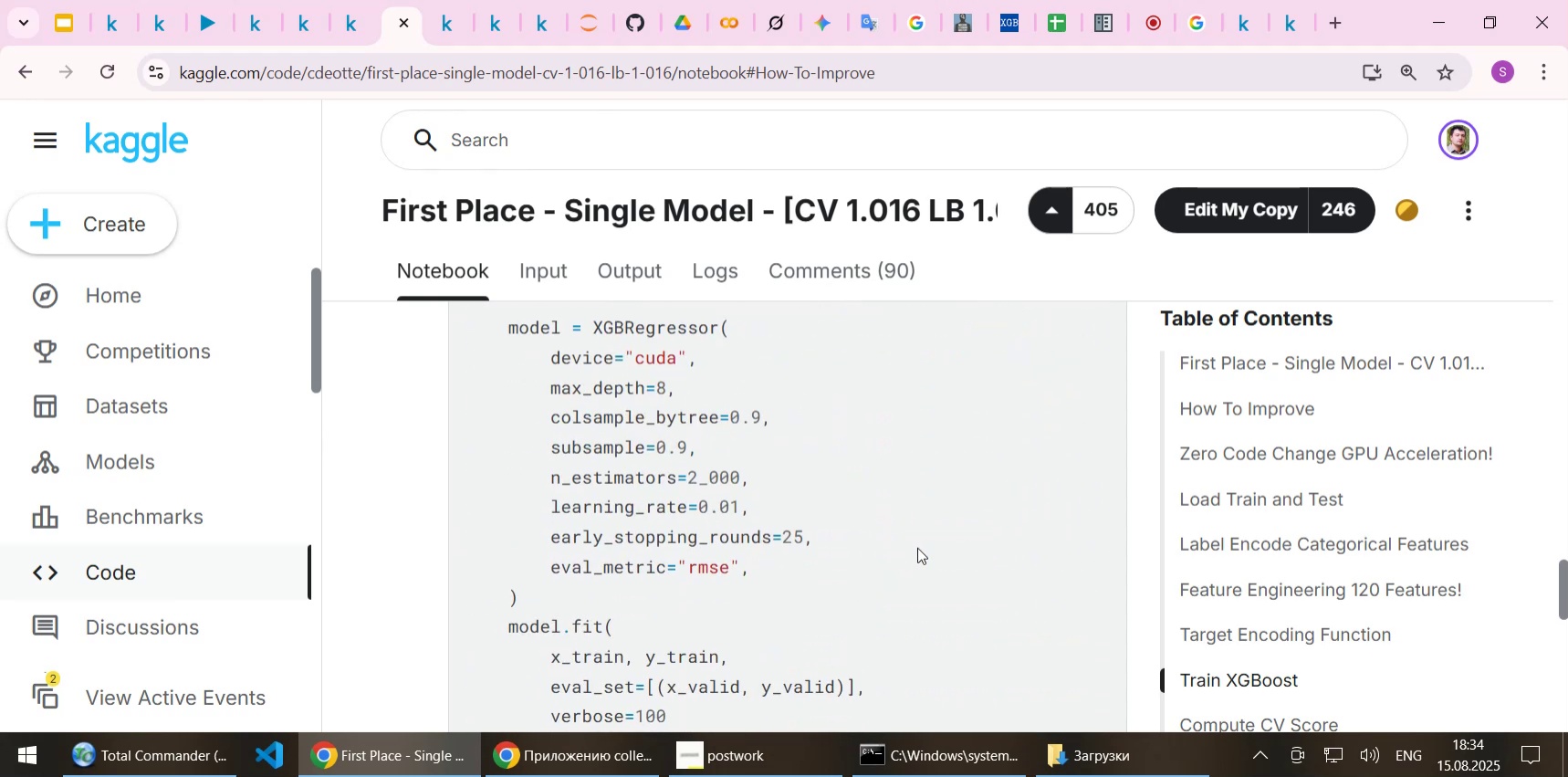 
wait(6.59)
 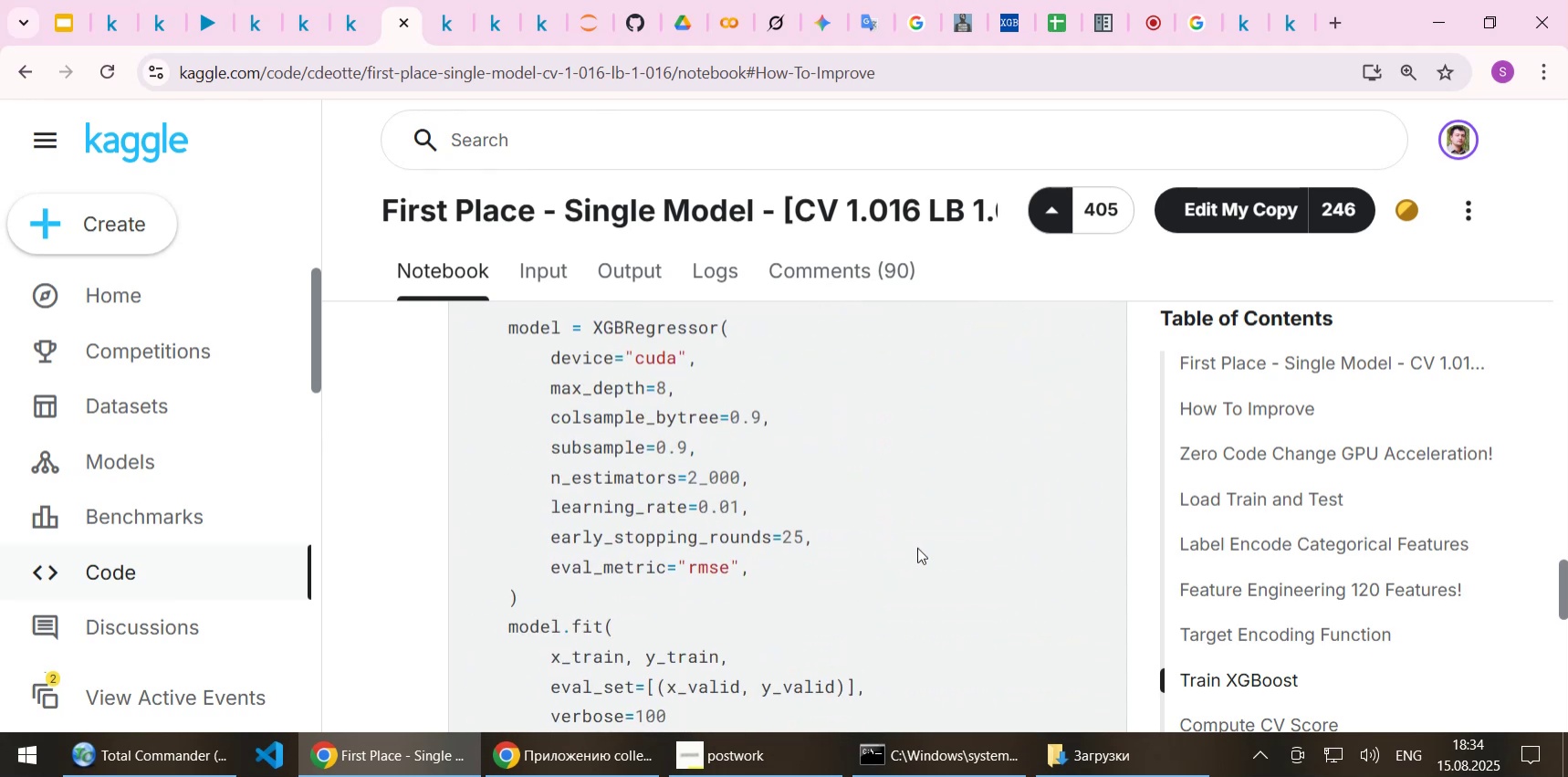 
scroll: coordinate [917, 547], scroll_direction: down, amount: 8.0
 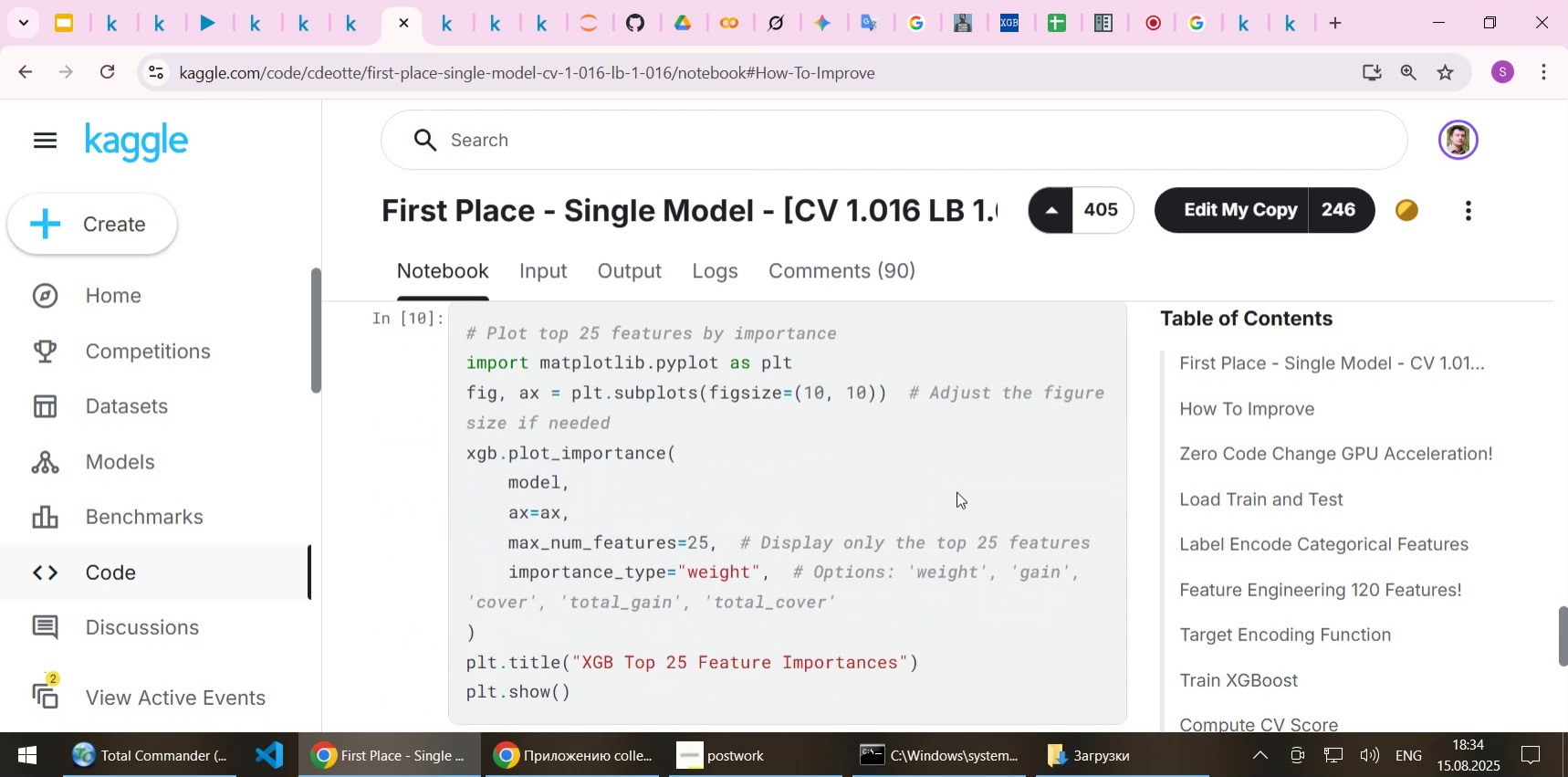 
scroll: coordinate [961, 481], scroll_direction: up, amount: 2.0
 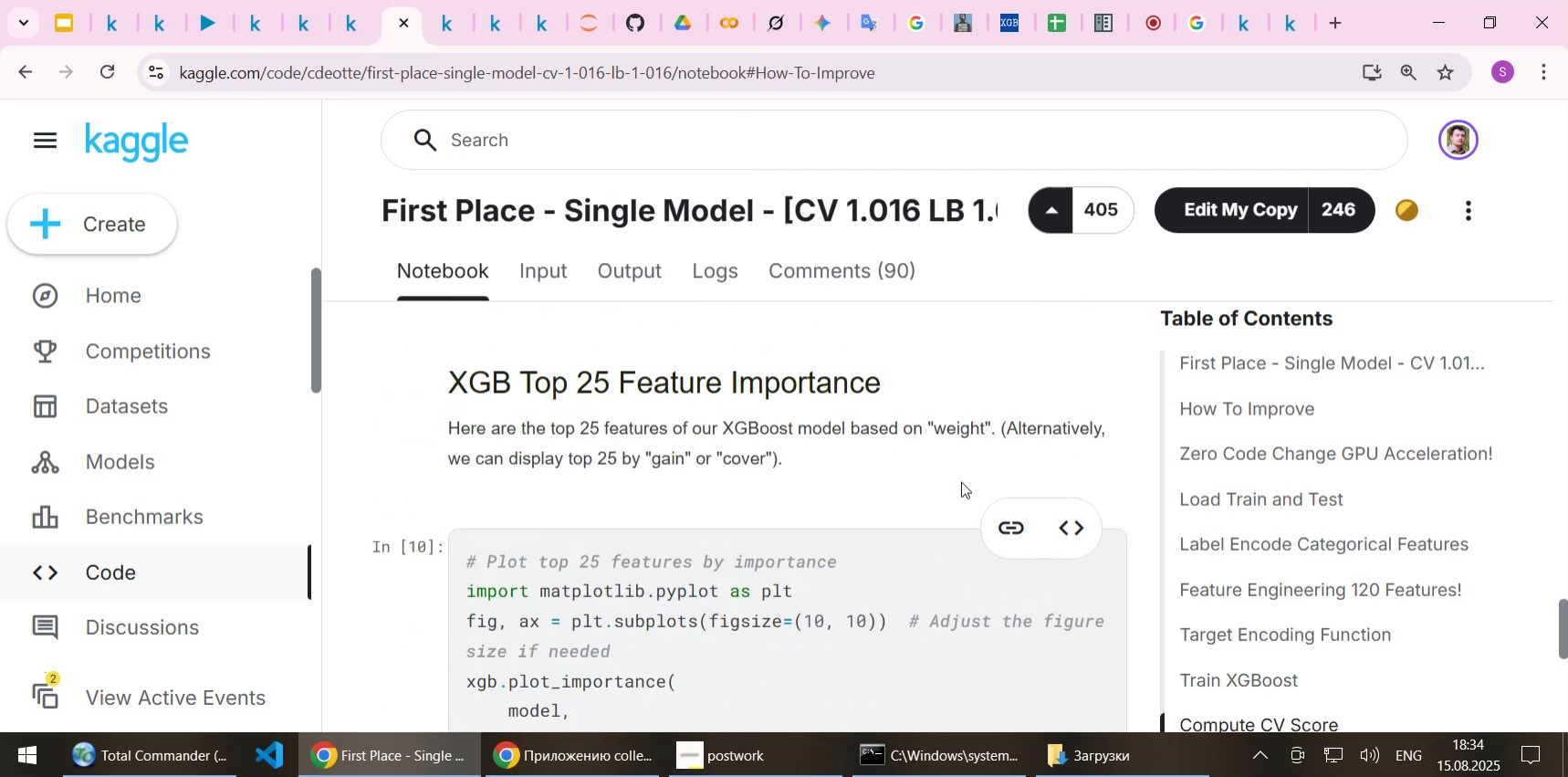 
scroll: coordinate [960, 486], scroll_direction: down, amount: 6.0
 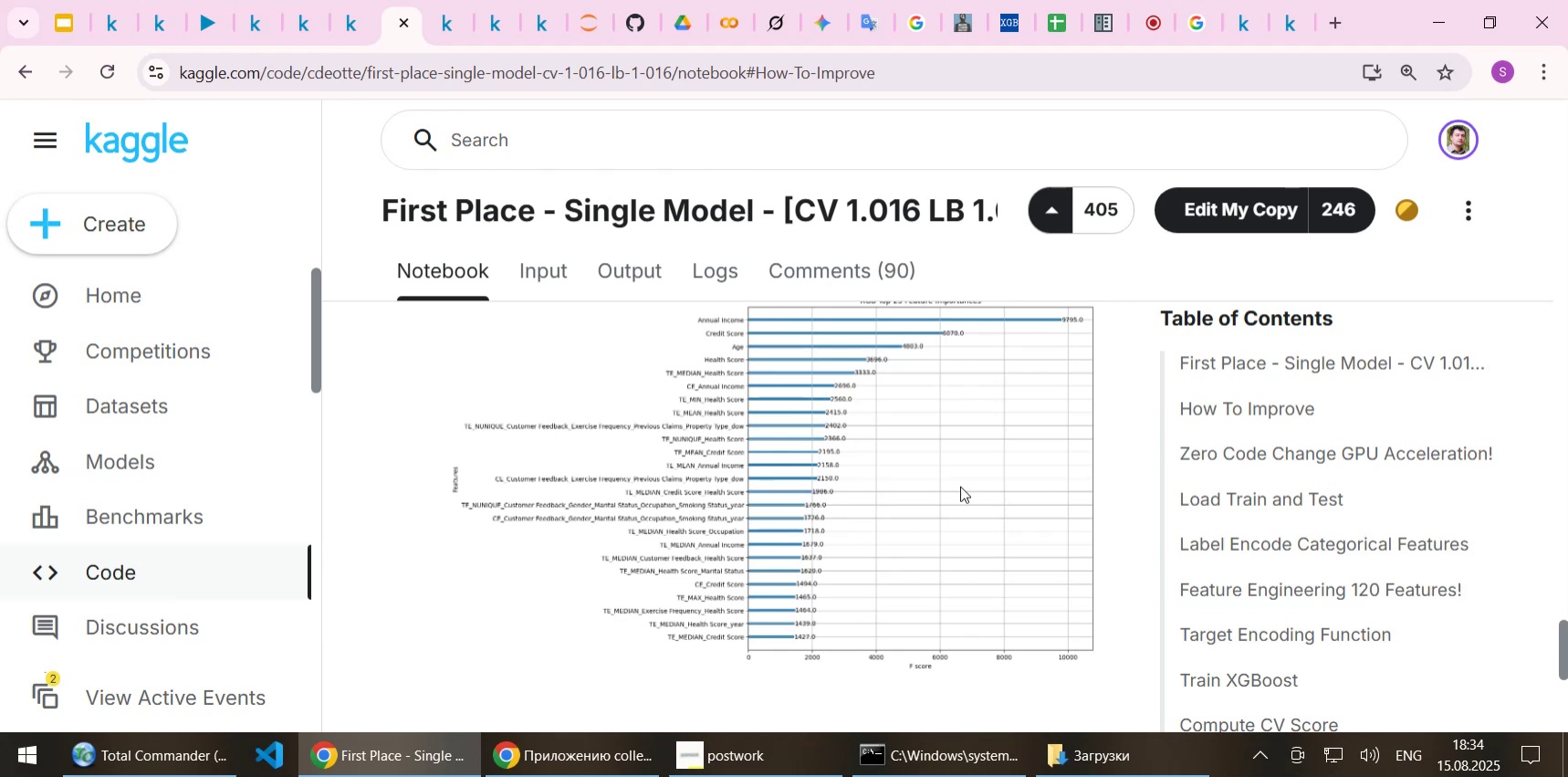 
wait(5.98)
 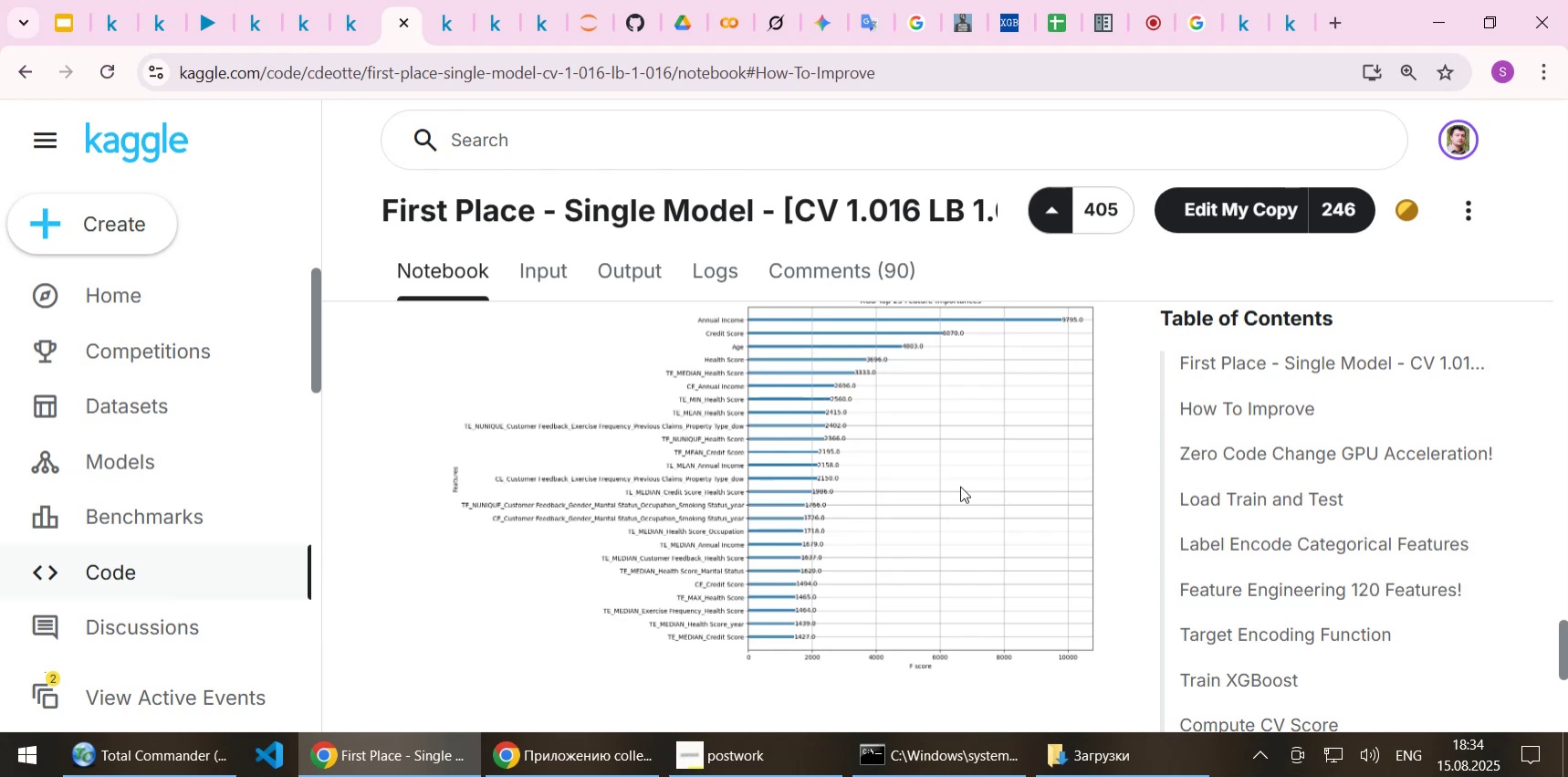 
scroll: coordinate [960, 486], scroll_direction: up, amount: 8.0
 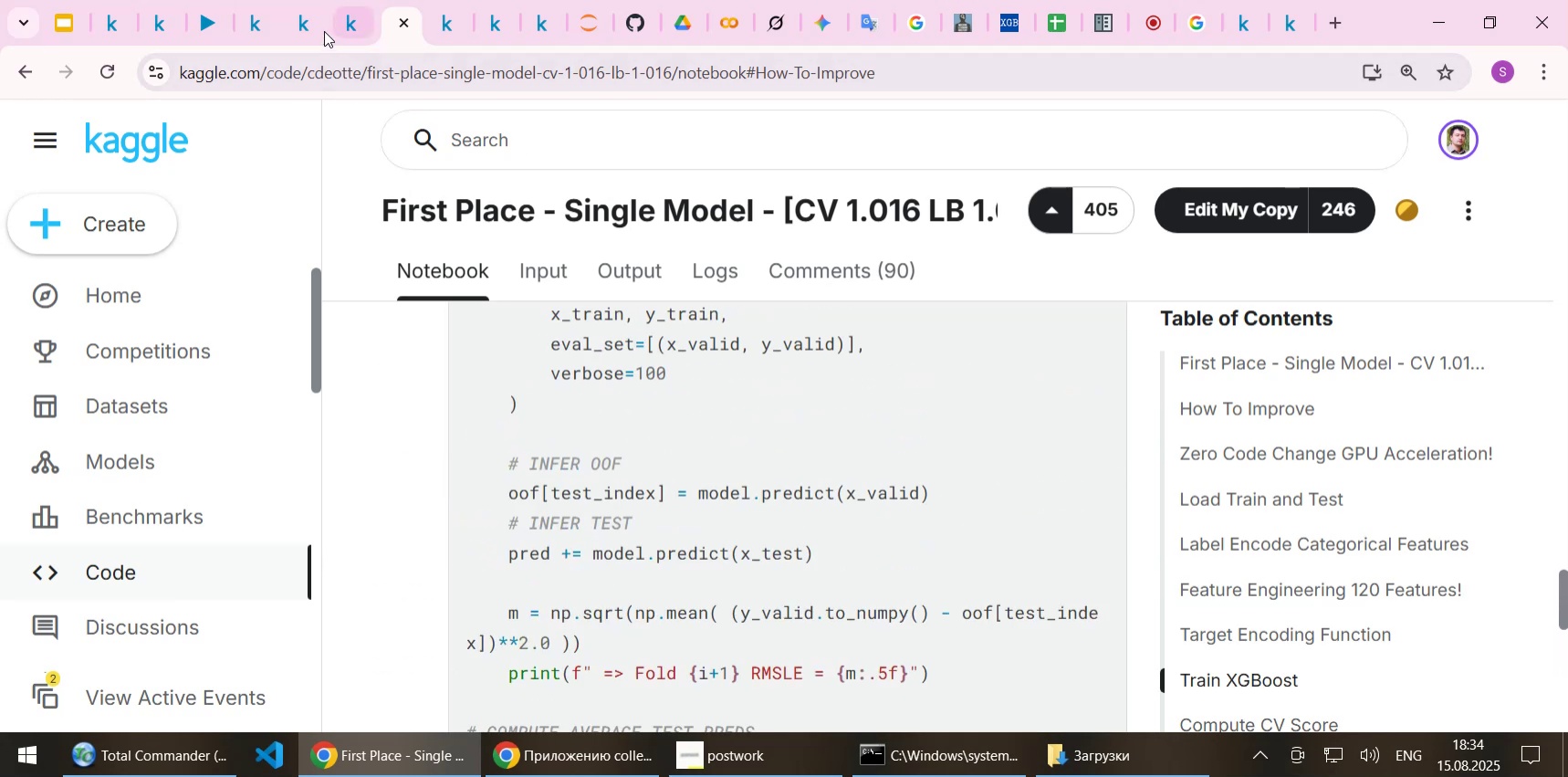 
left_click([314, 26])
 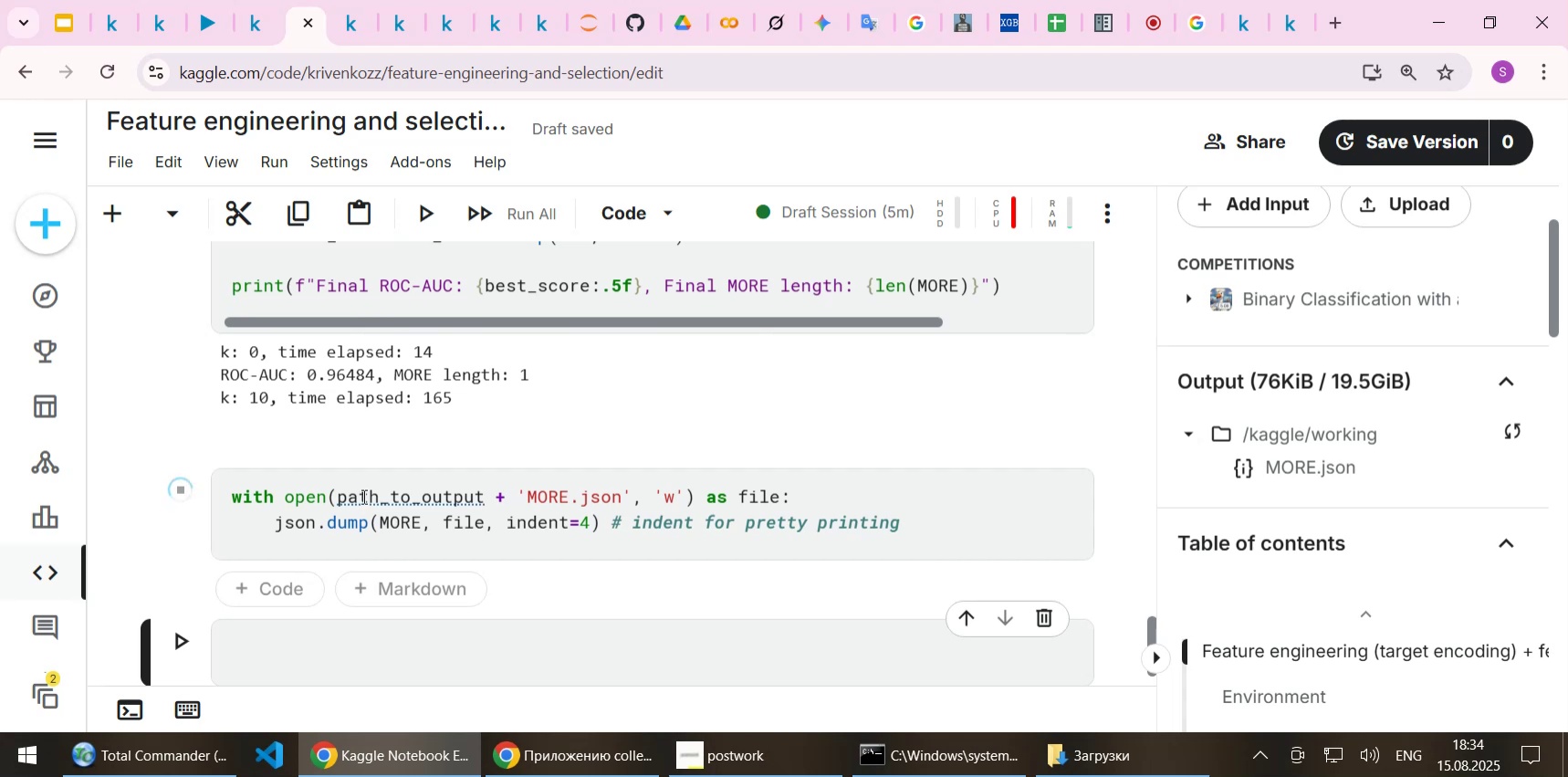 
scroll: coordinate [685, 520], scroll_direction: up, amount: 7.0
 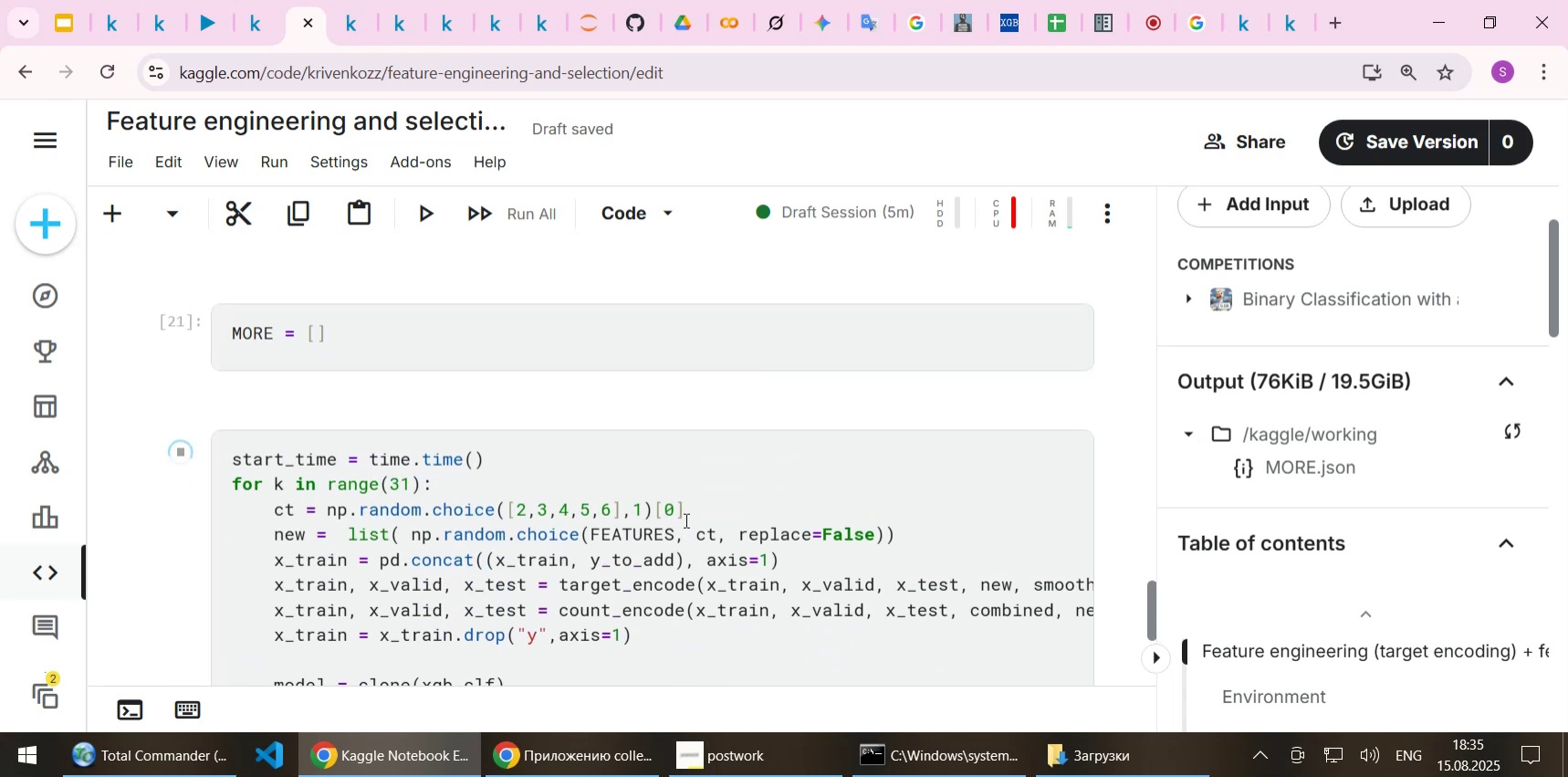 
scroll: coordinate [685, 520], scroll_direction: down, amount: 1.0
 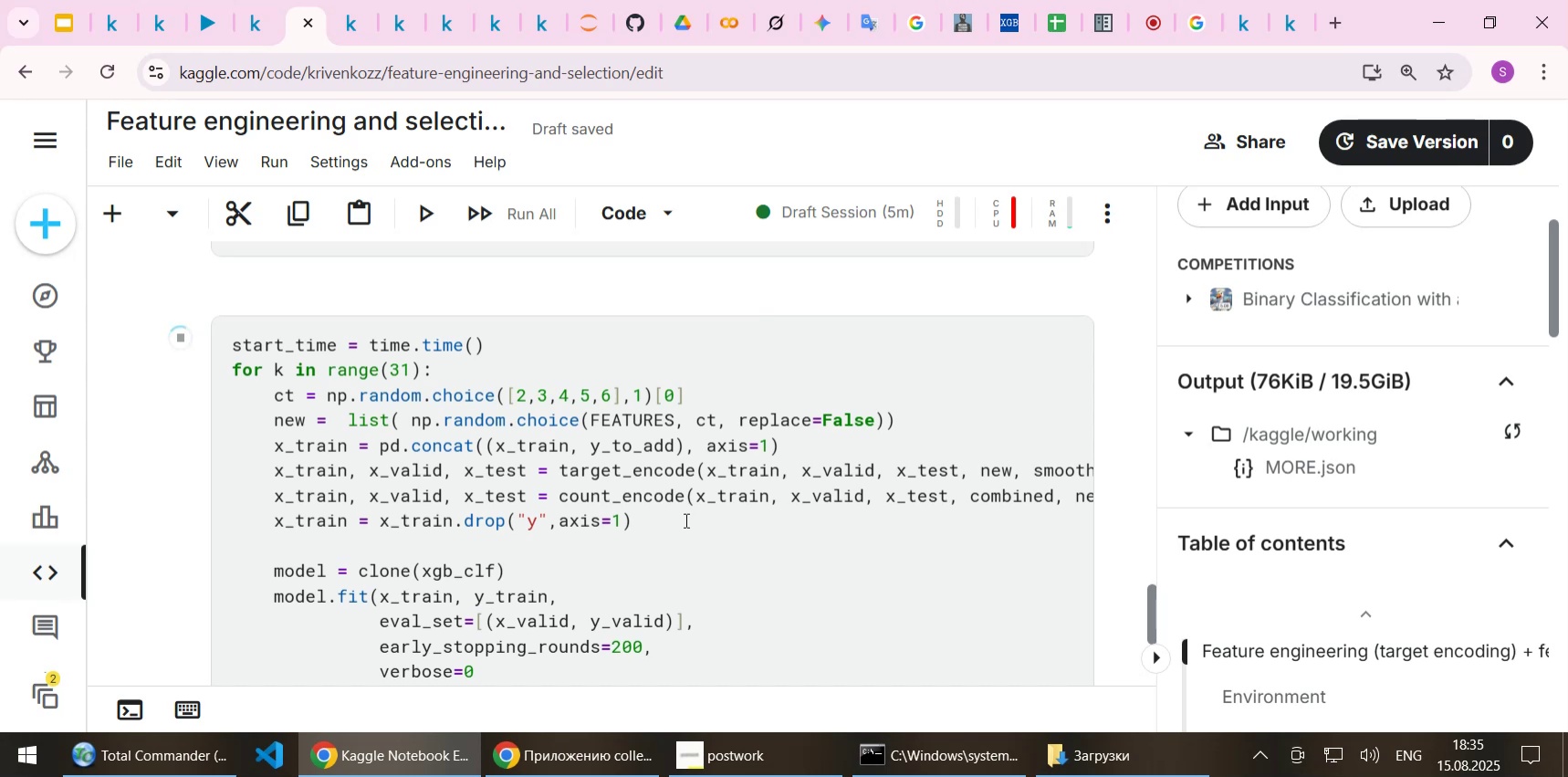 
scroll: coordinate [685, 520], scroll_direction: up, amount: 7.0
 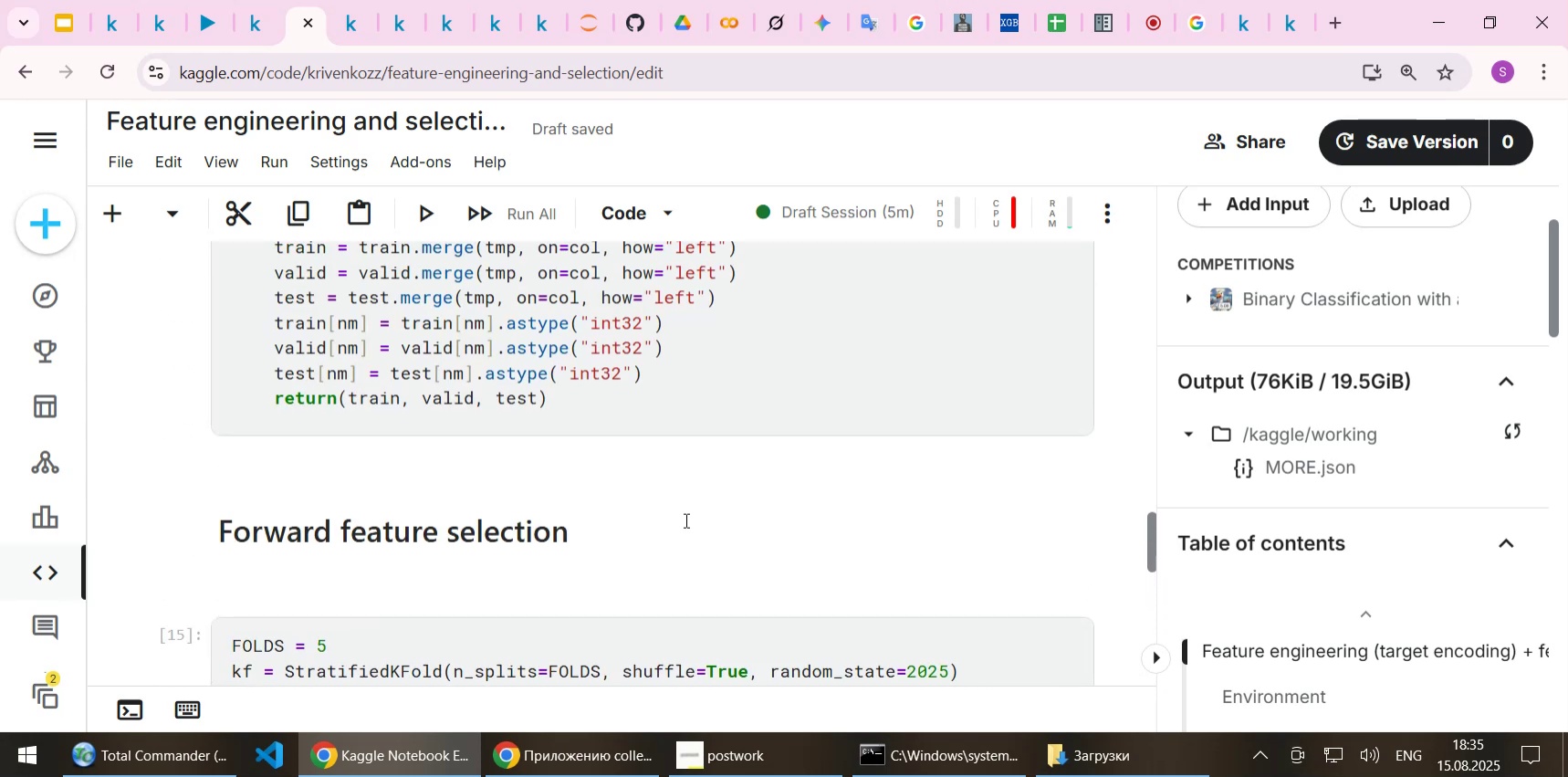 
scroll: coordinate [685, 520], scroll_direction: down, amount: 26.0
 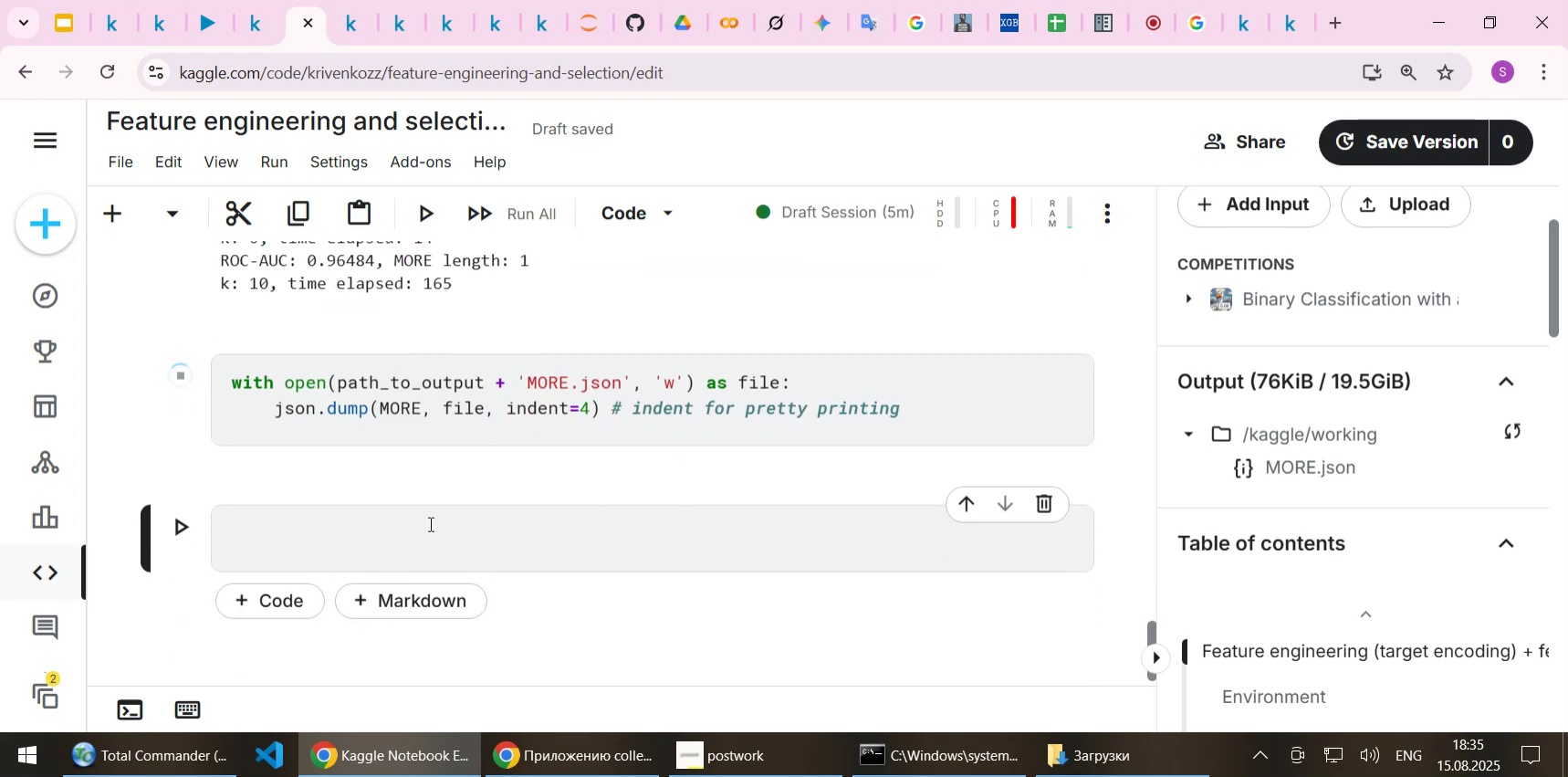 
left_click([417, 524])
 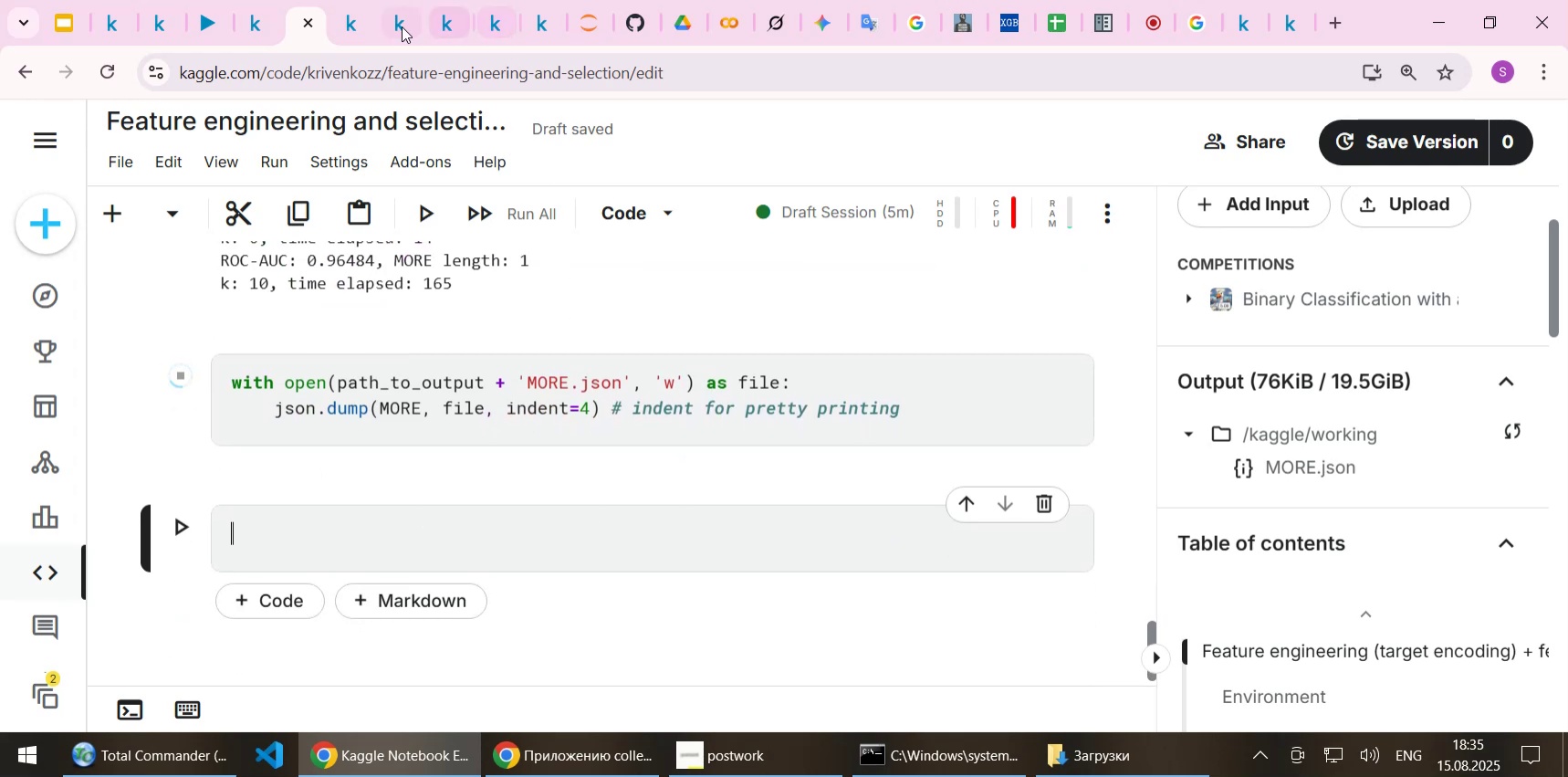 
left_click([394, 14])
 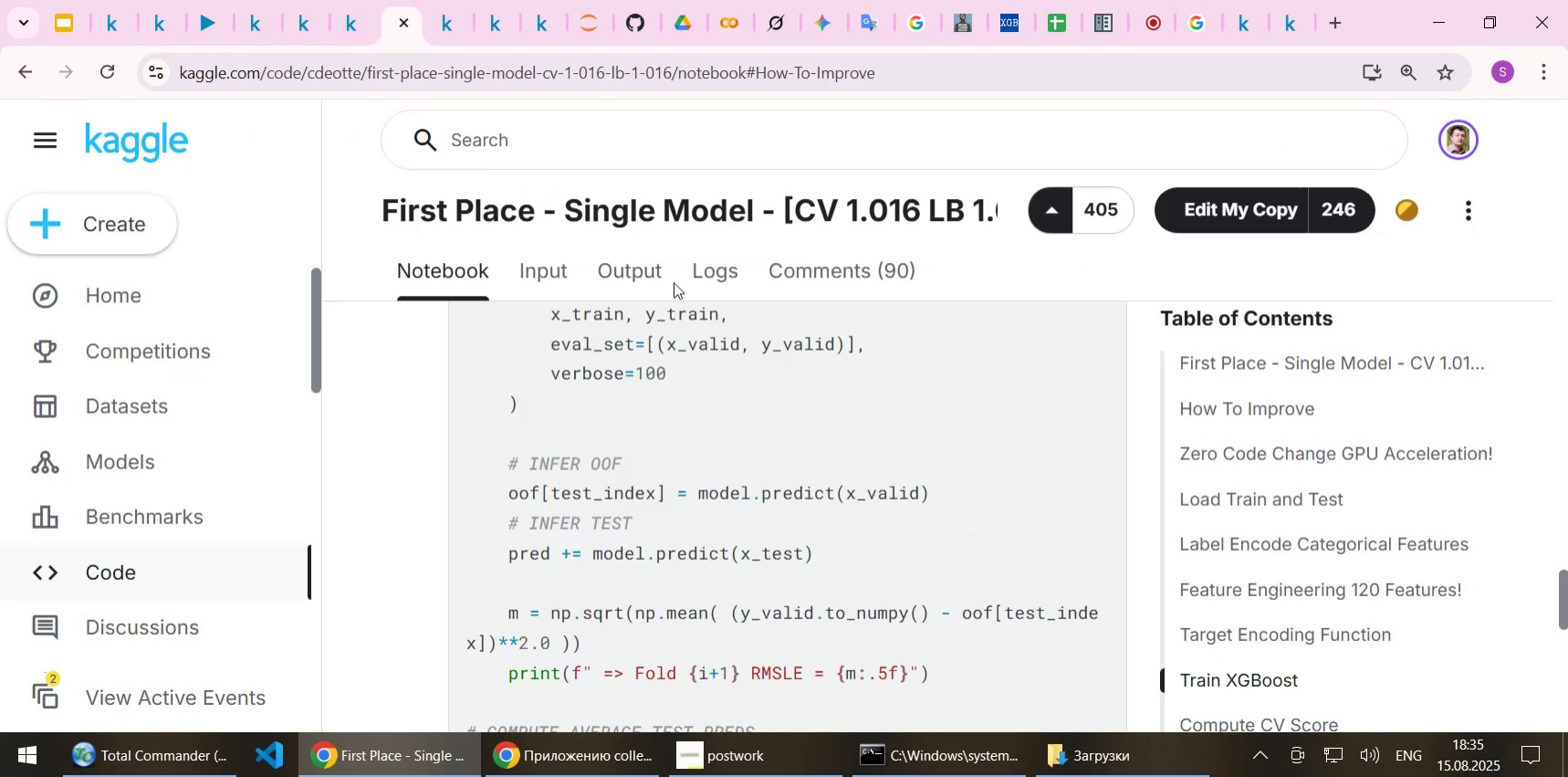 
scroll: coordinate [664, 435], scroll_direction: up, amount: 25.0
 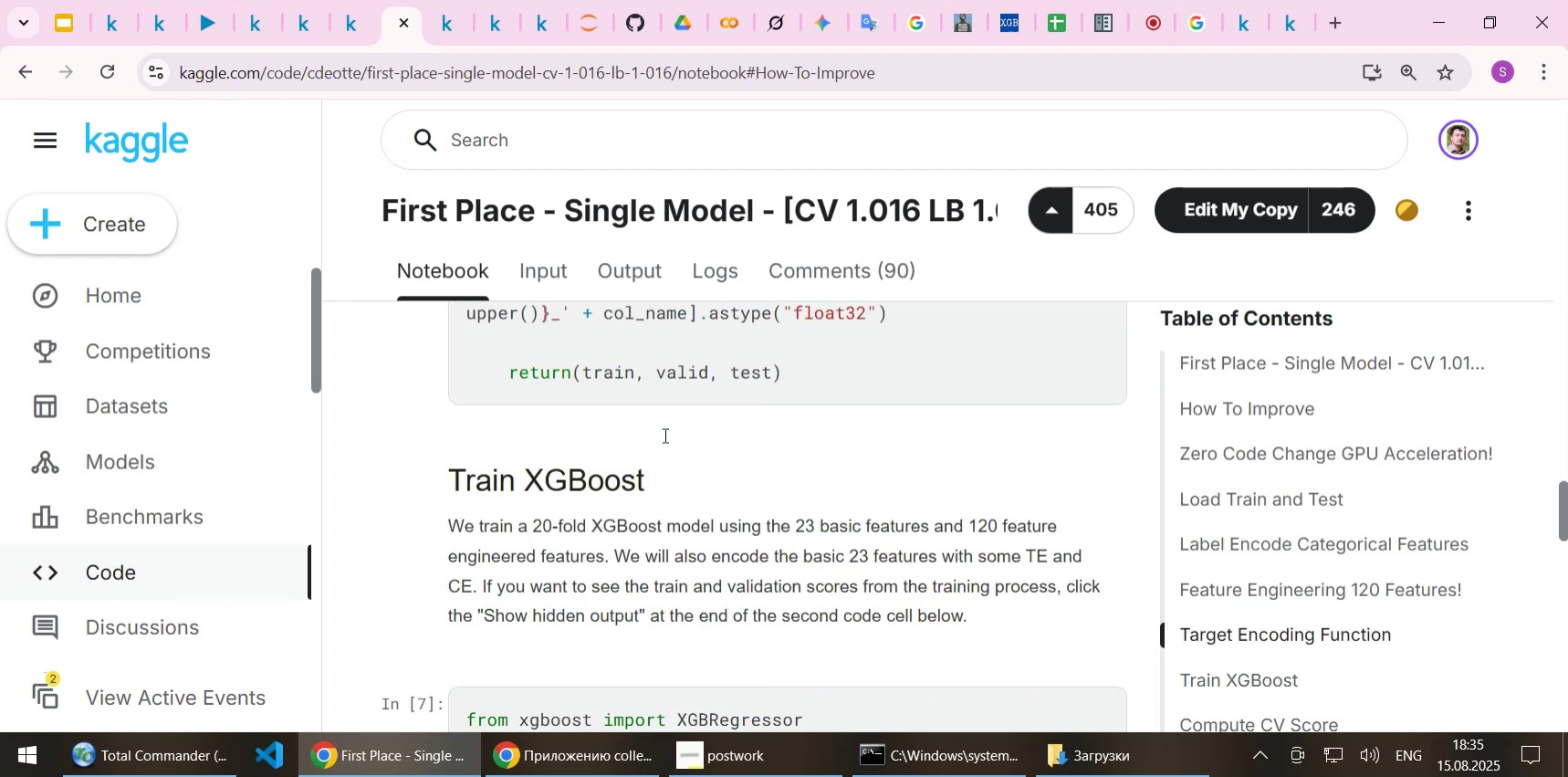 
scroll: coordinate [664, 435], scroll_direction: down, amount: 1.0
 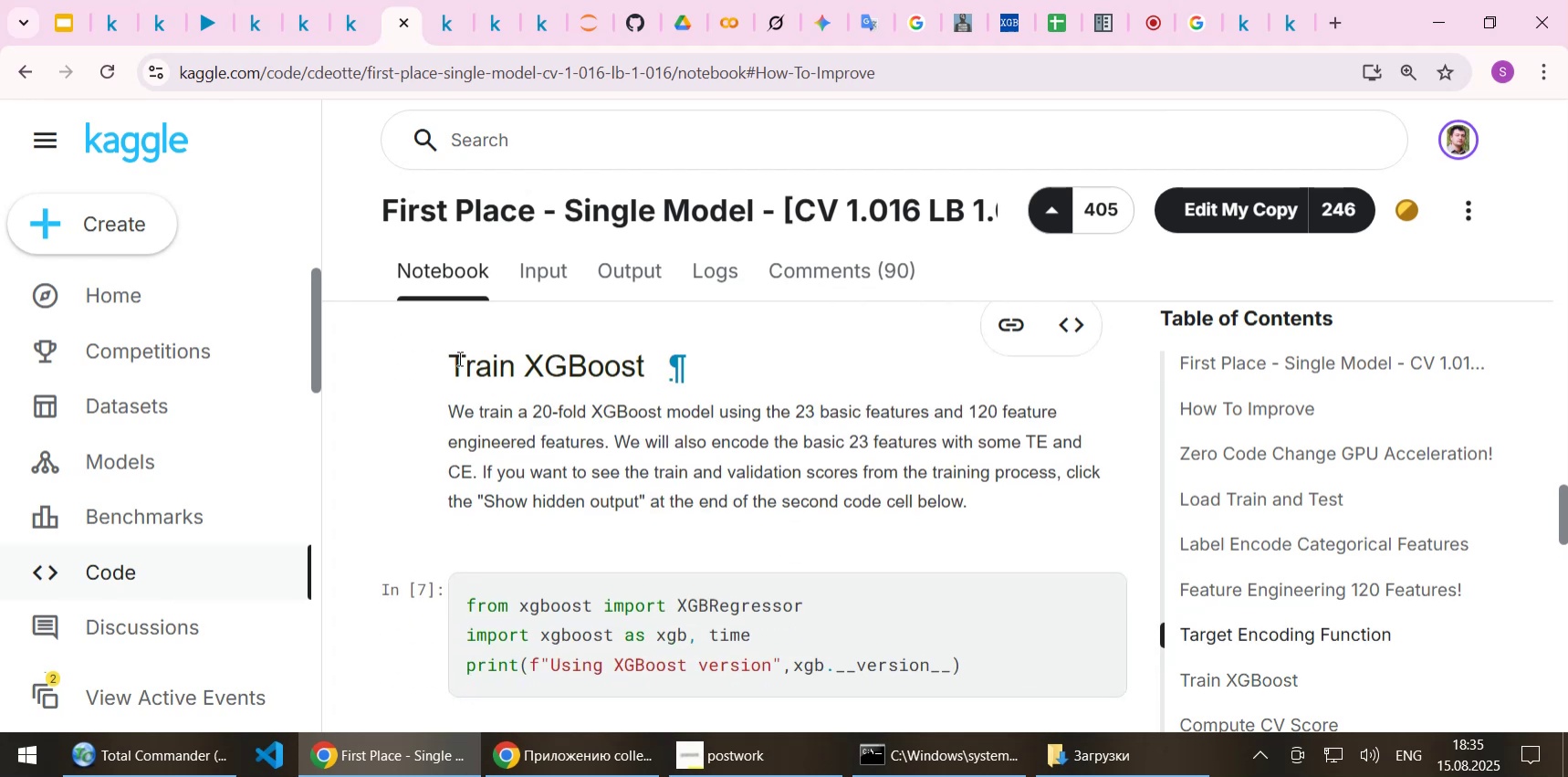 
left_click_drag(start_coordinate=[451, 358], to_coordinate=[643, 358])
 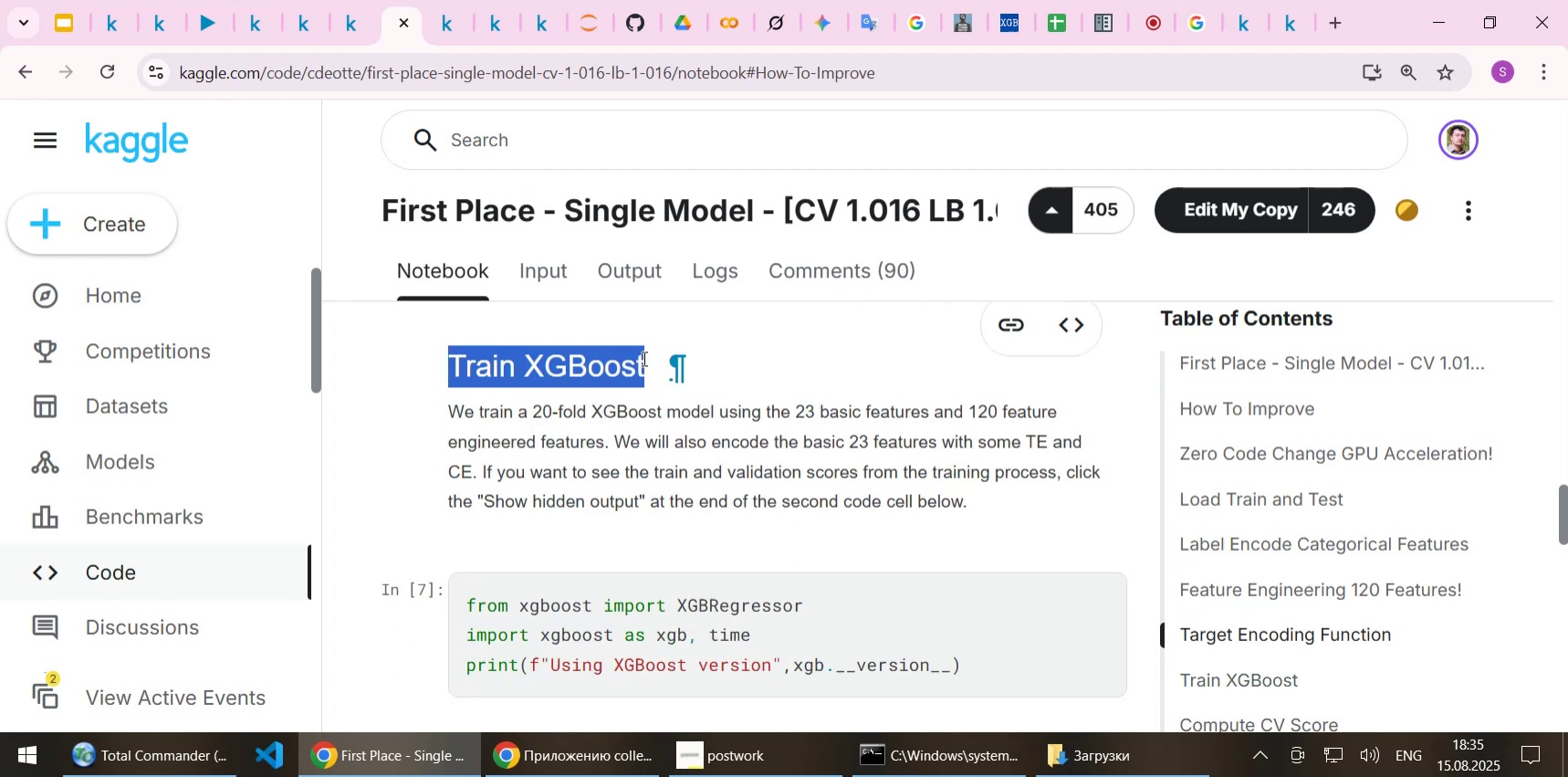 
key(Control+C)
 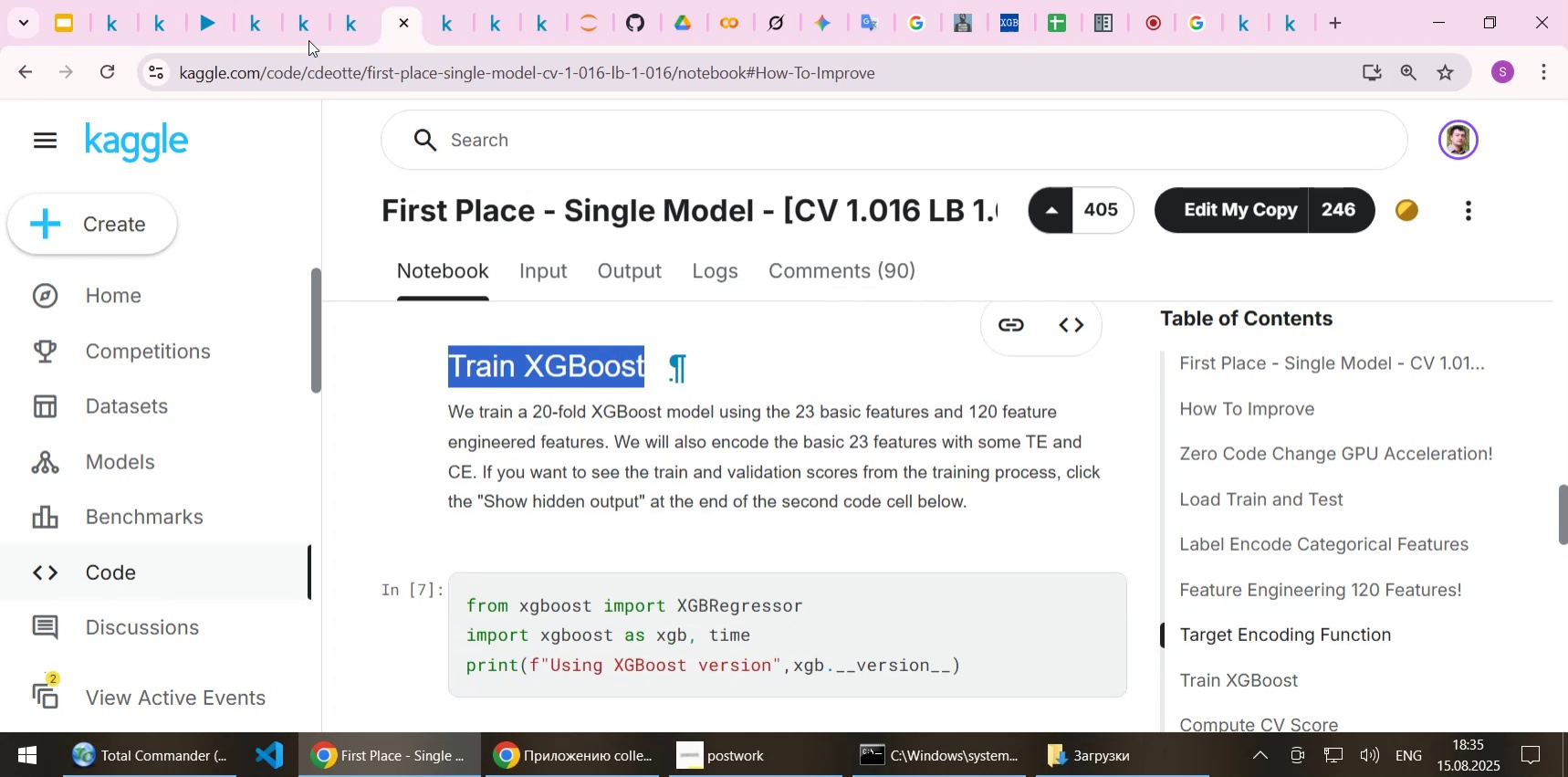 
left_click([294, 26])
 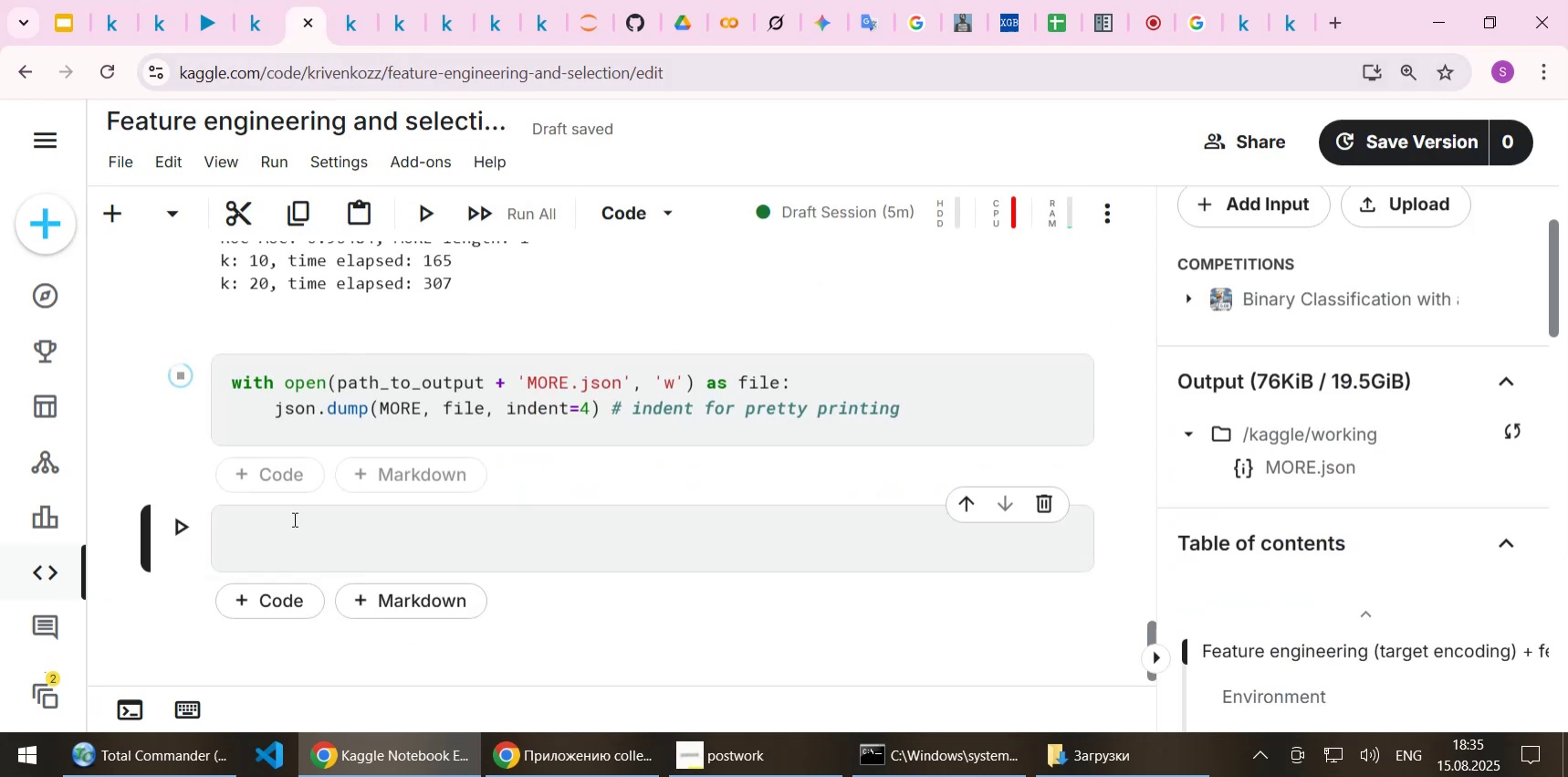 
left_click([285, 541])
 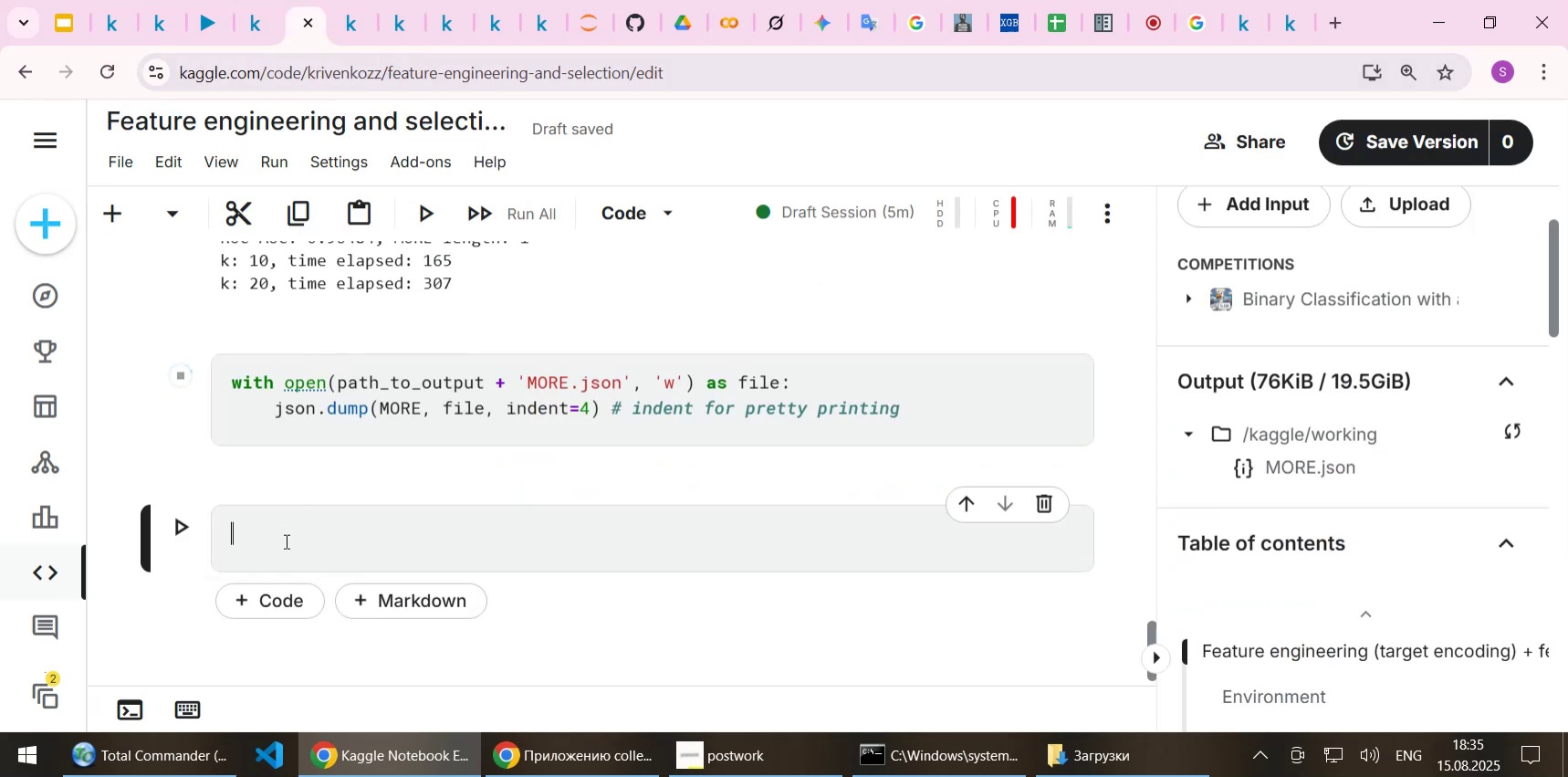 
key(Control+ControlLeft)
 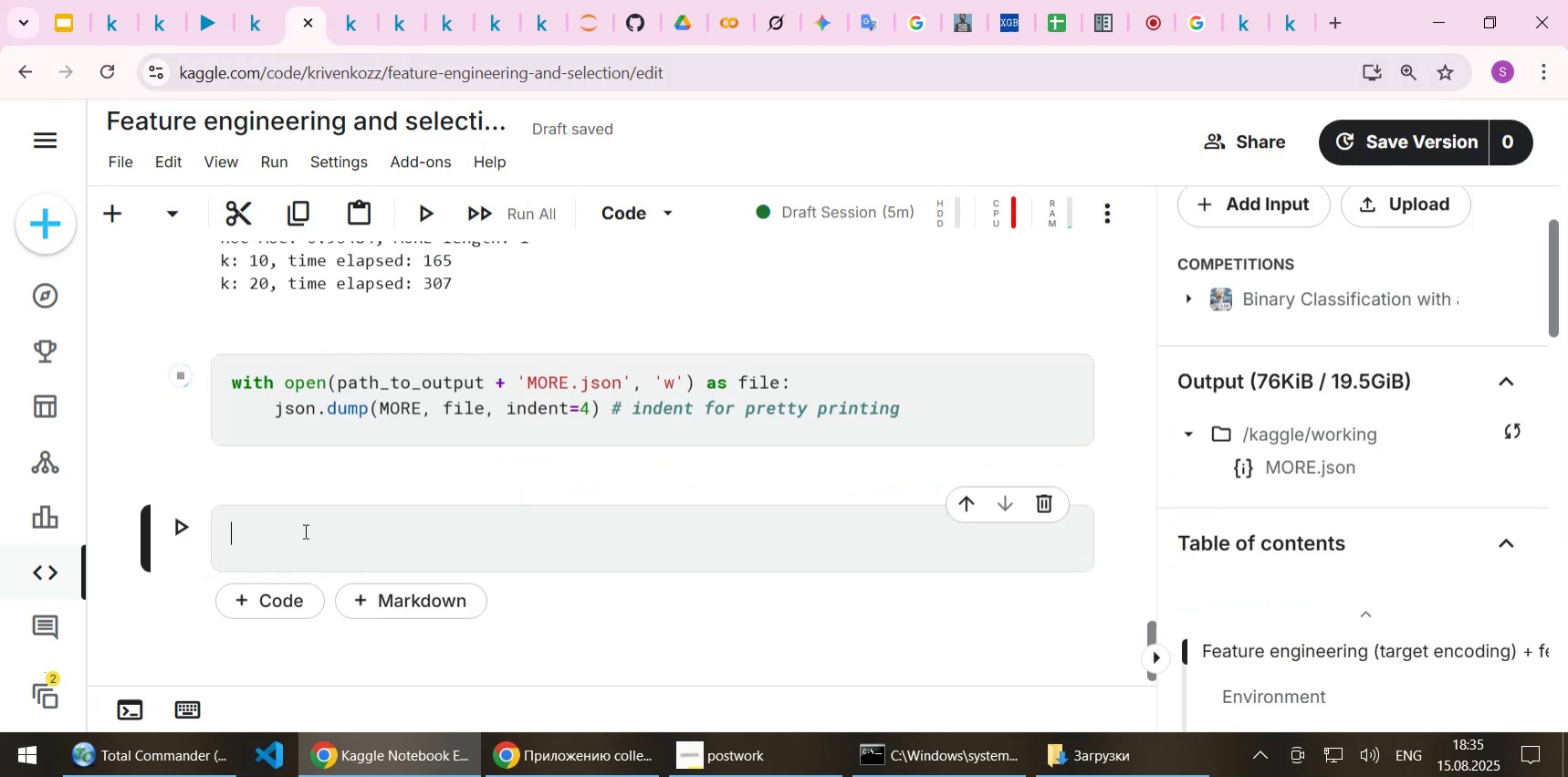 
key(Control+V)
 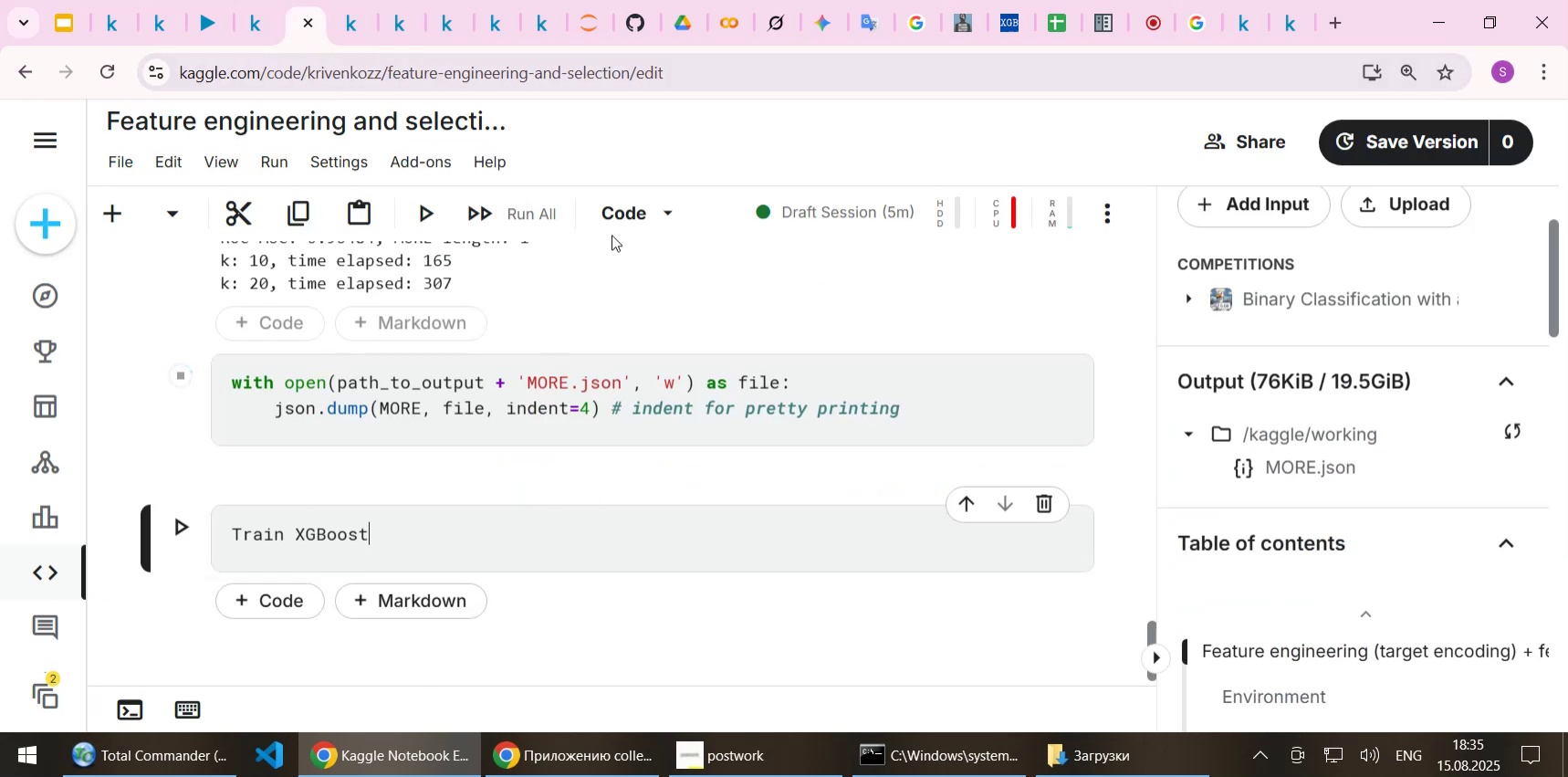 
left_click([627, 211])
 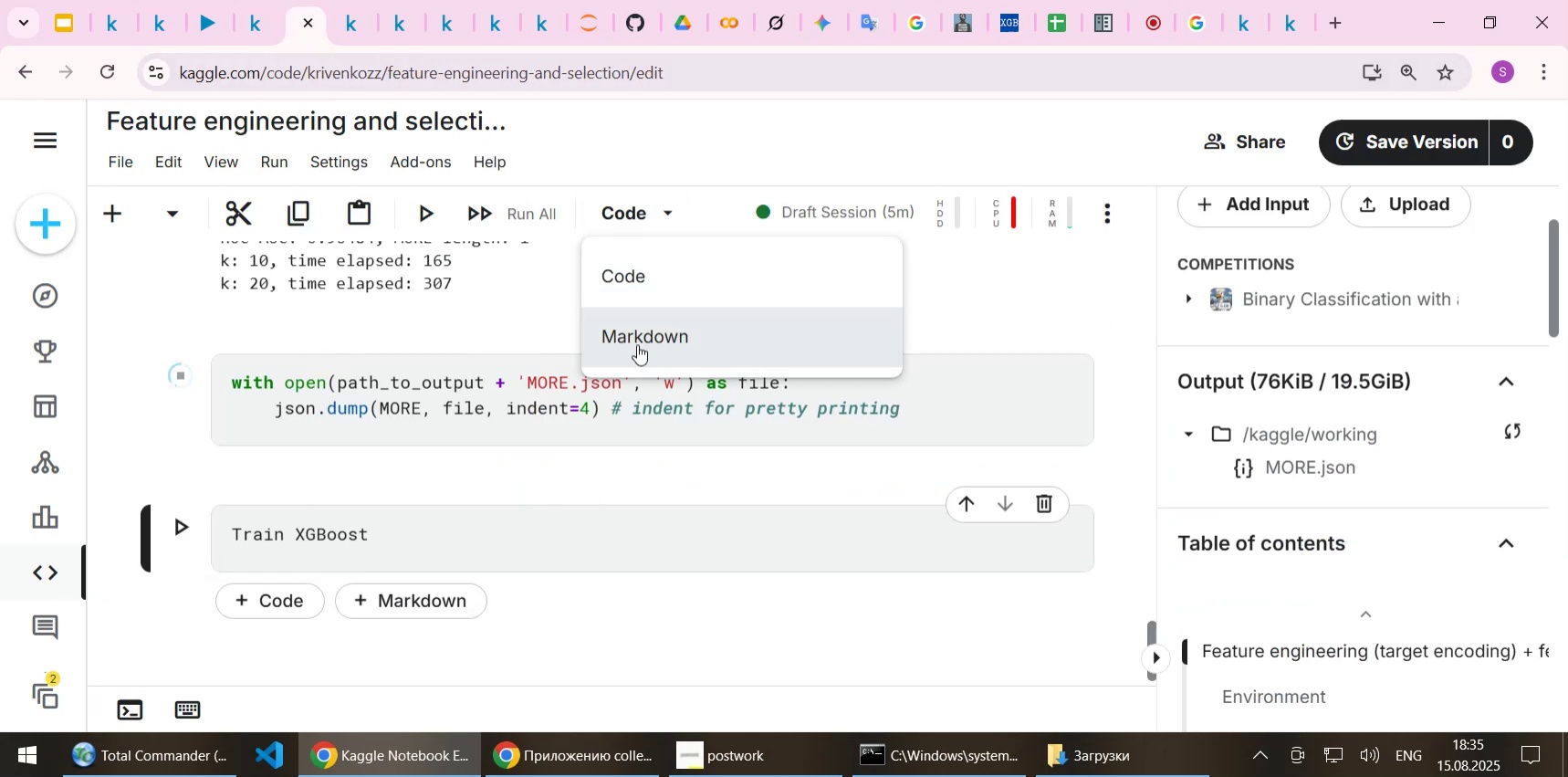 
left_click([637, 344])
 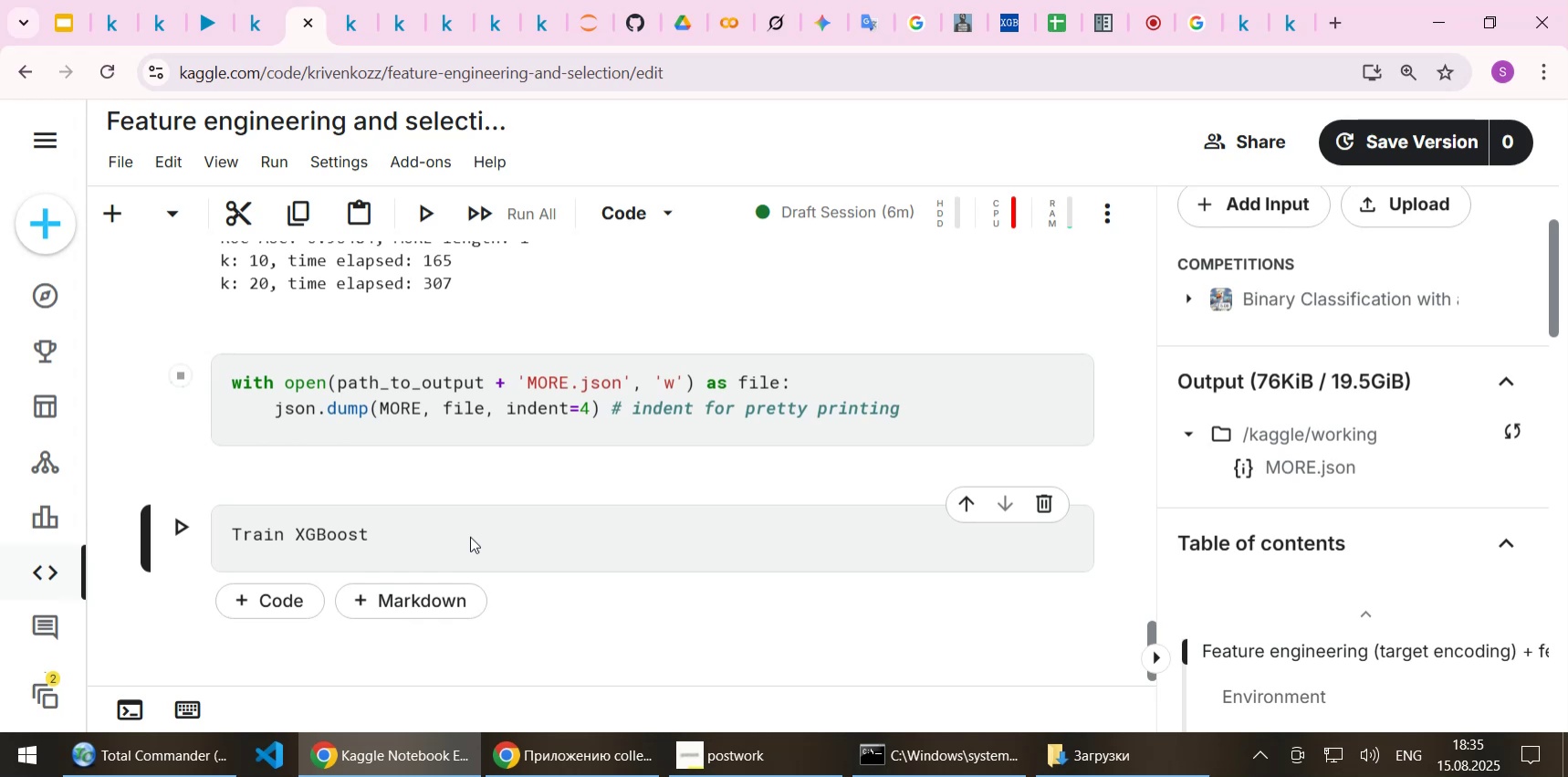 
left_click([470, 535])
 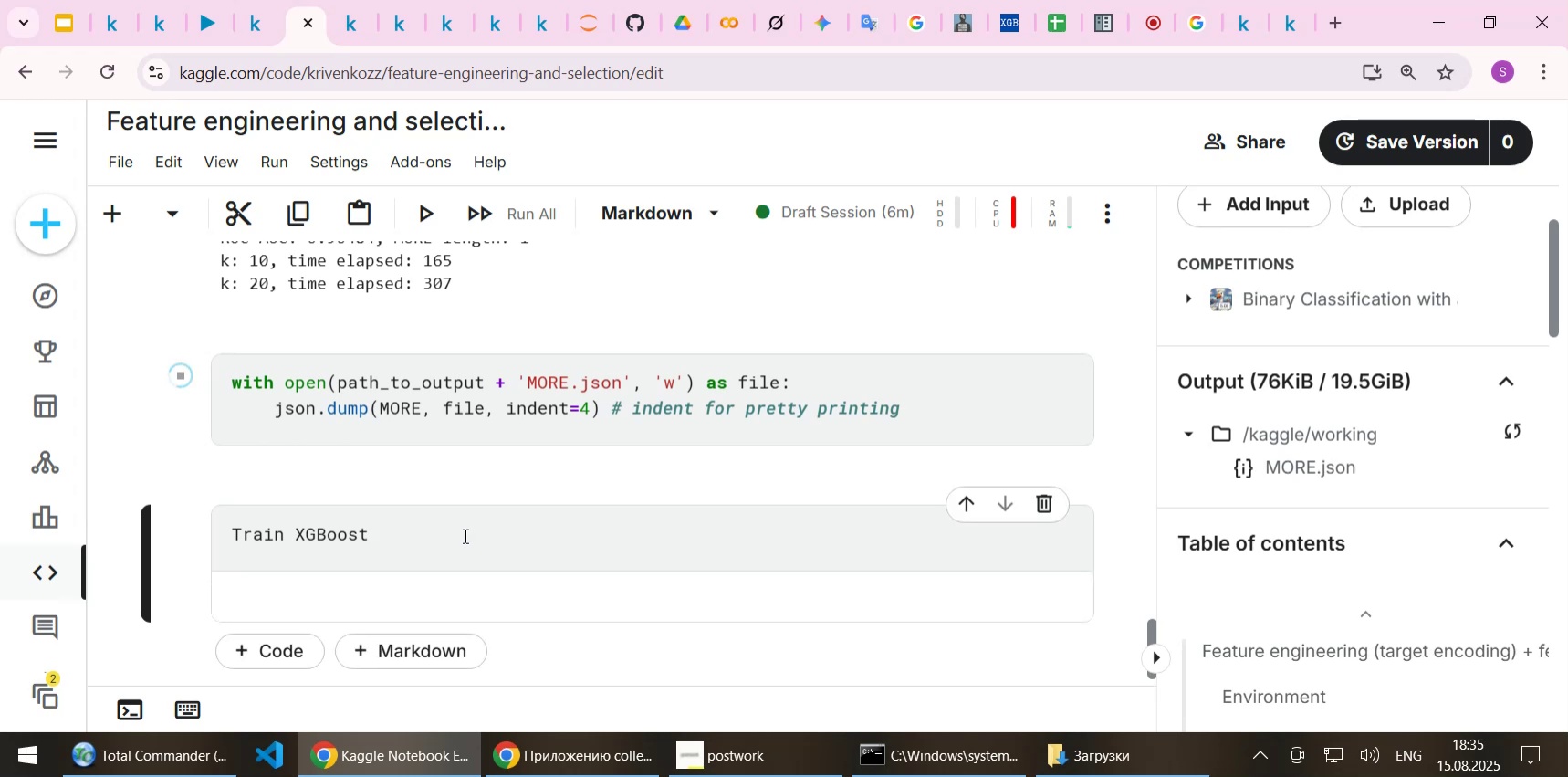 
type([Home]## [End]/Catb)
key(Backspace)
type(Boost)
 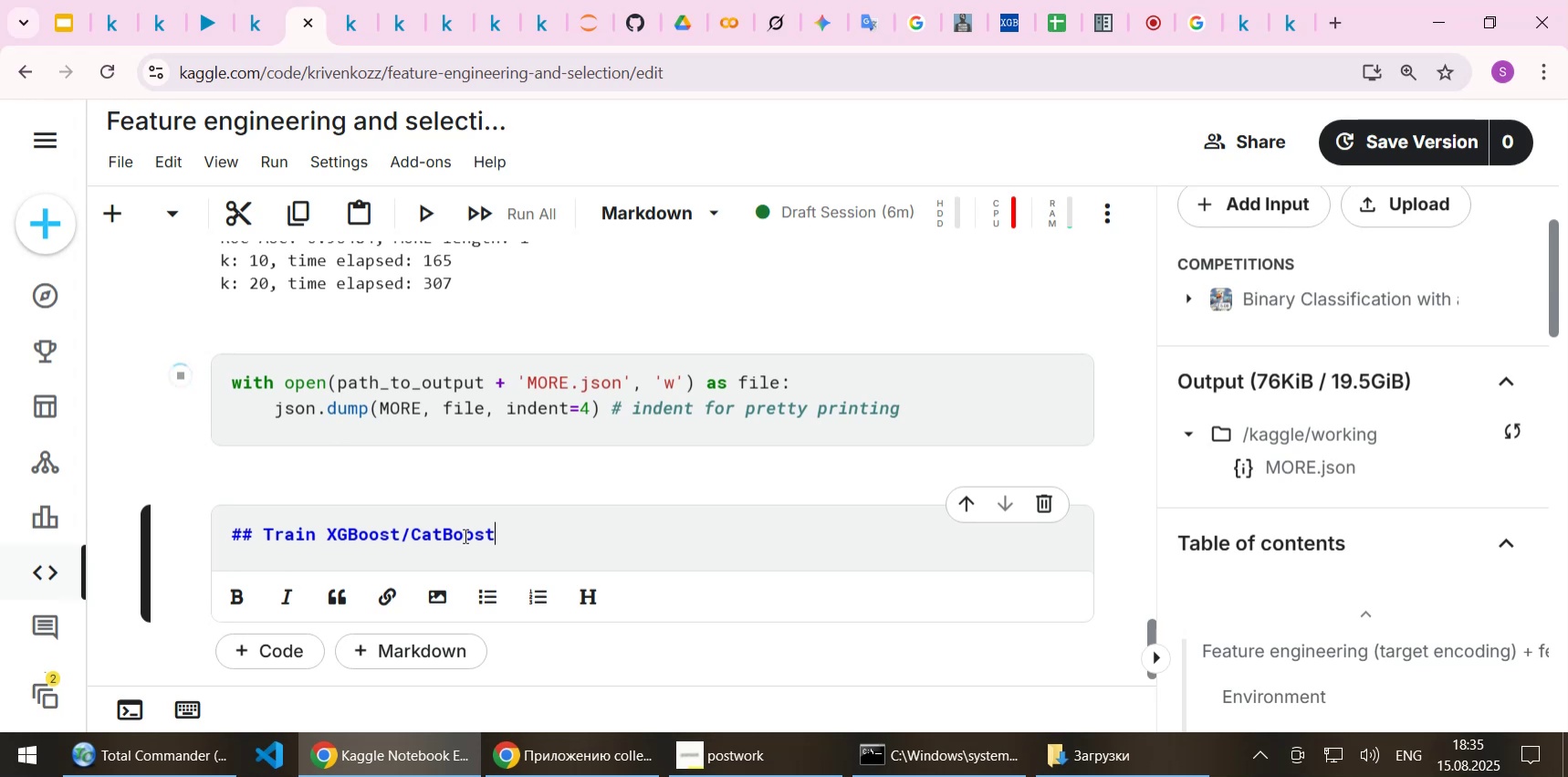 
key(Shift+Enter)
 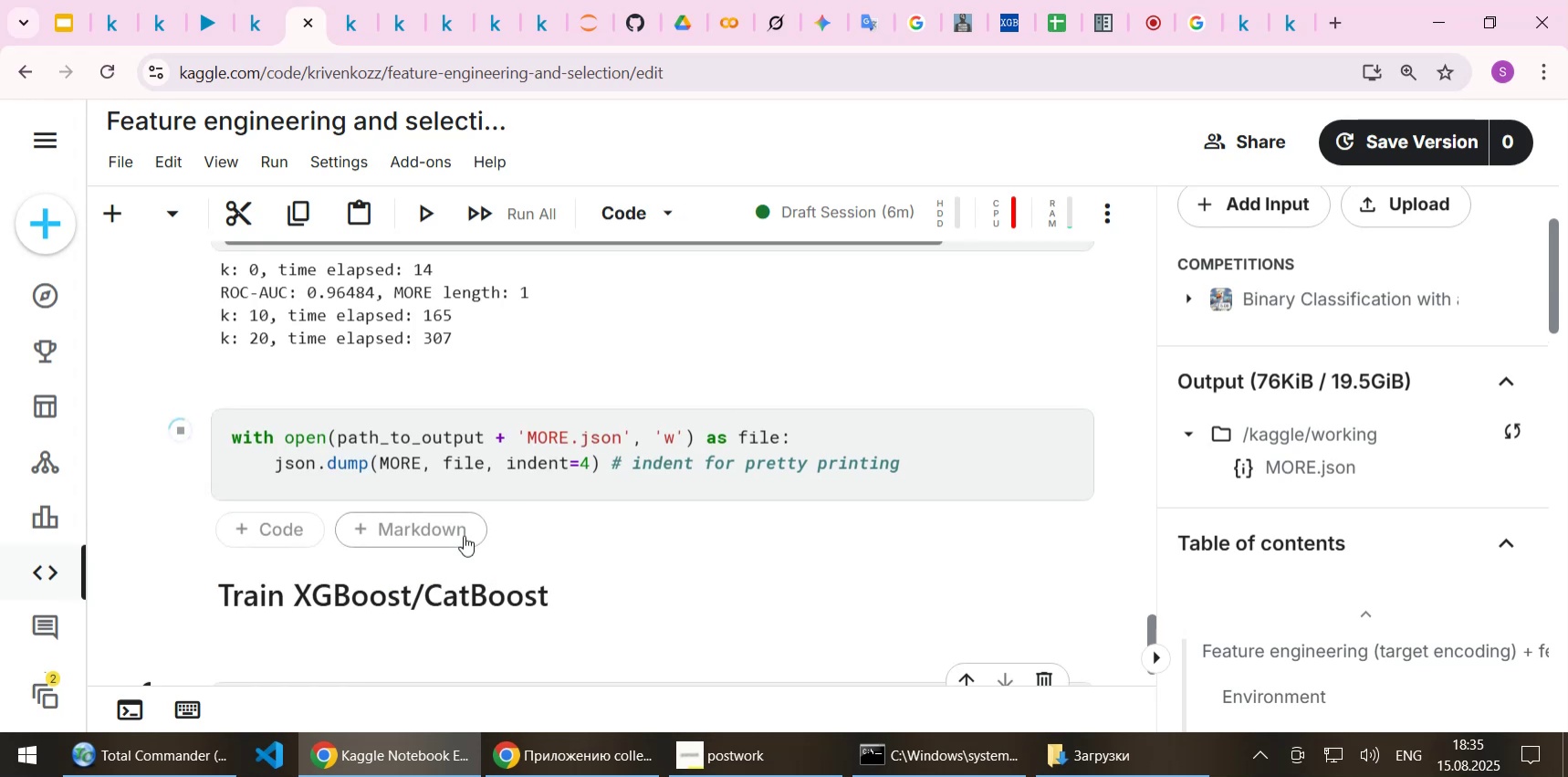 
scroll: coordinate [464, 535], scroll_direction: down, amount: 2.0
 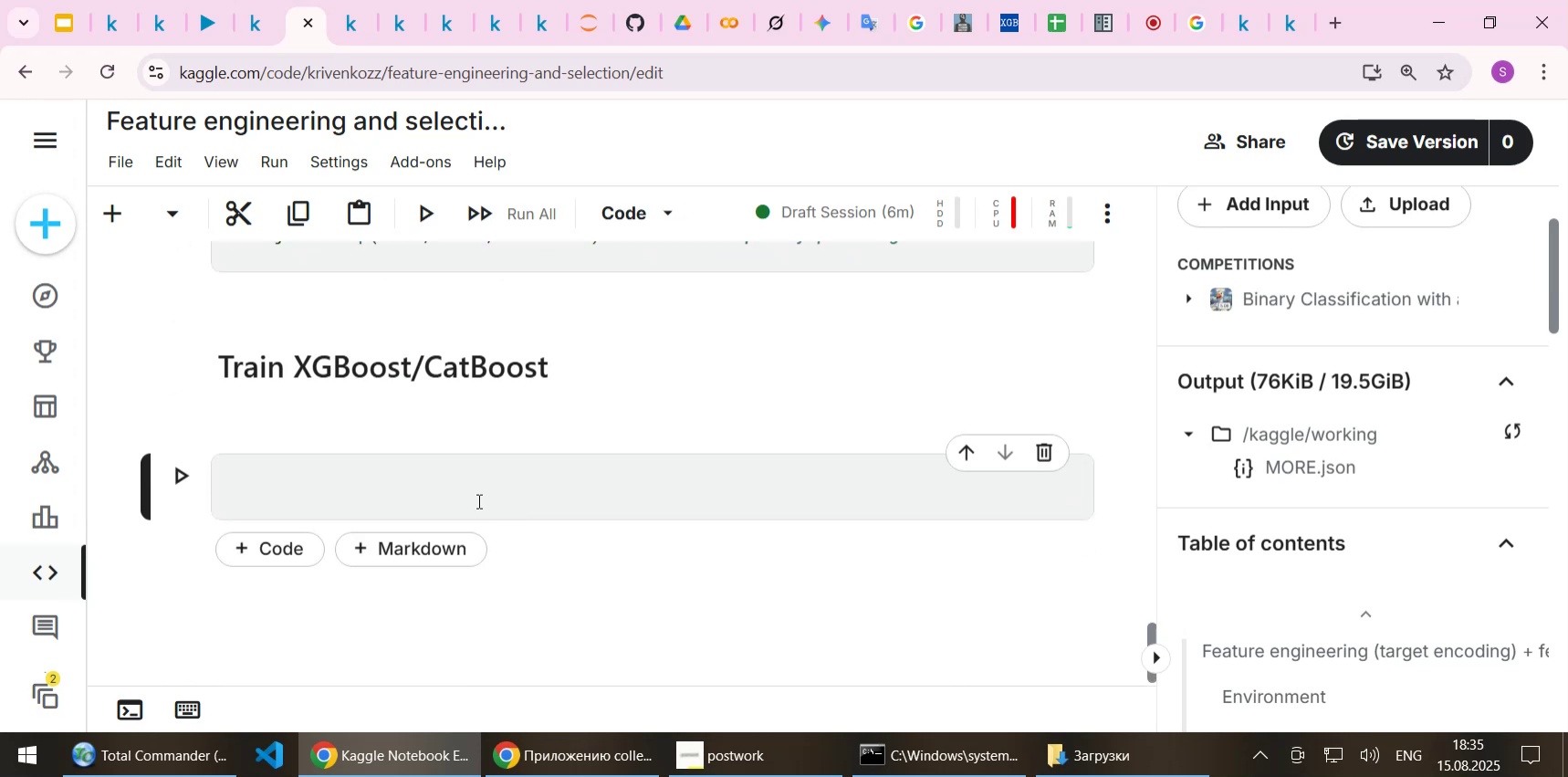 
left_click([474, 501])
 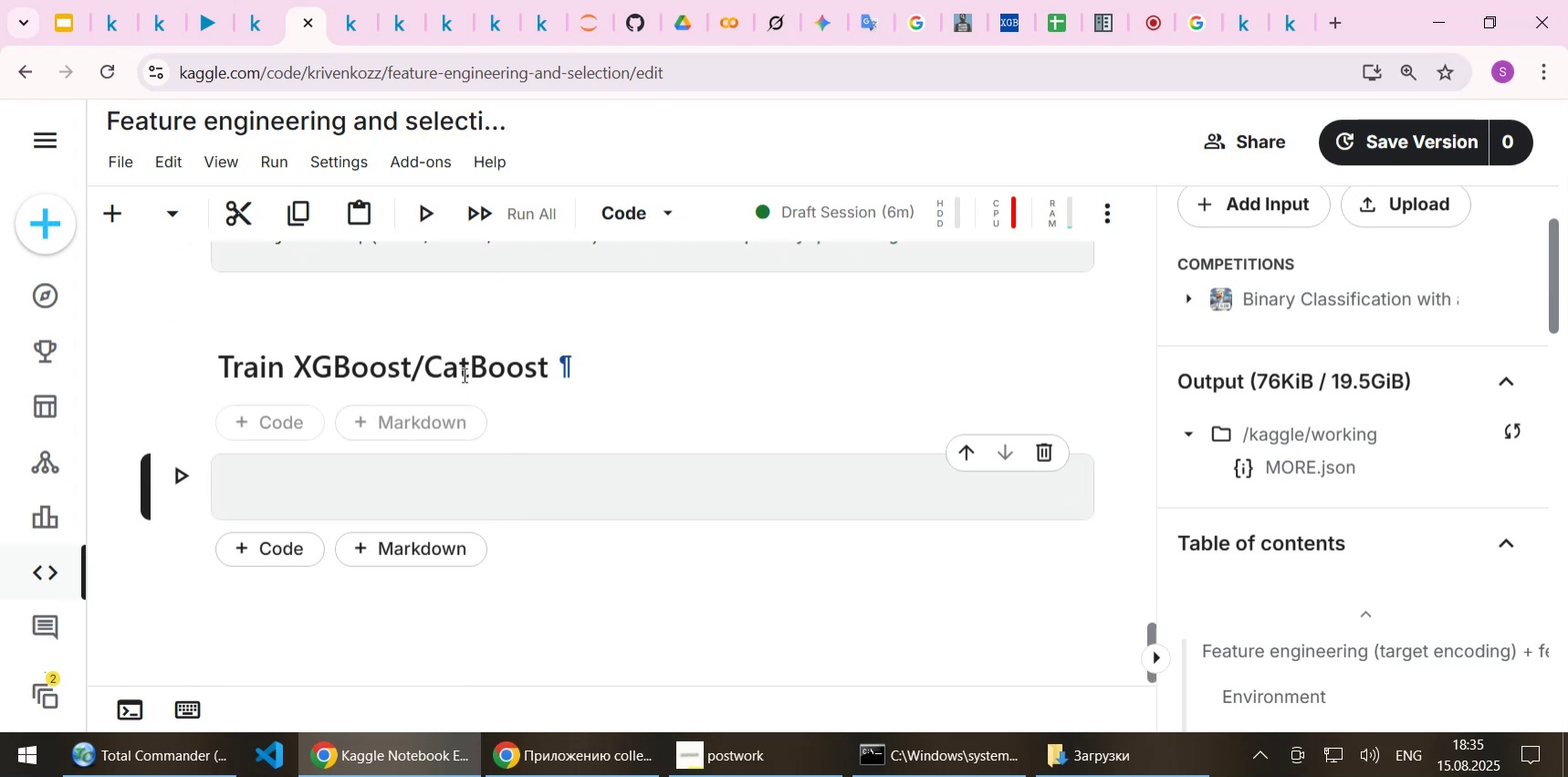 
double_click([461, 369])
 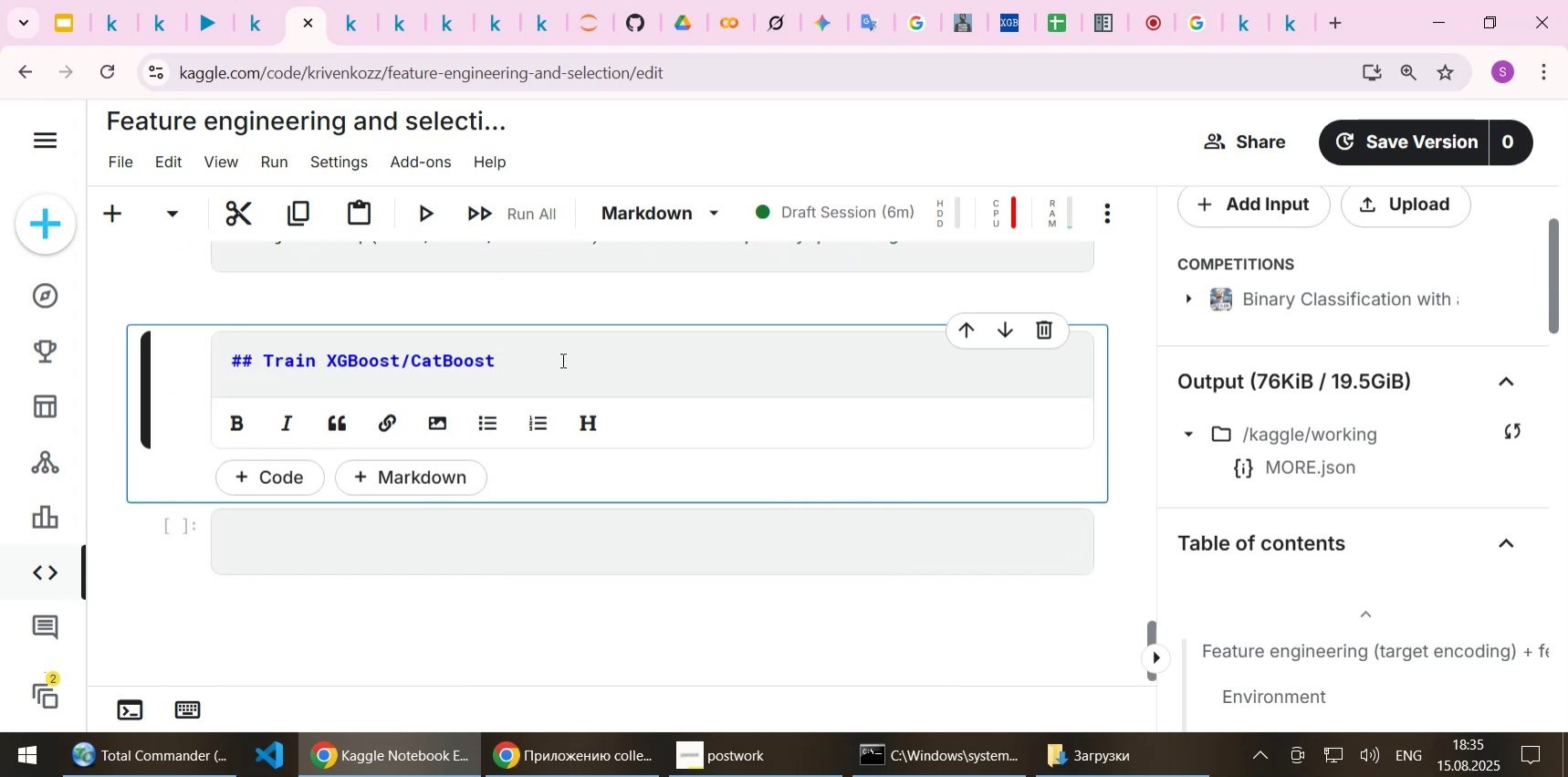 
left_click([559, 357])
 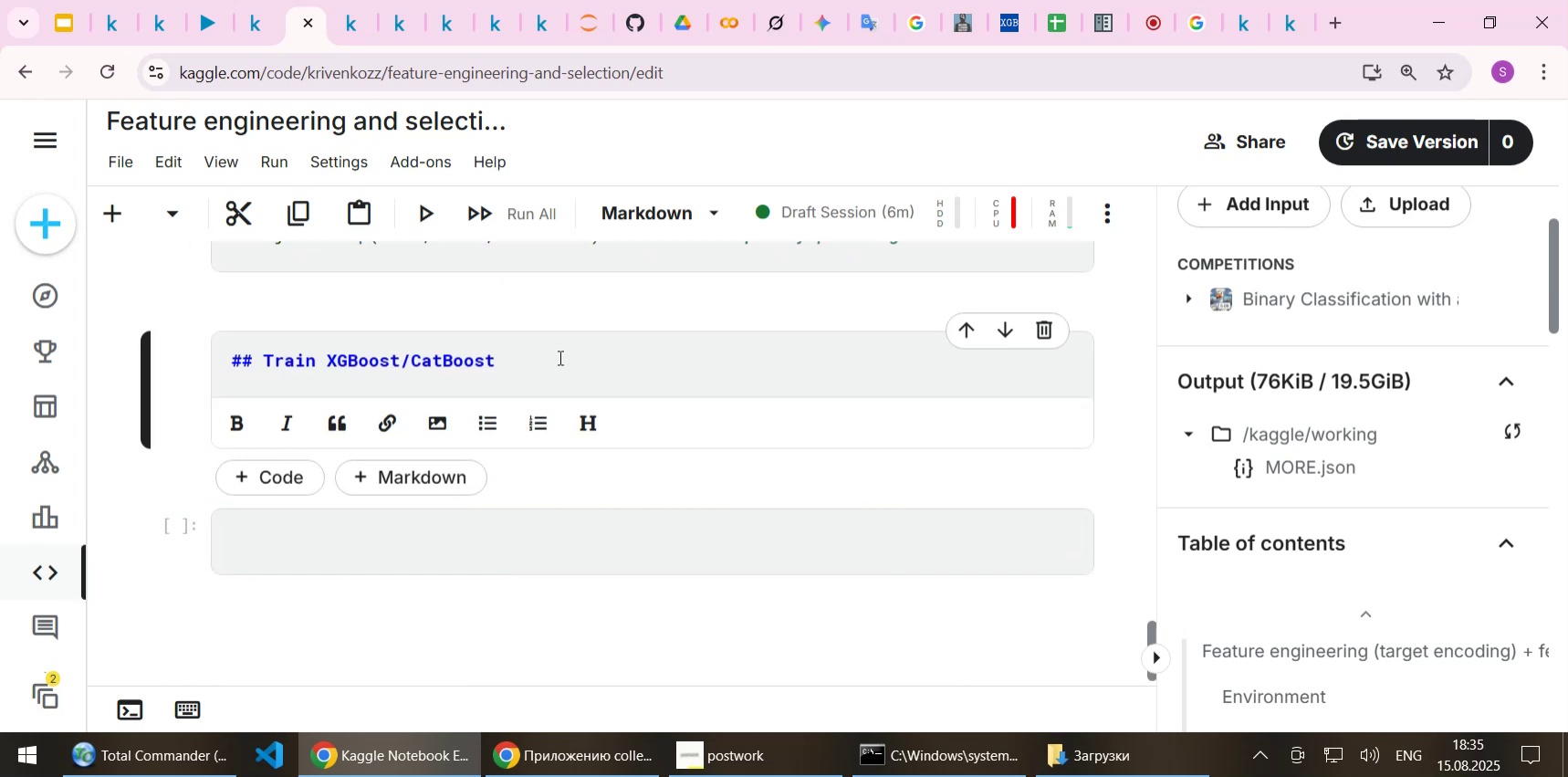 
hold_key(key=Backspace, duration=0.72)
 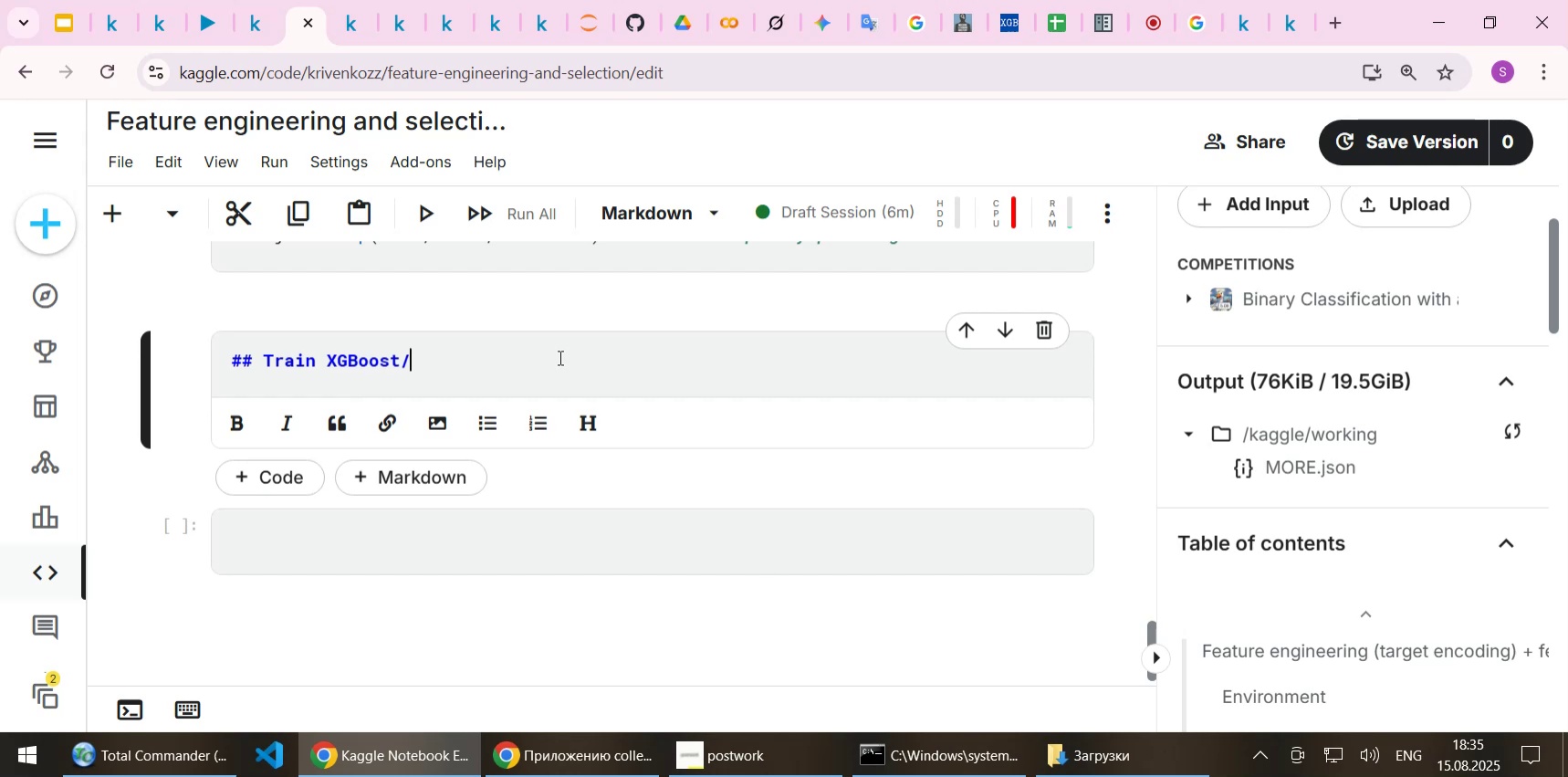 
key(Backspace)
 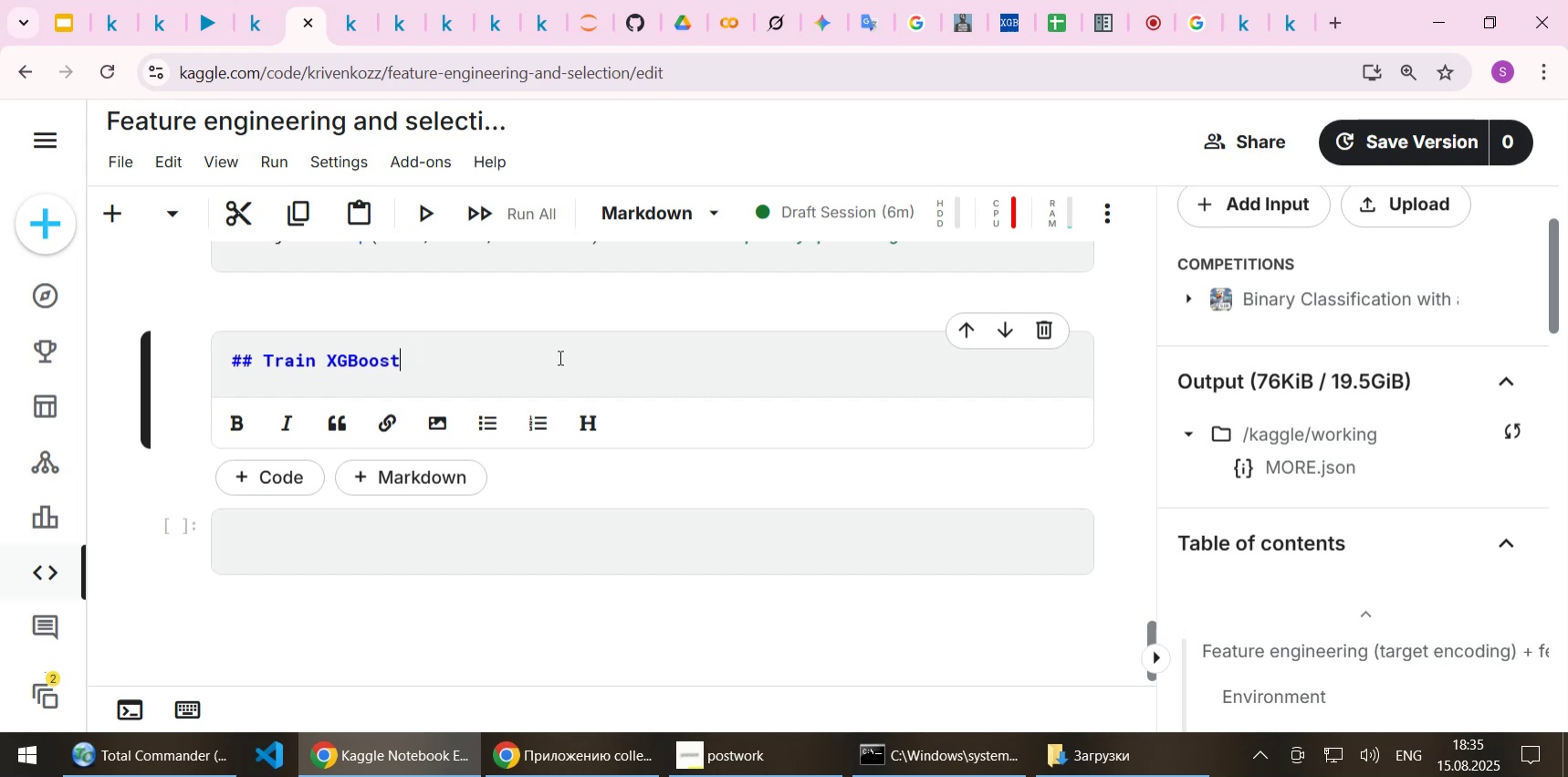 
key(Shift+ShiftLeft)
 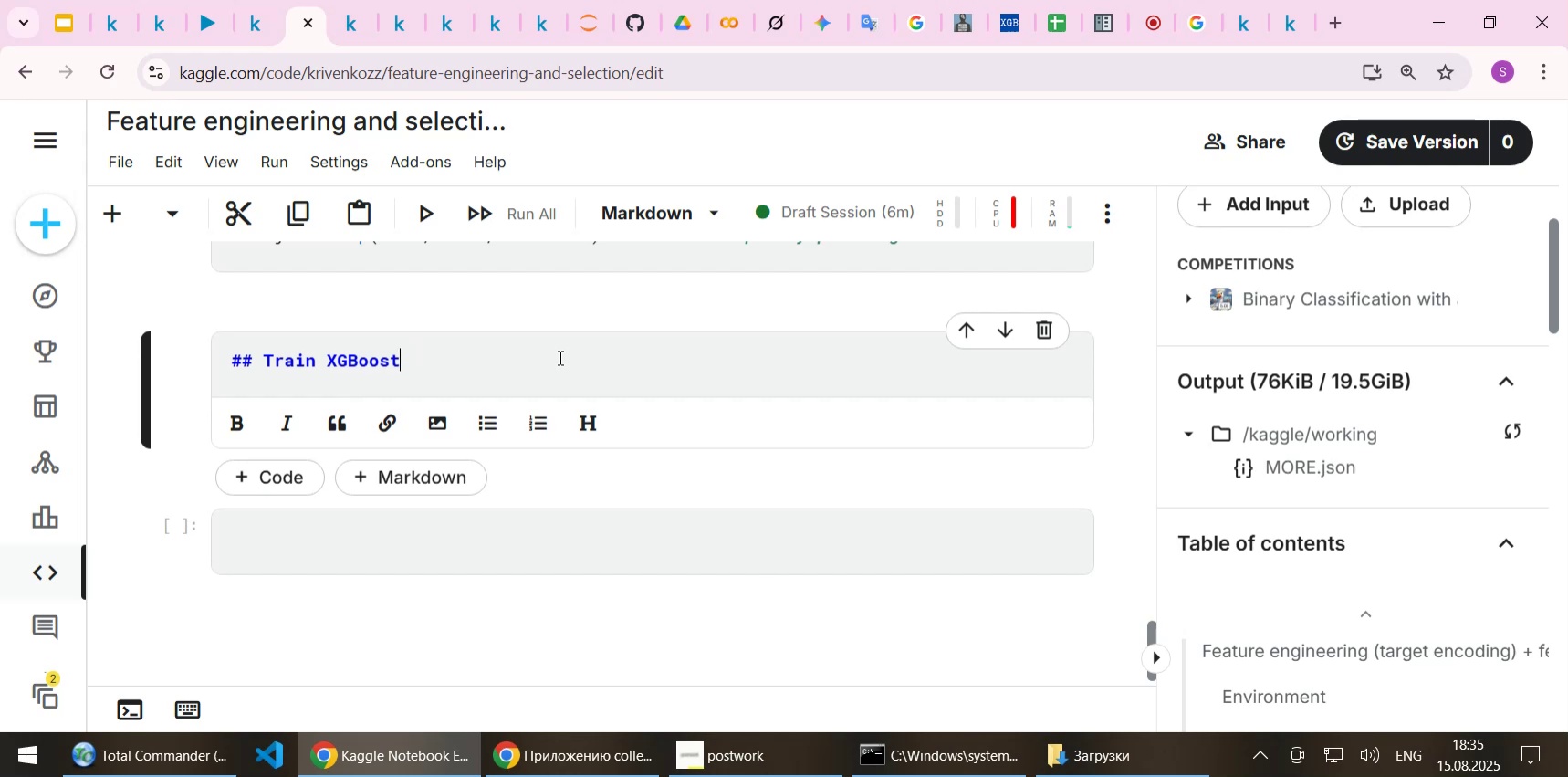 
key(Shift+Enter)
 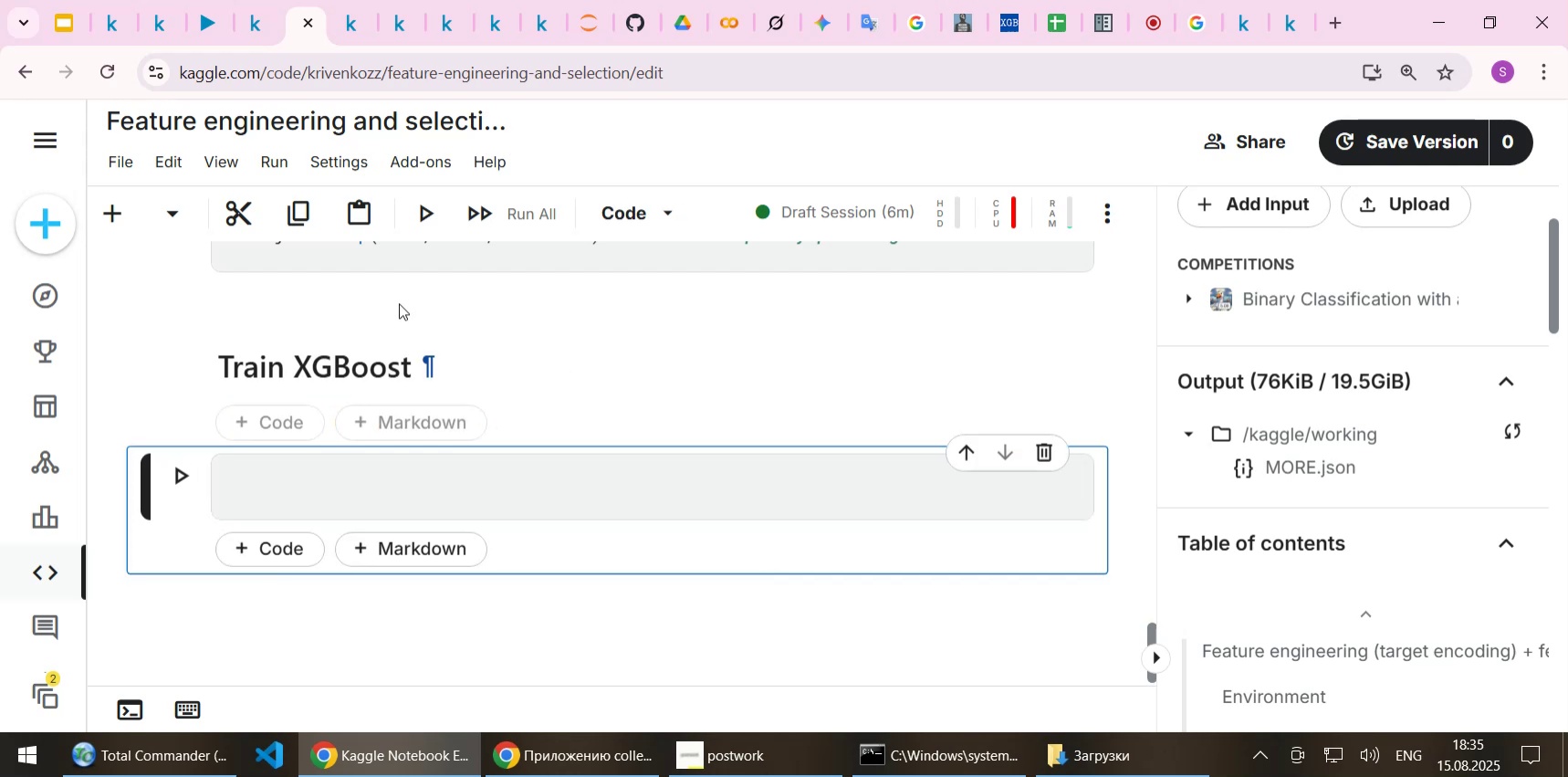 
left_click([343, 26])
 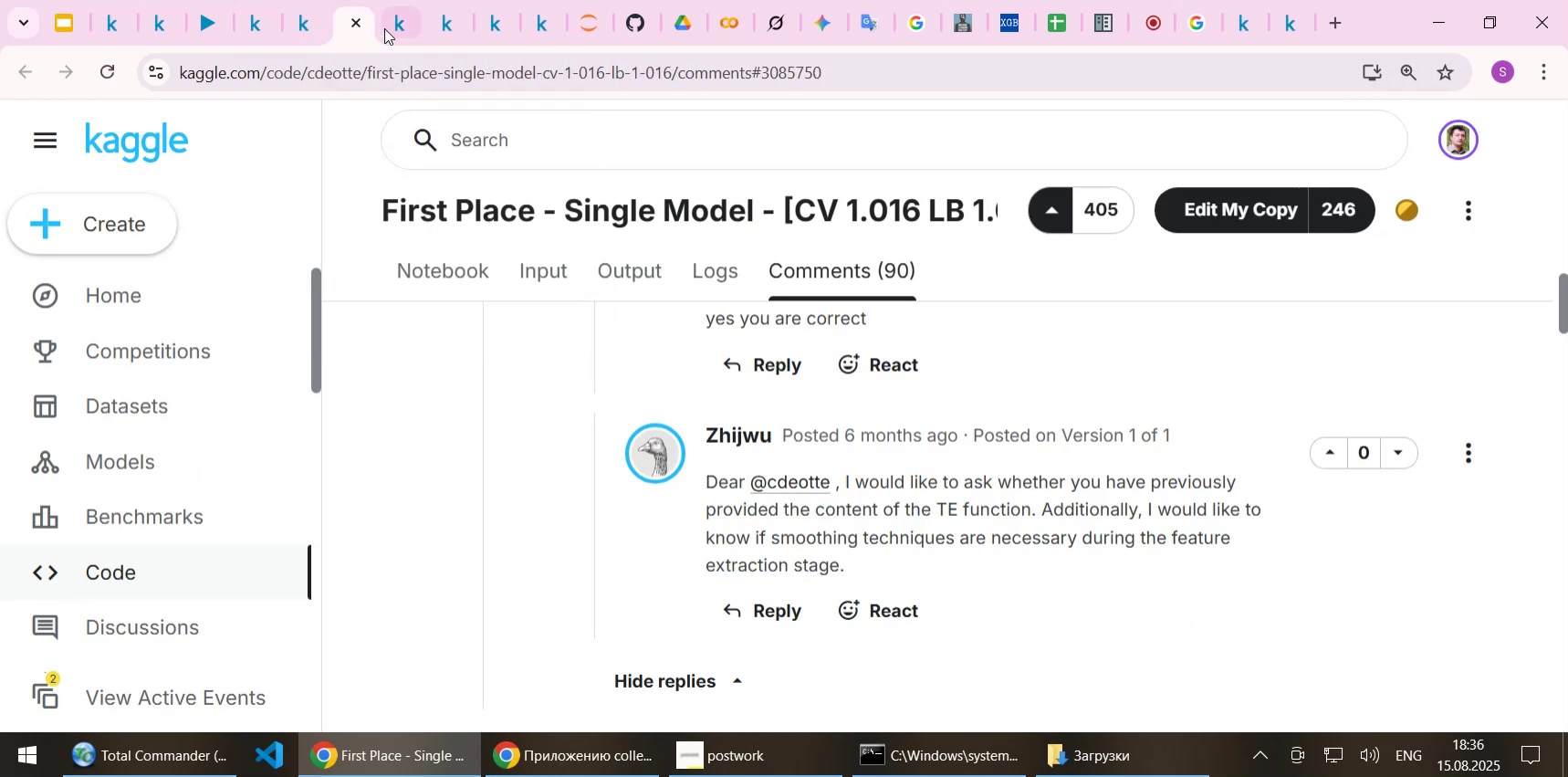 
left_click([400, 10])
 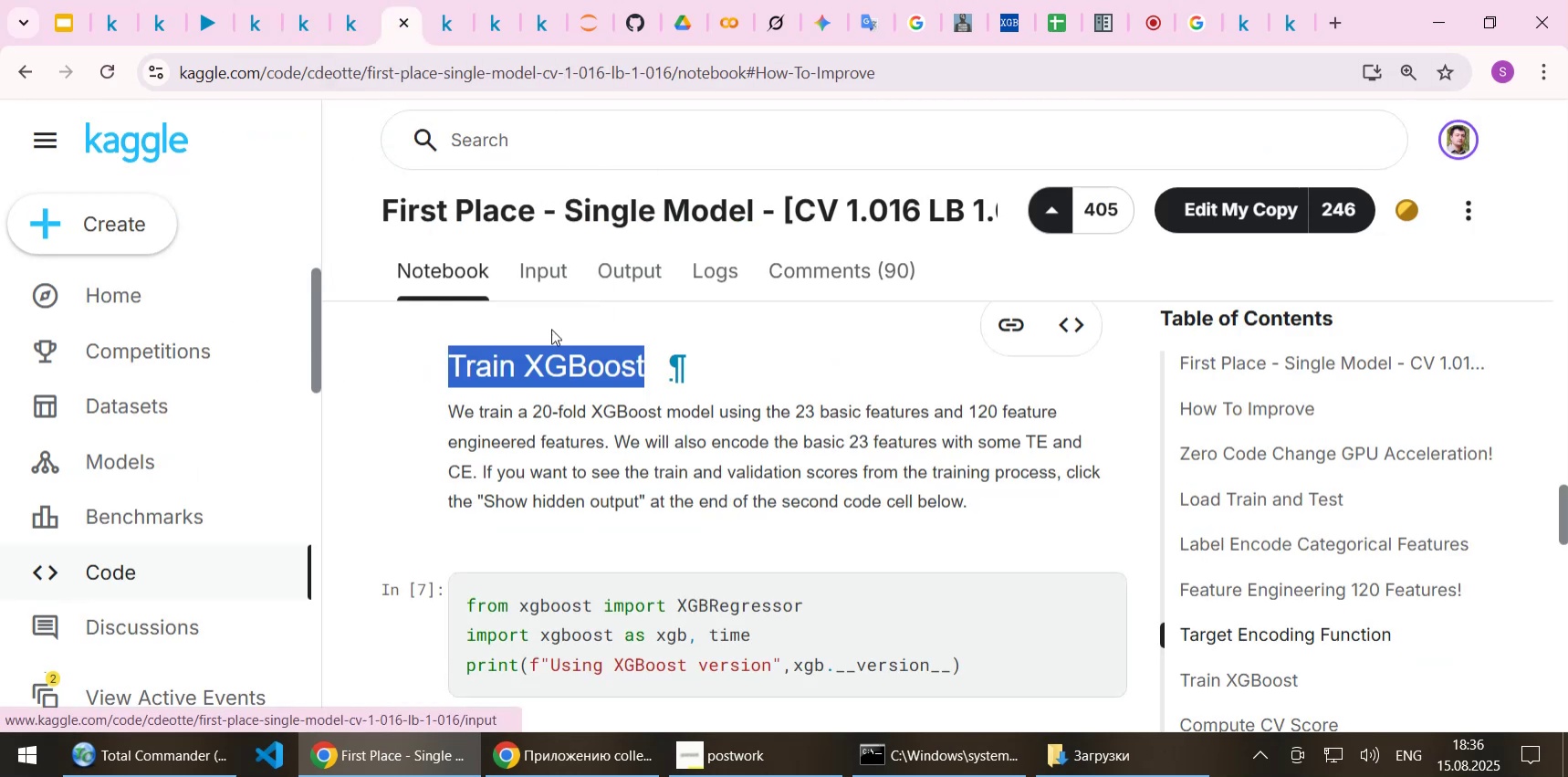 
scroll: coordinate [874, 520], scroll_direction: down, amount: 7.0
 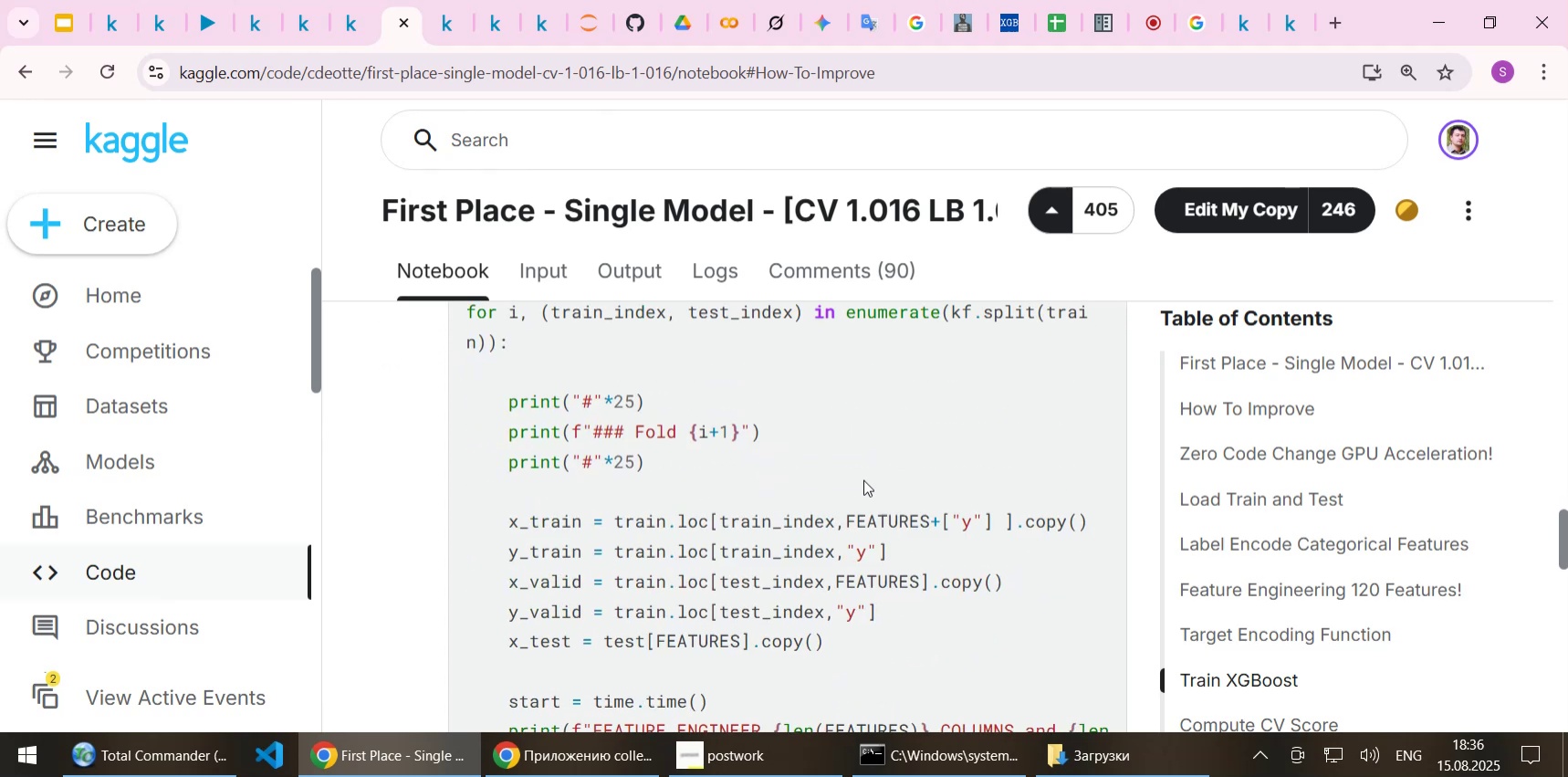 
left_click([861, 477])
 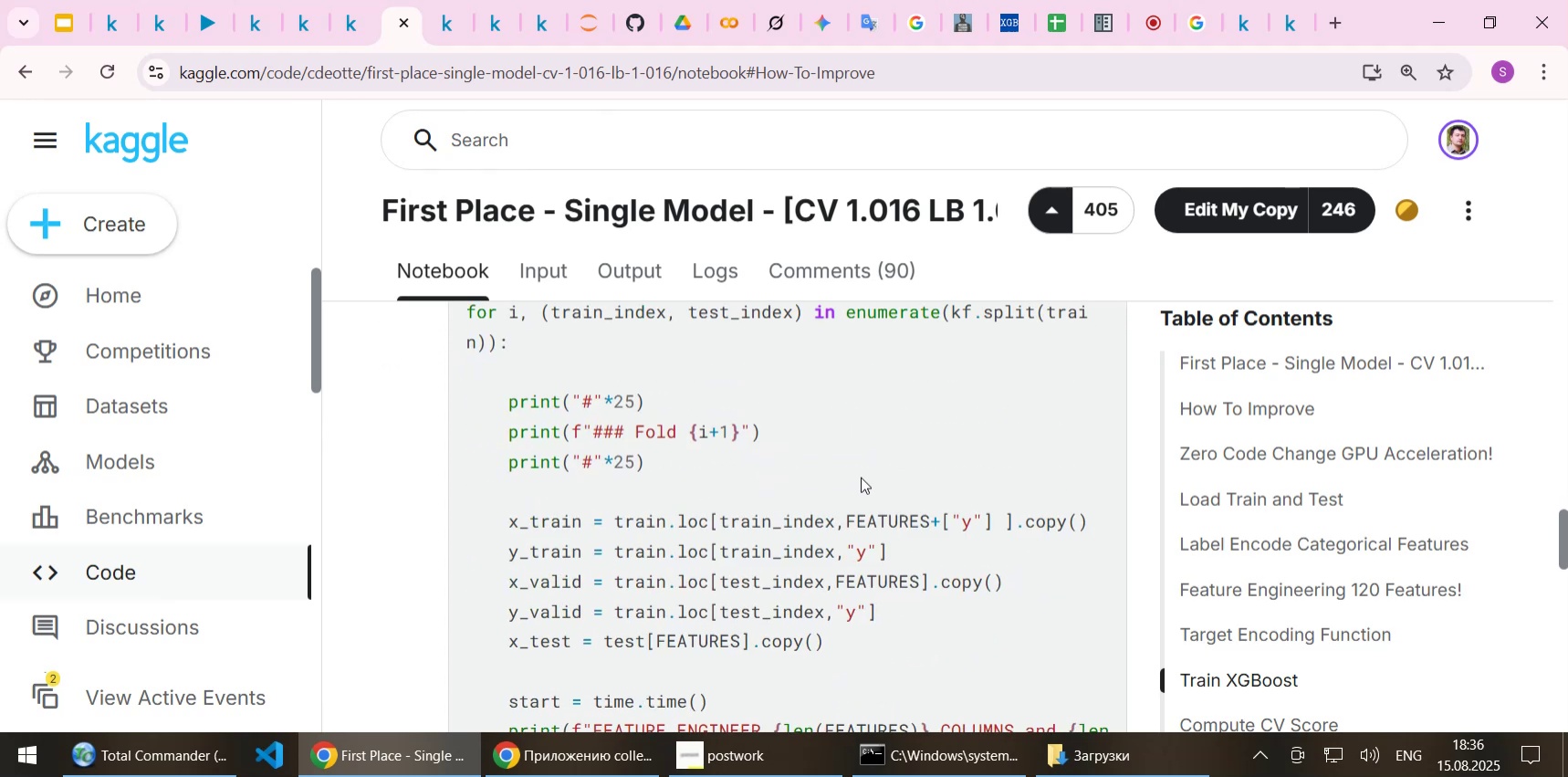 
key(Control+ControlLeft)
 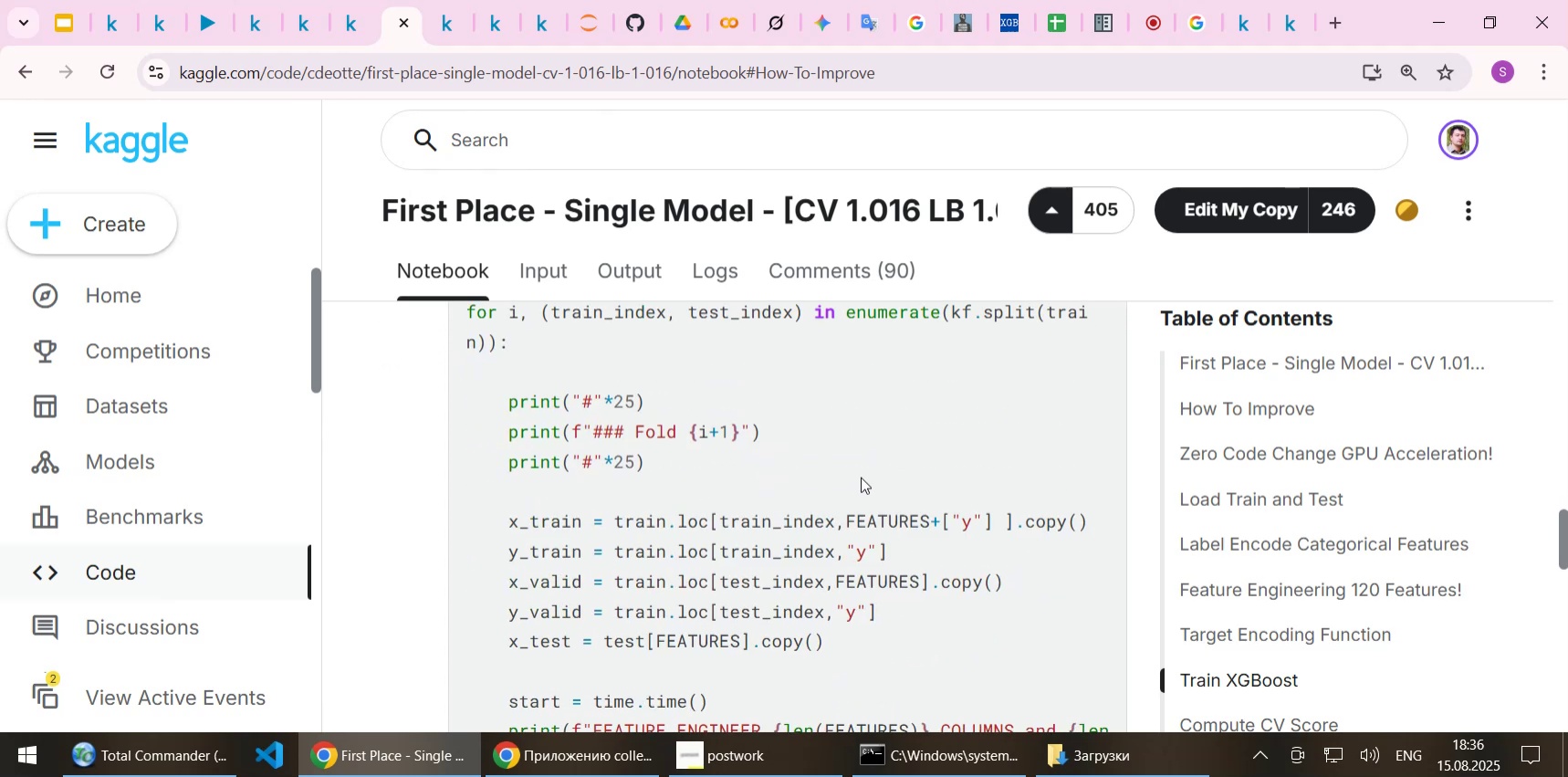 
key(Control+A)
 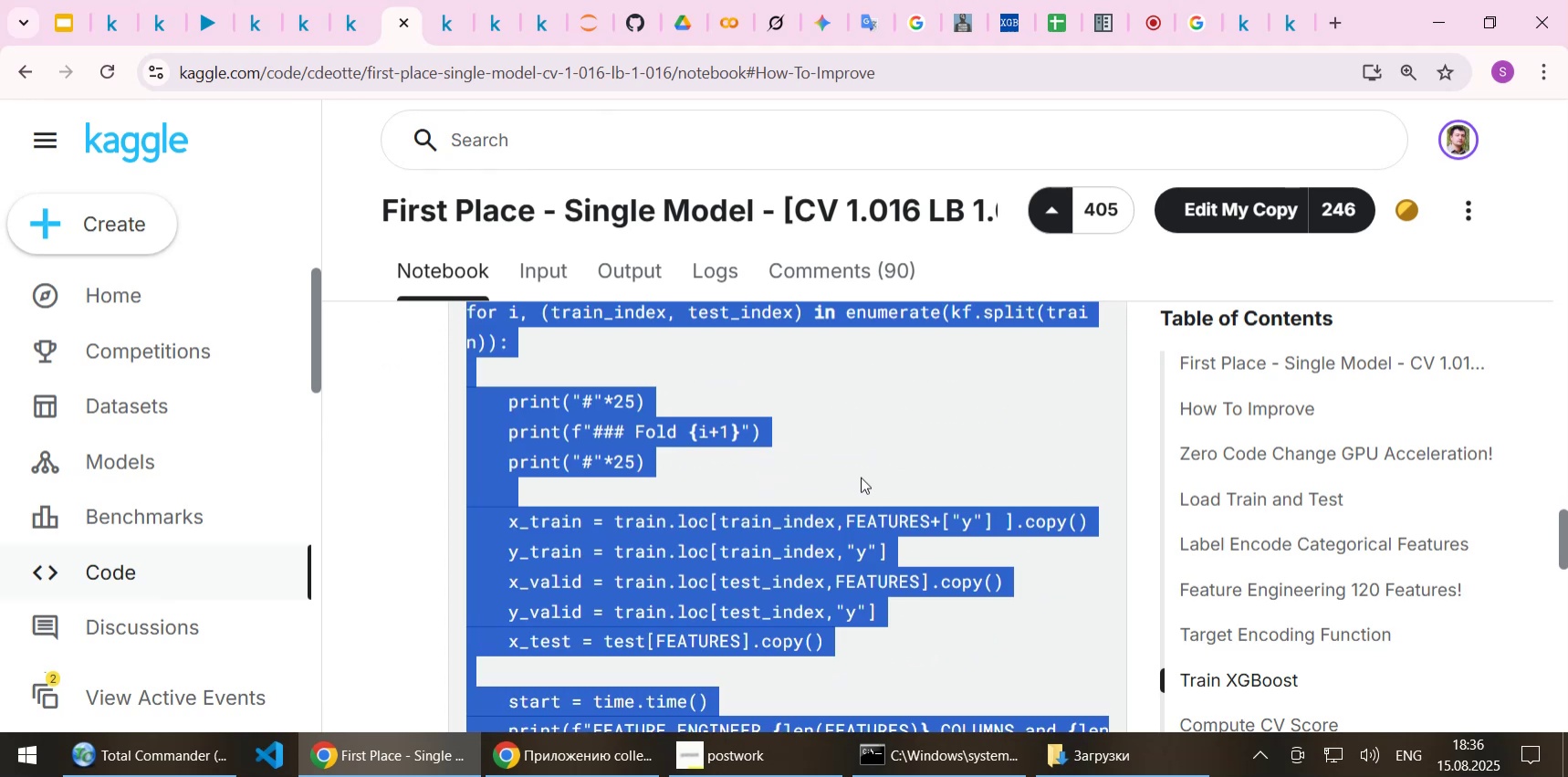 
scroll: coordinate [861, 477], scroll_direction: up, amount: 3.0
 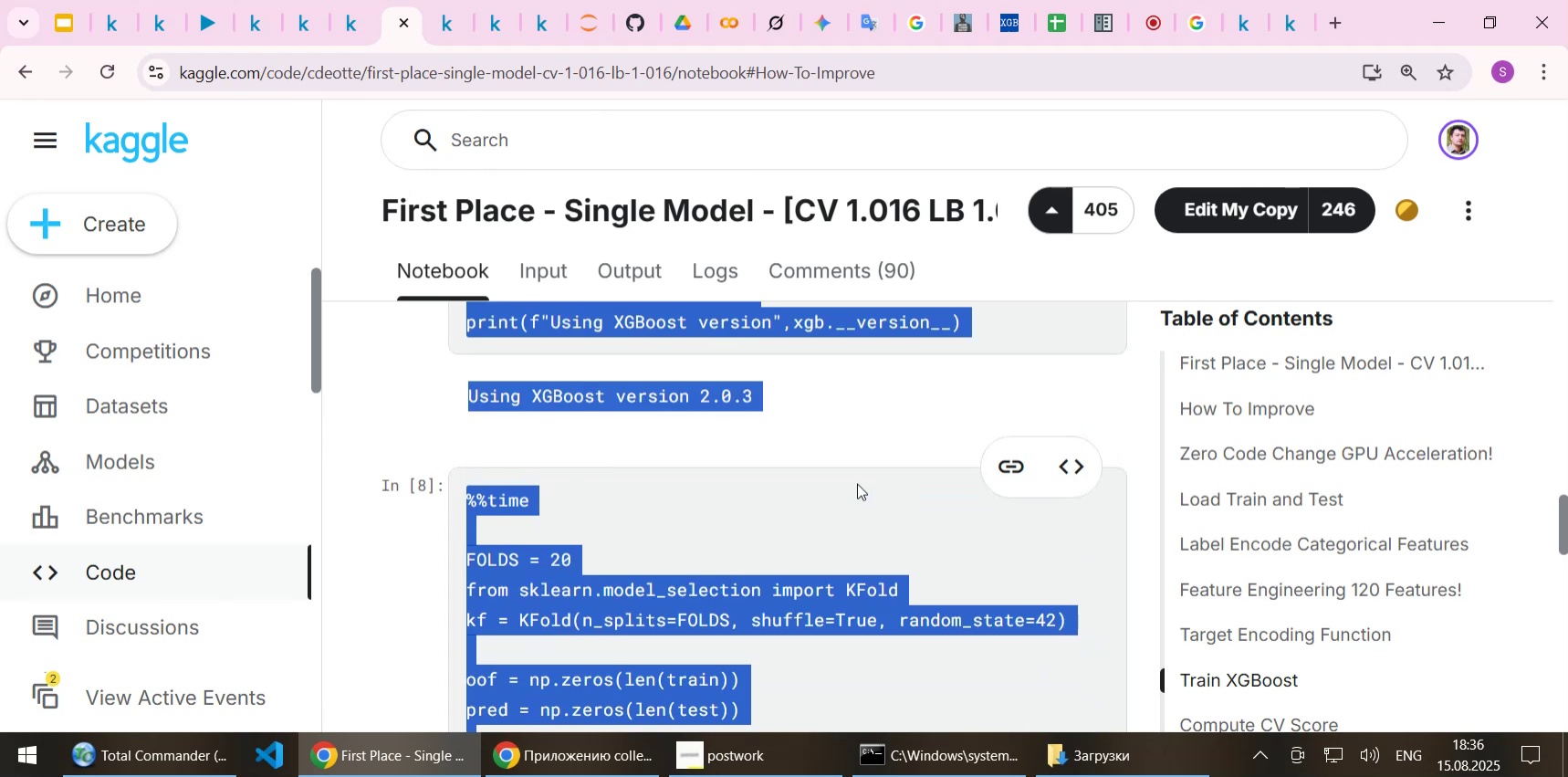 
left_click([822, 515])
 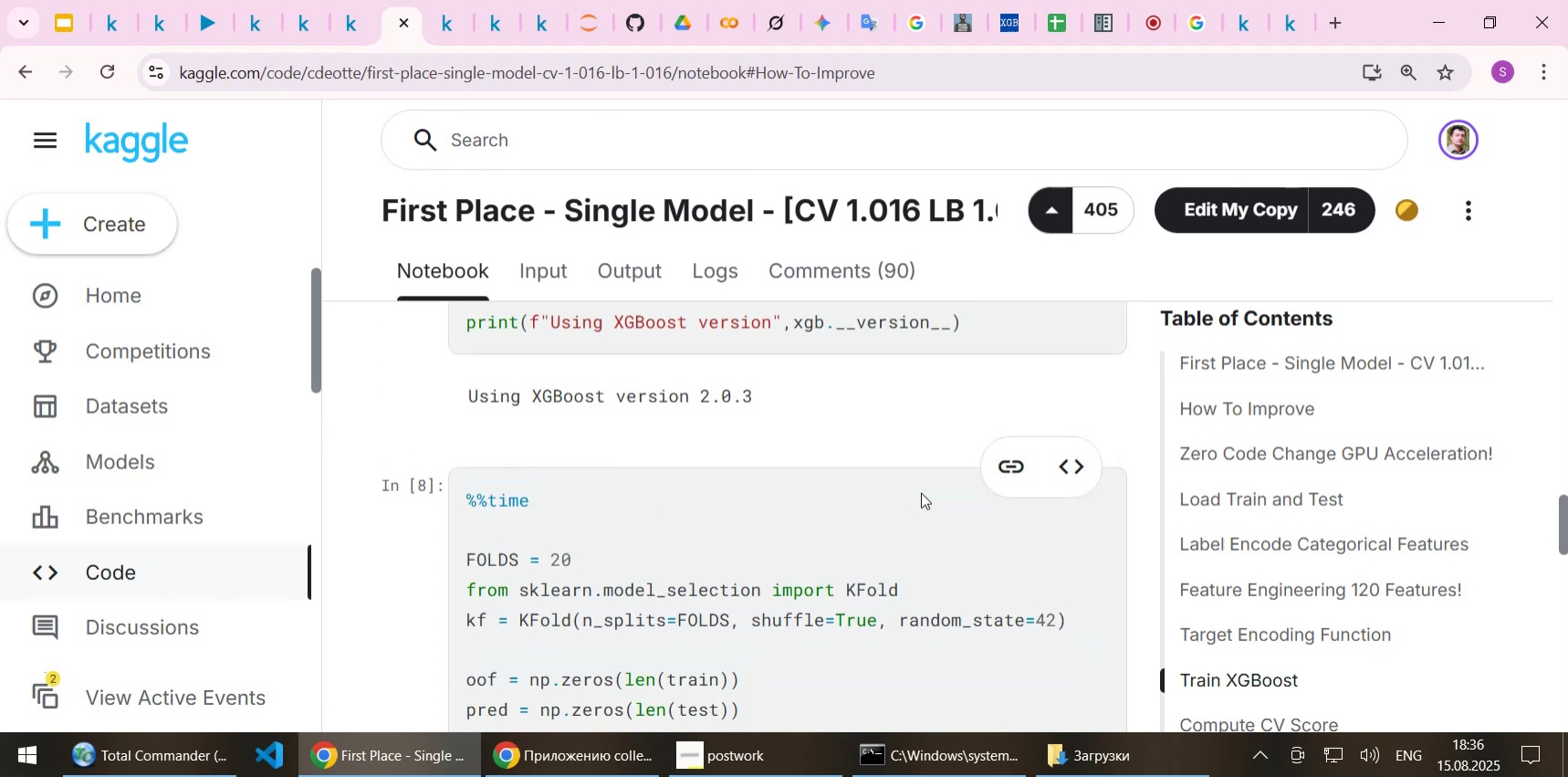 
mouse_move([1039, 466])
 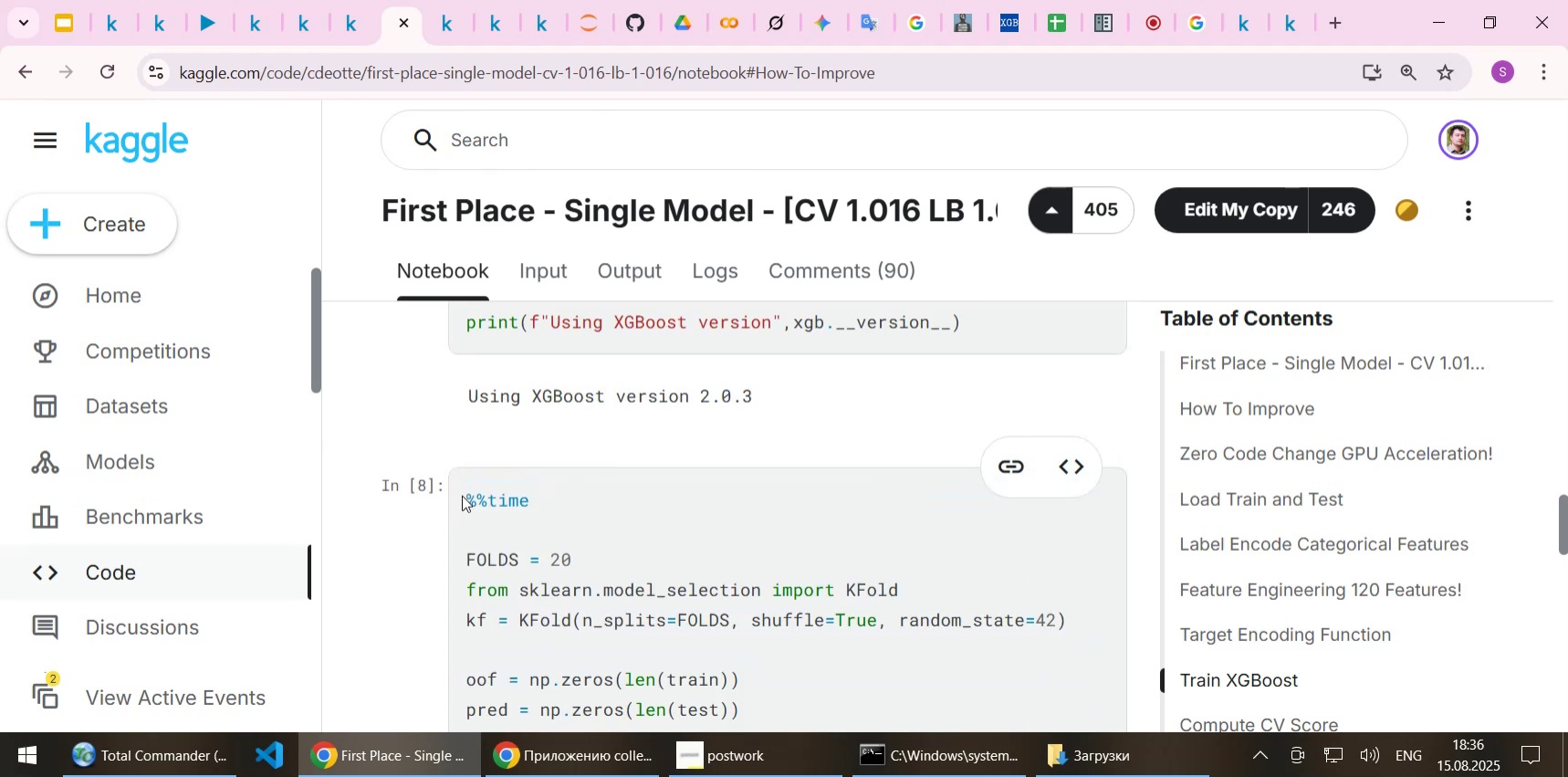 
left_click_drag(start_coordinate=[466, 499], to_coordinate=[609, 427])
 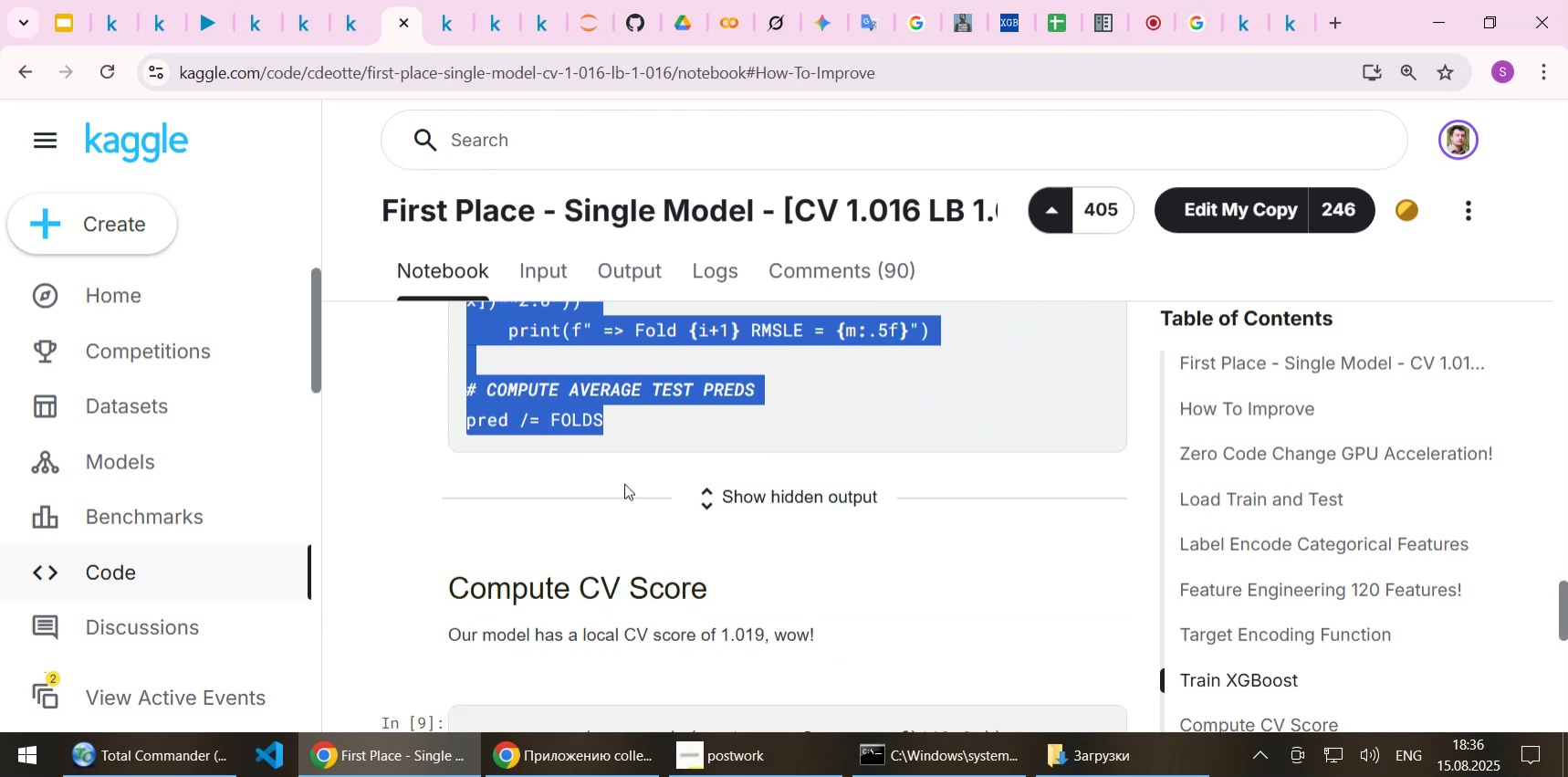 
scroll: coordinate [592, 577], scroll_direction: down, amount: 24.0
 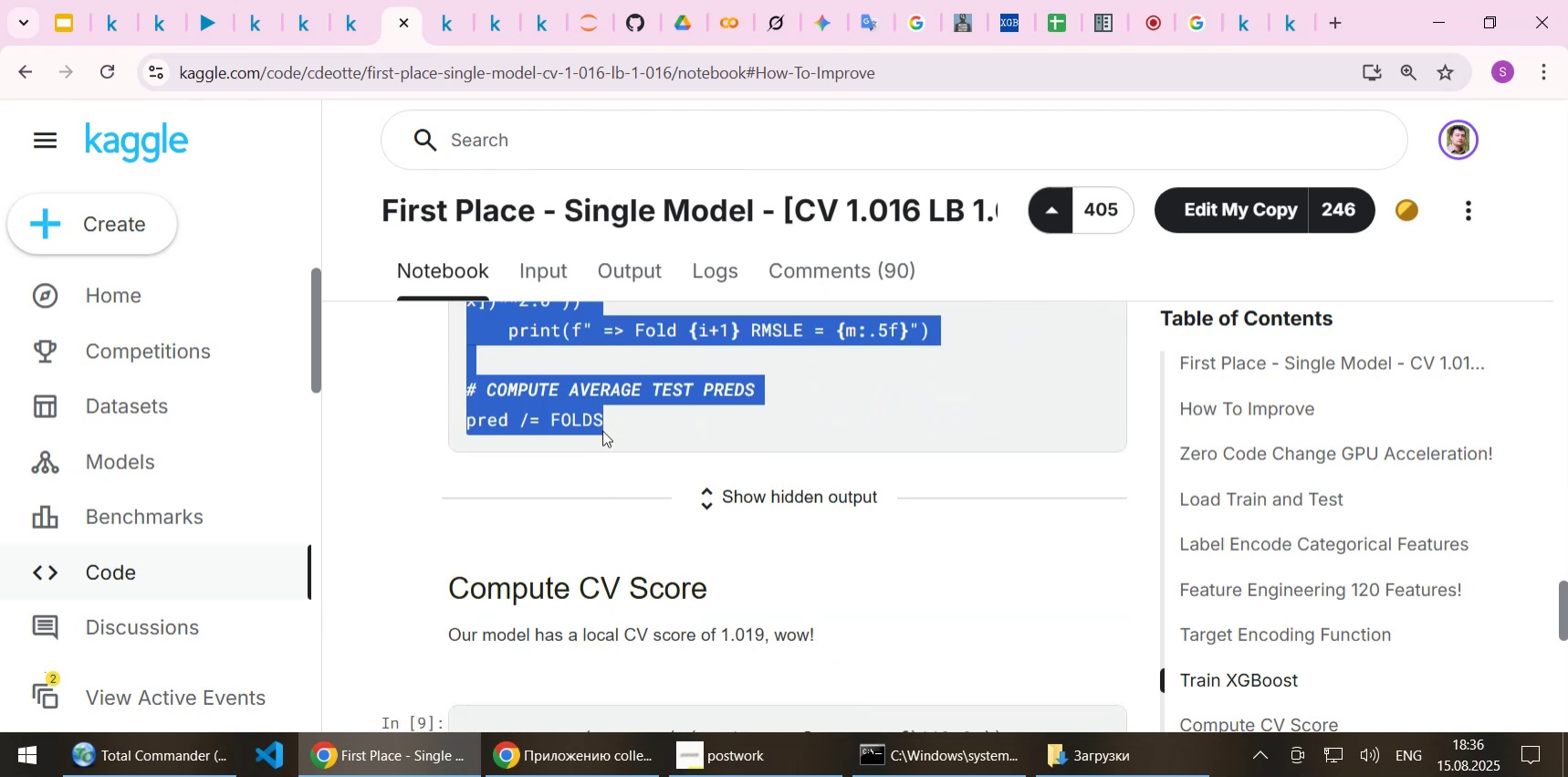 
key(Control+C)
 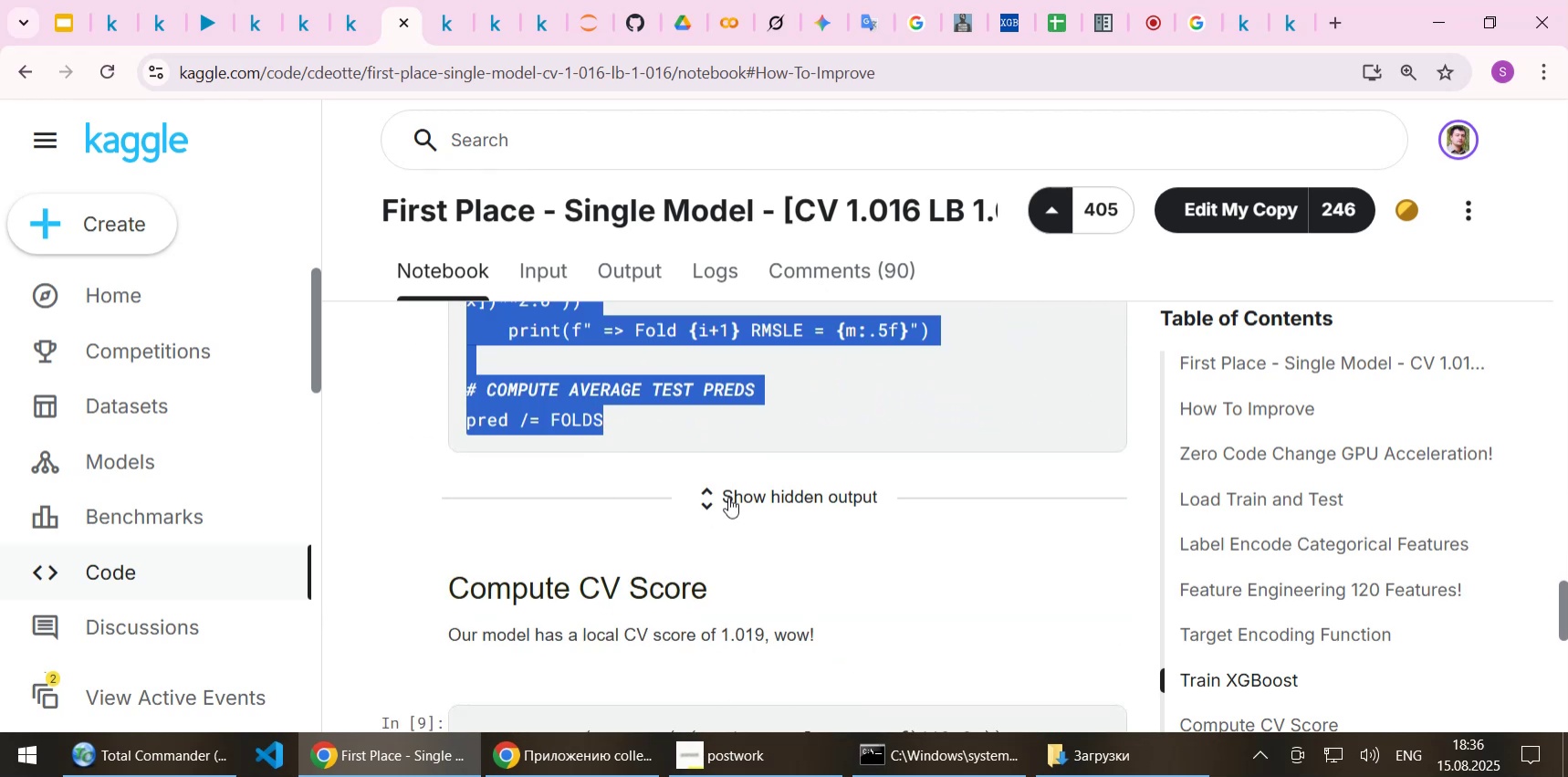 
left_click([728, 497])
 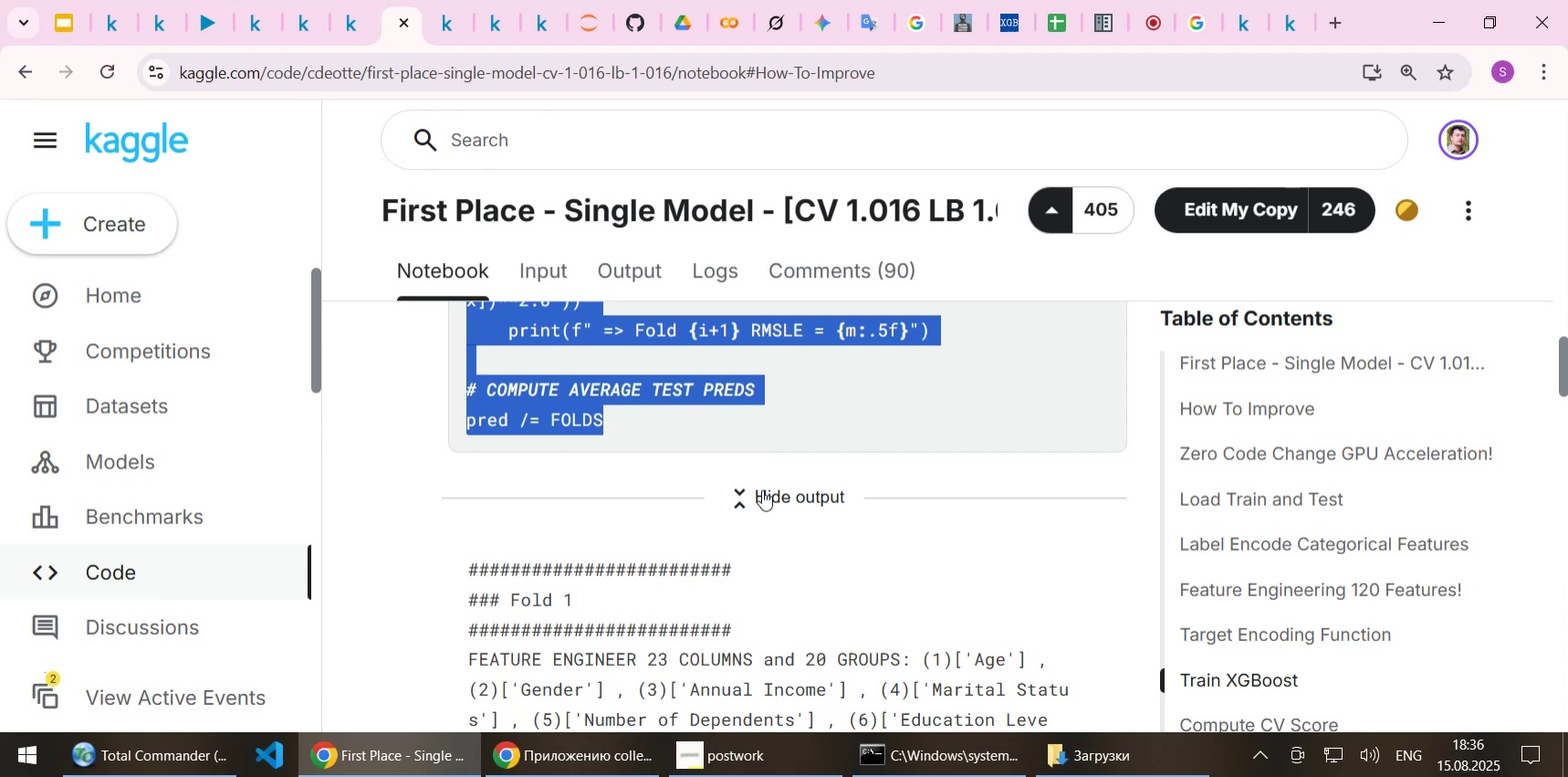 
wait(15.05)
 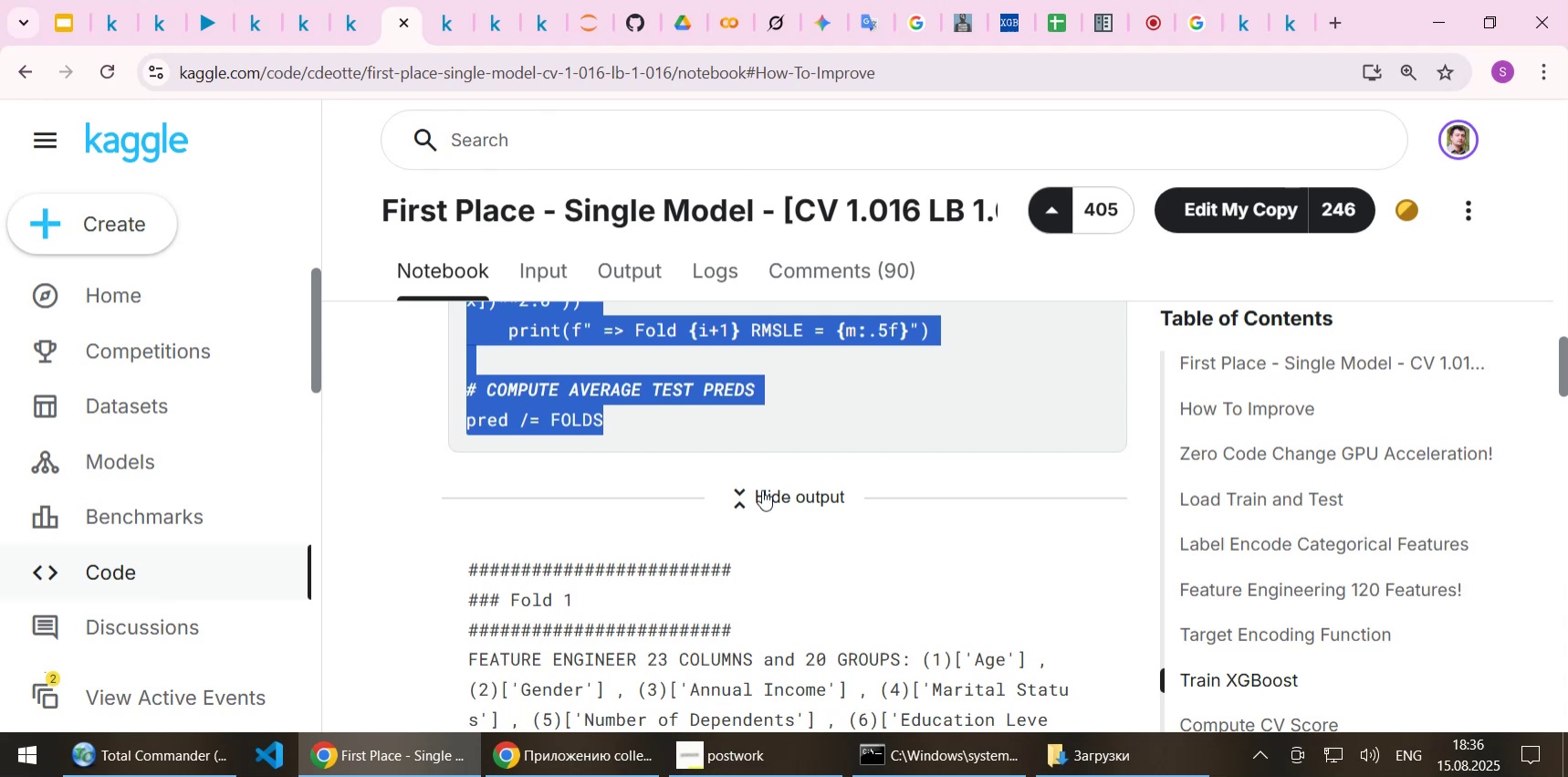 
scroll: coordinate [939, 513], scroll_direction: down, amount: 4.0
 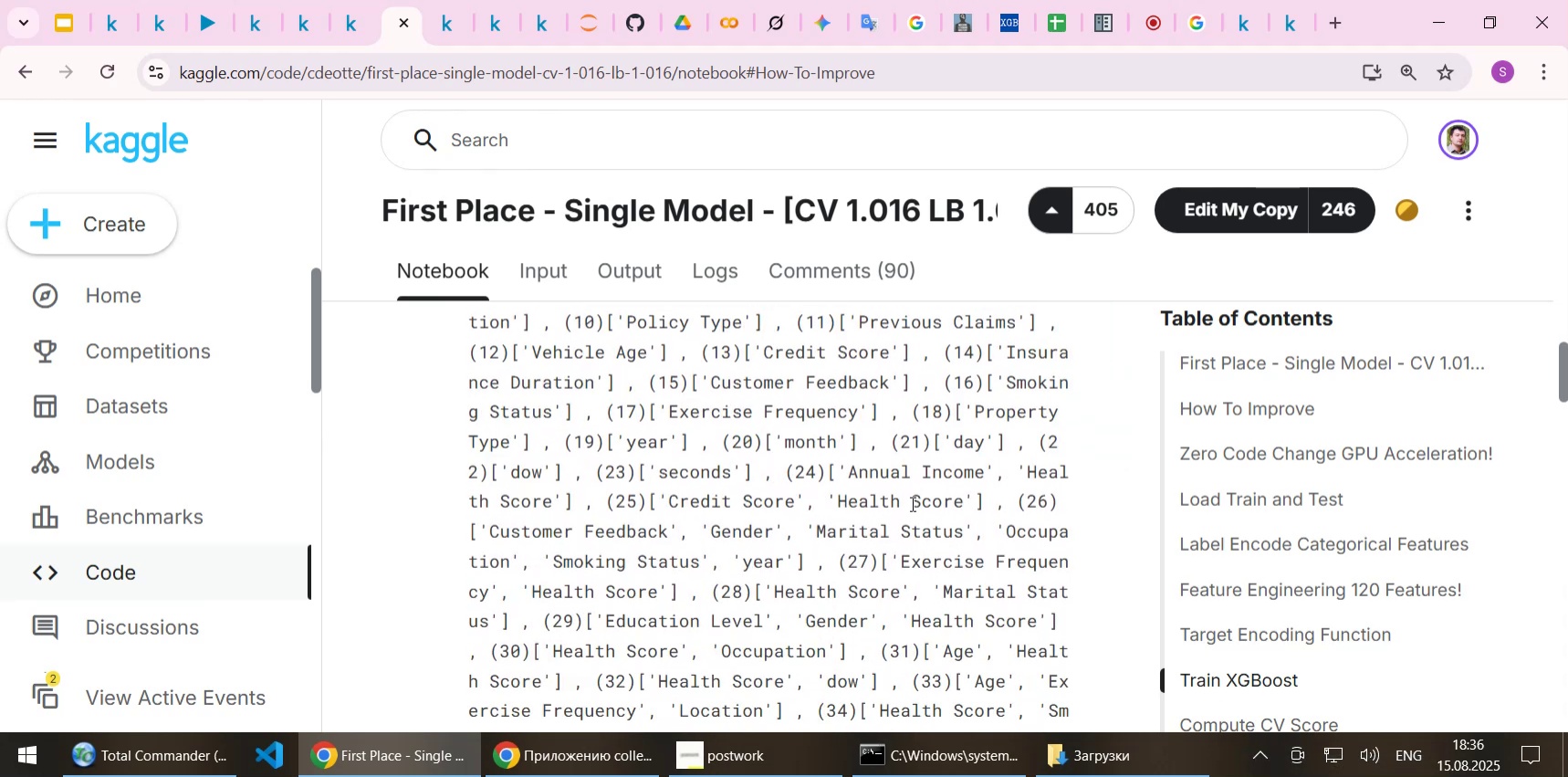 
wait(12.37)
 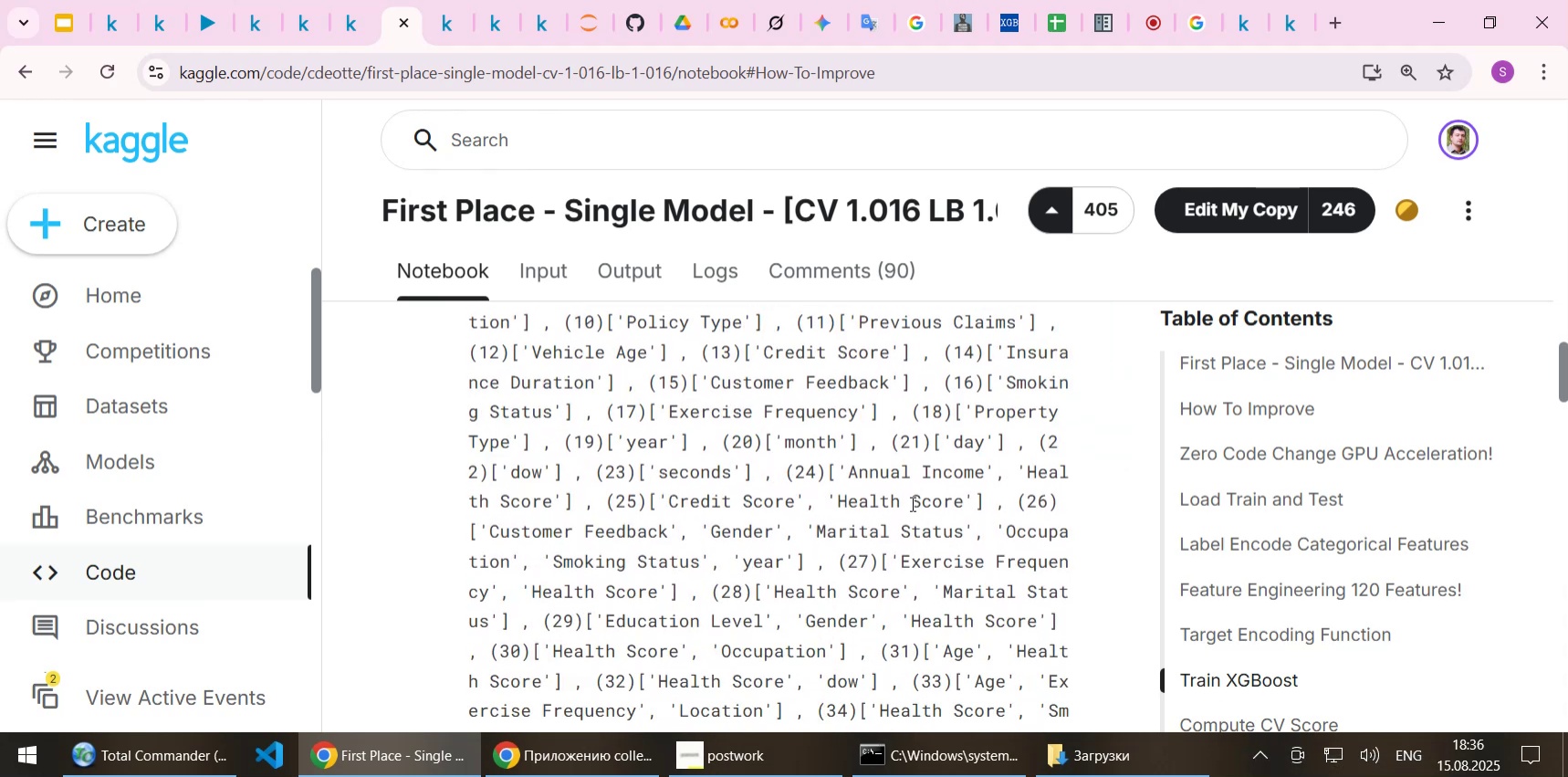 
scroll: coordinate [856, 505], scroll_direction: down, amount: 4.0
 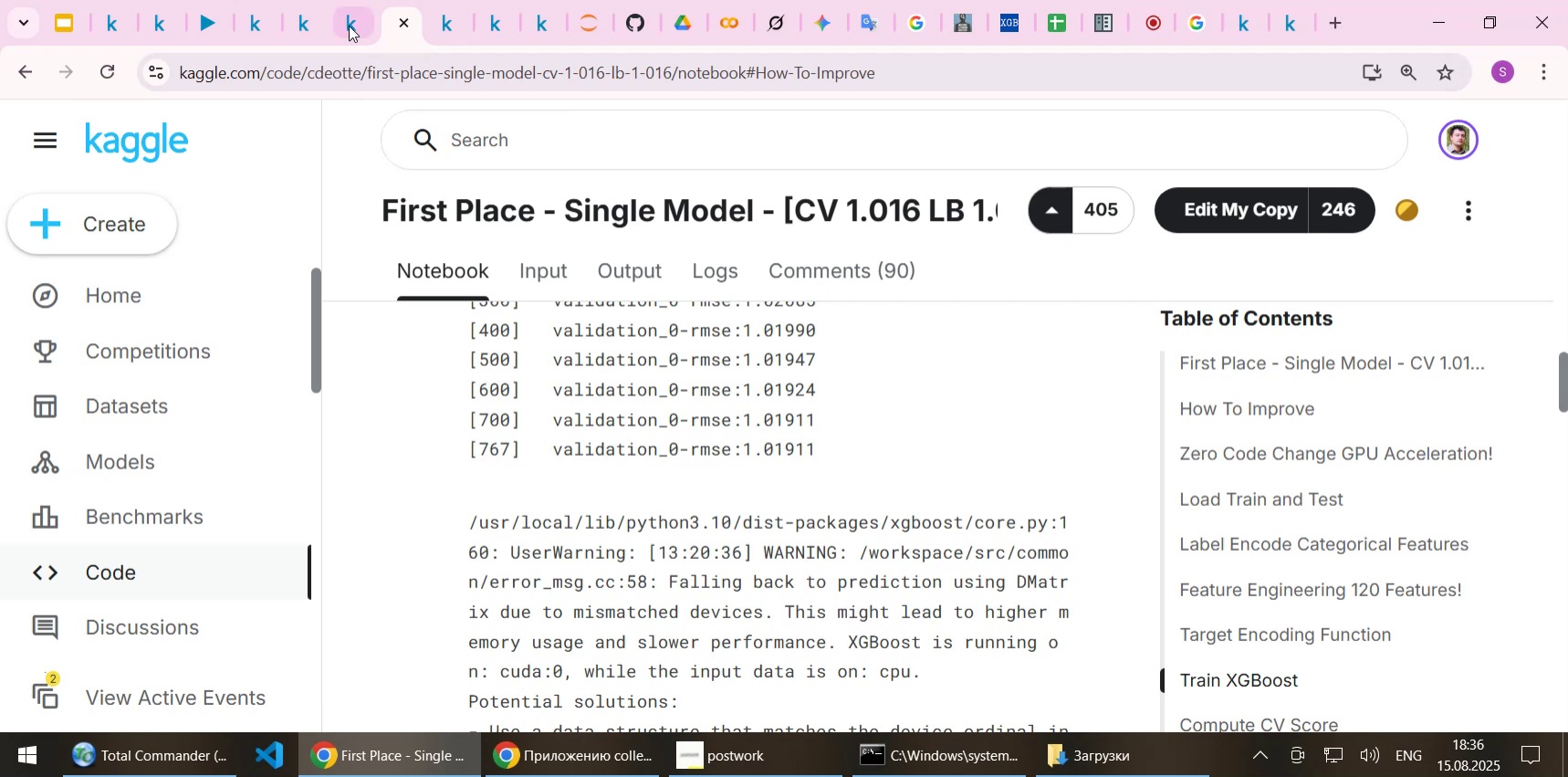 
left_click([308, 16])
 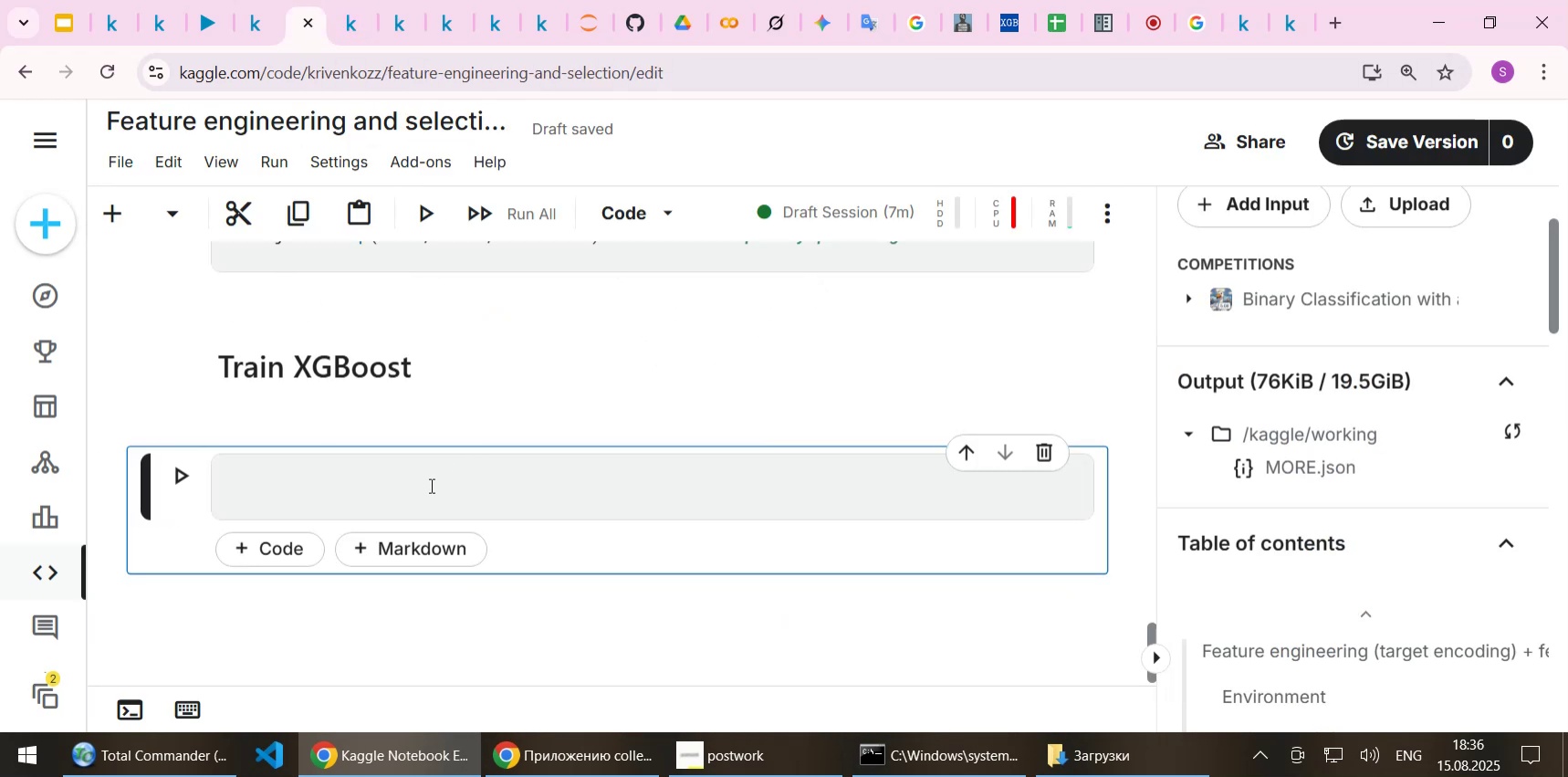 
left_click([407, 483])
 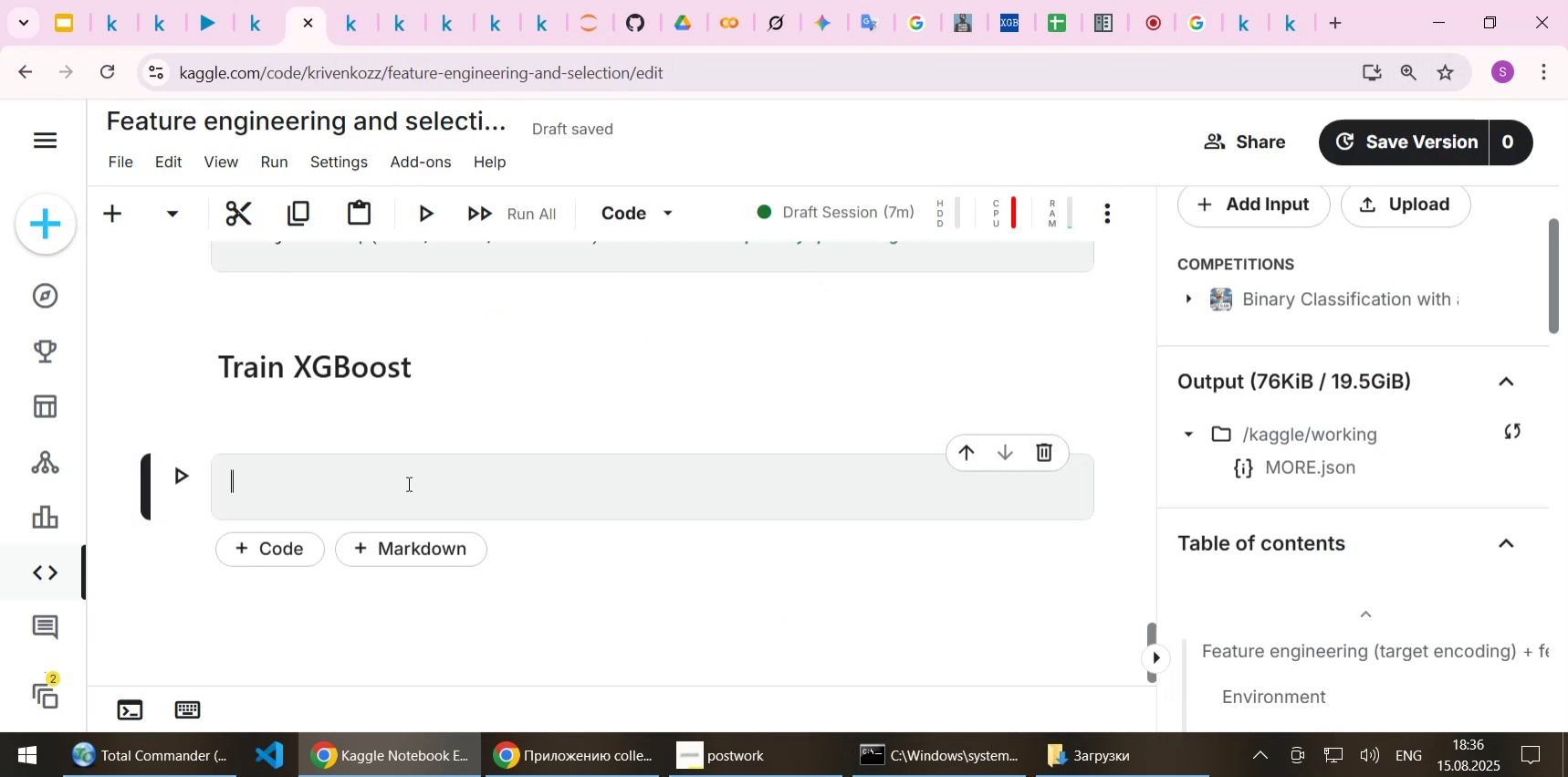 
key(Control+V)
 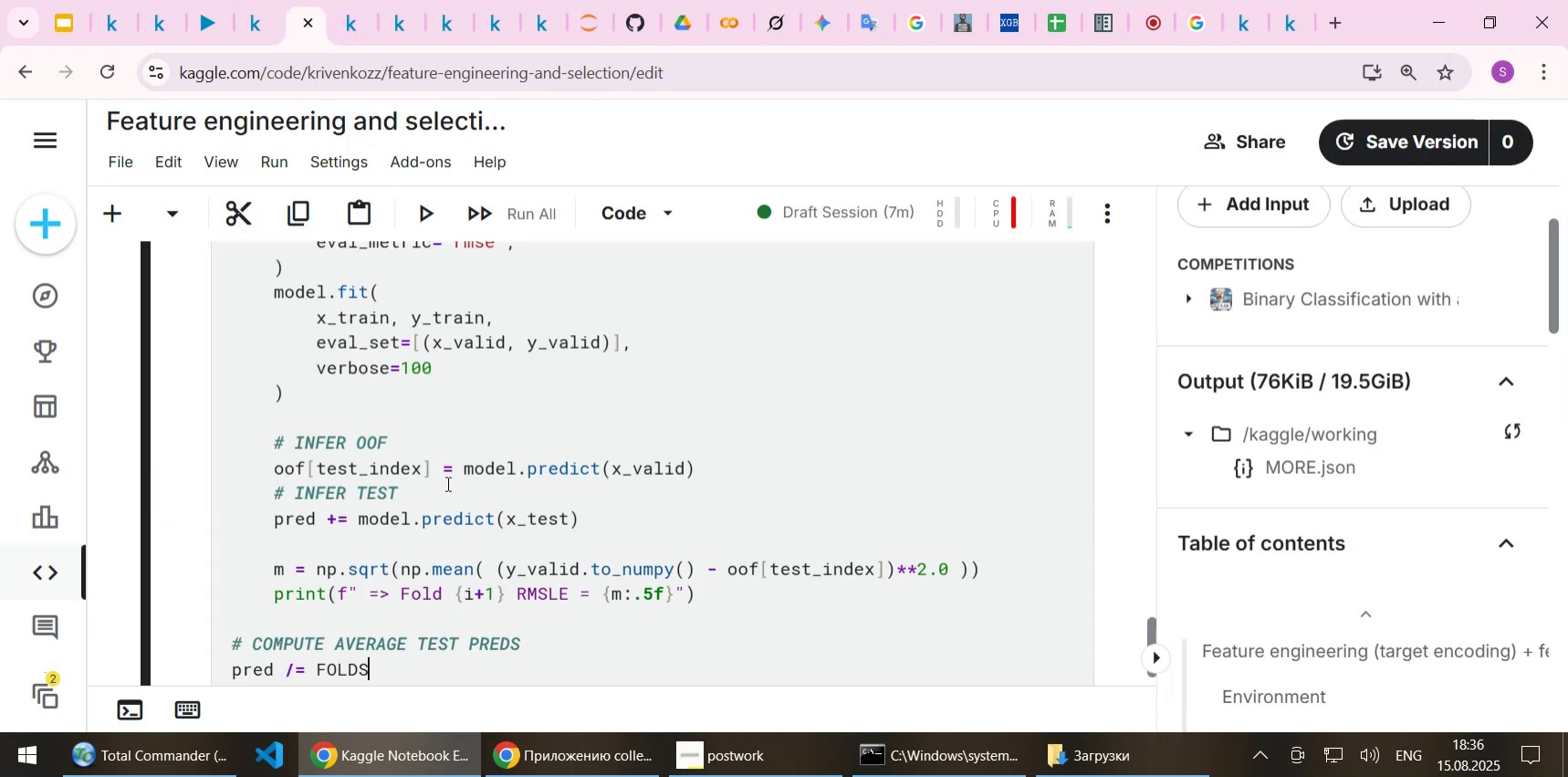 
key(Control+ControlLeft)
 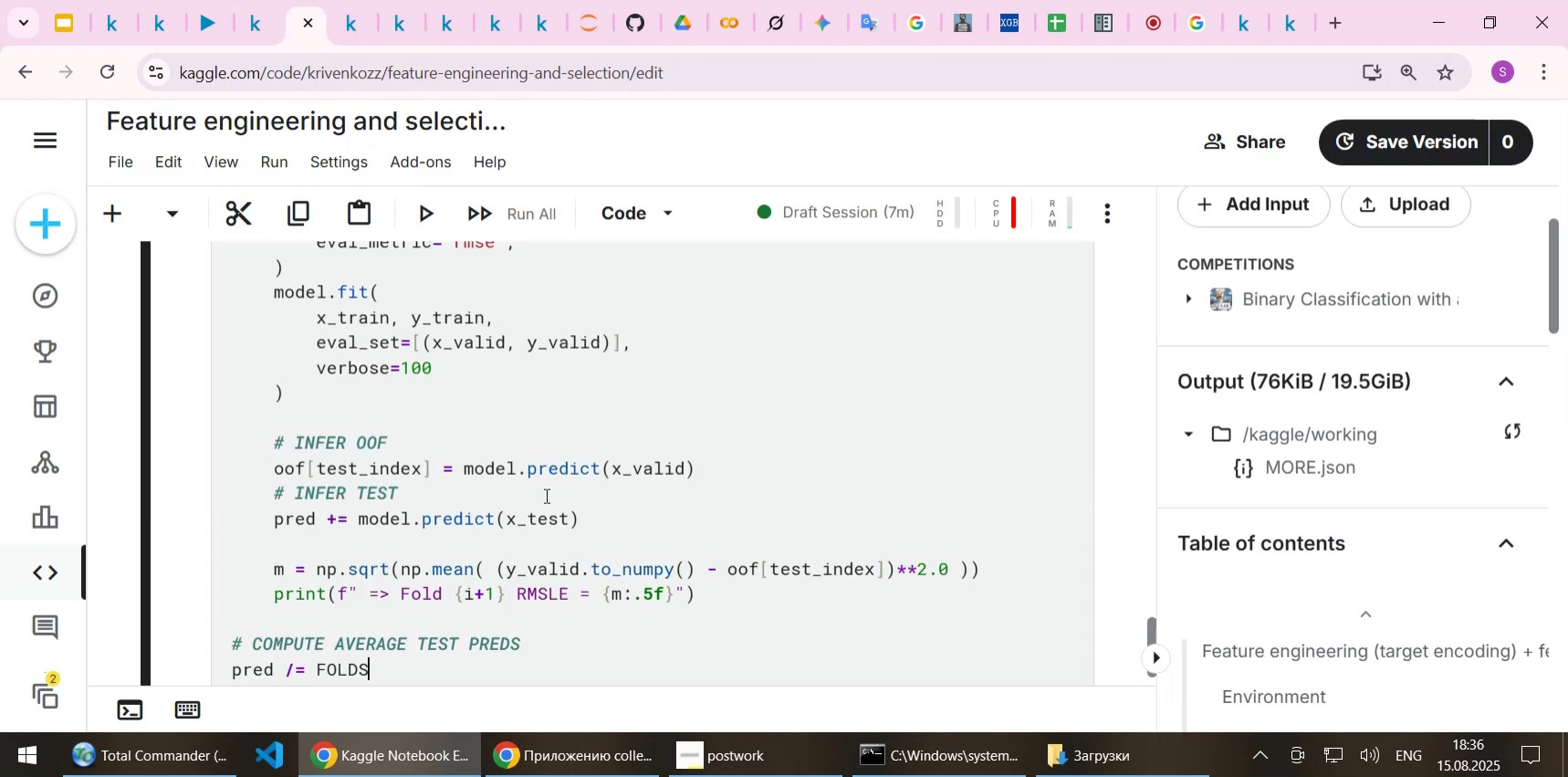 
key(Control+S)
 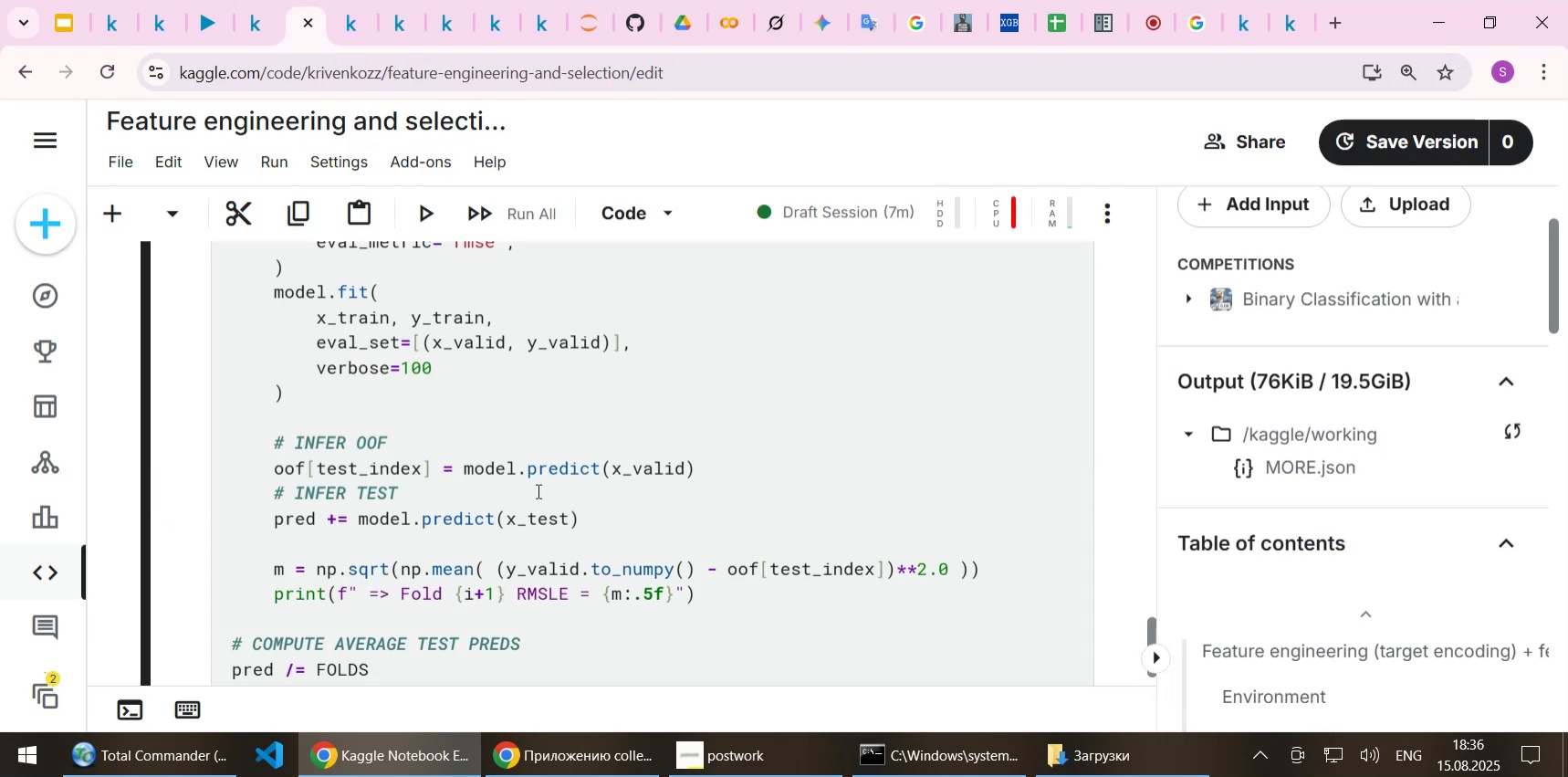 
scroll: coordinate [537, 490], scroll_direction: up, amount: 16.0
 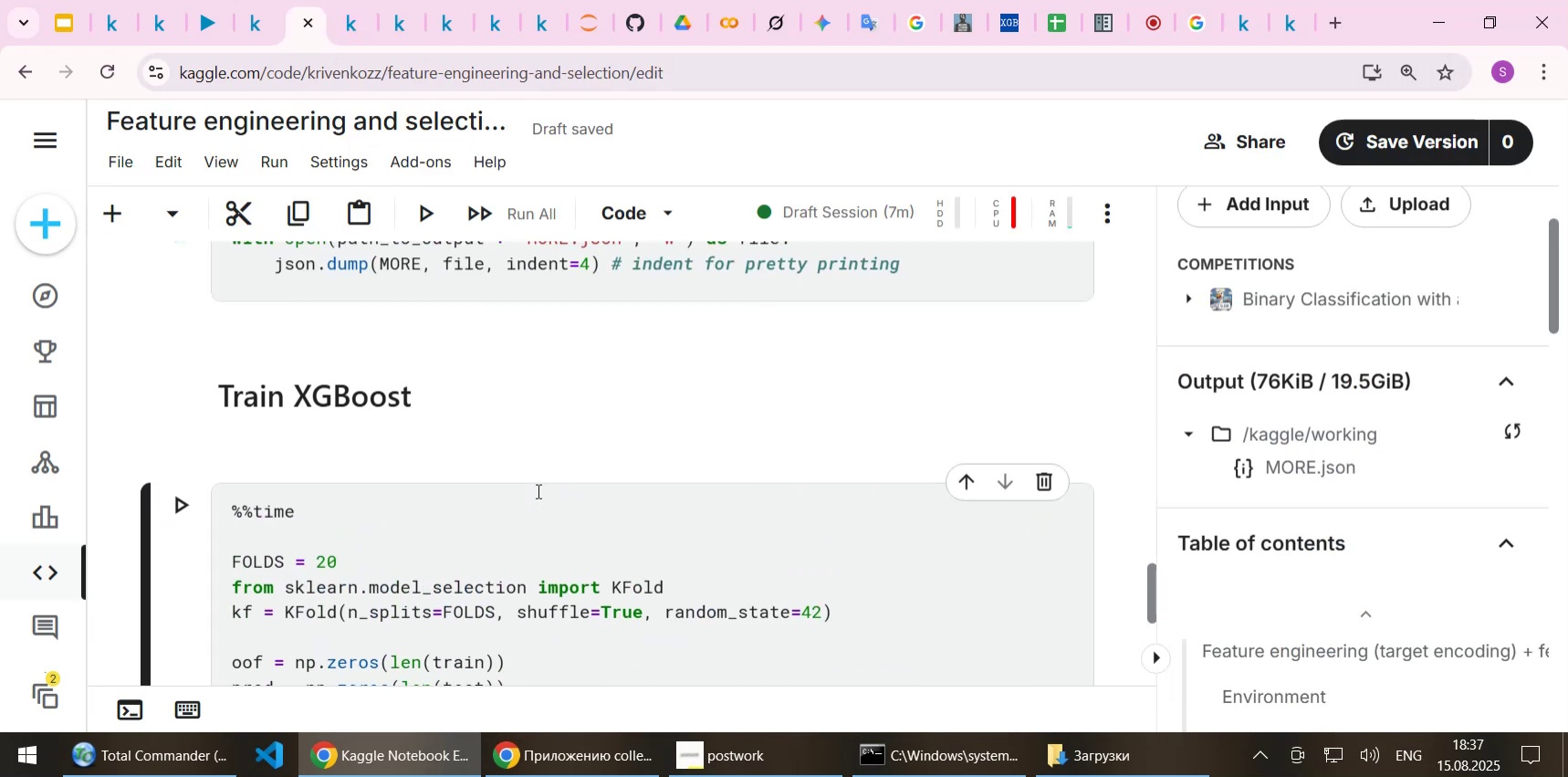 
scroll: coordinate [537, 490], scroll_direction: down, amount: 1.0
 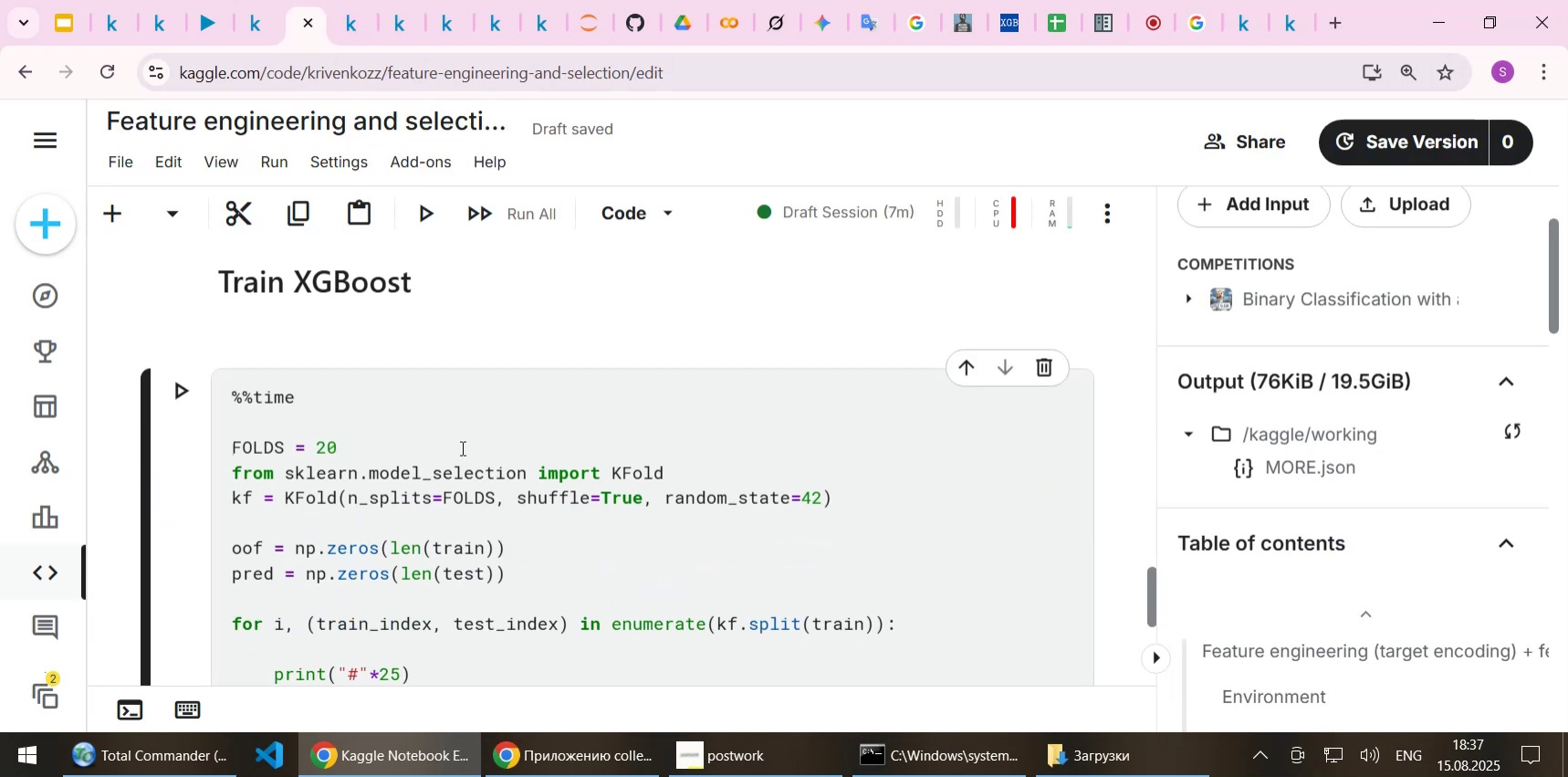 
left_click([453, 435])
 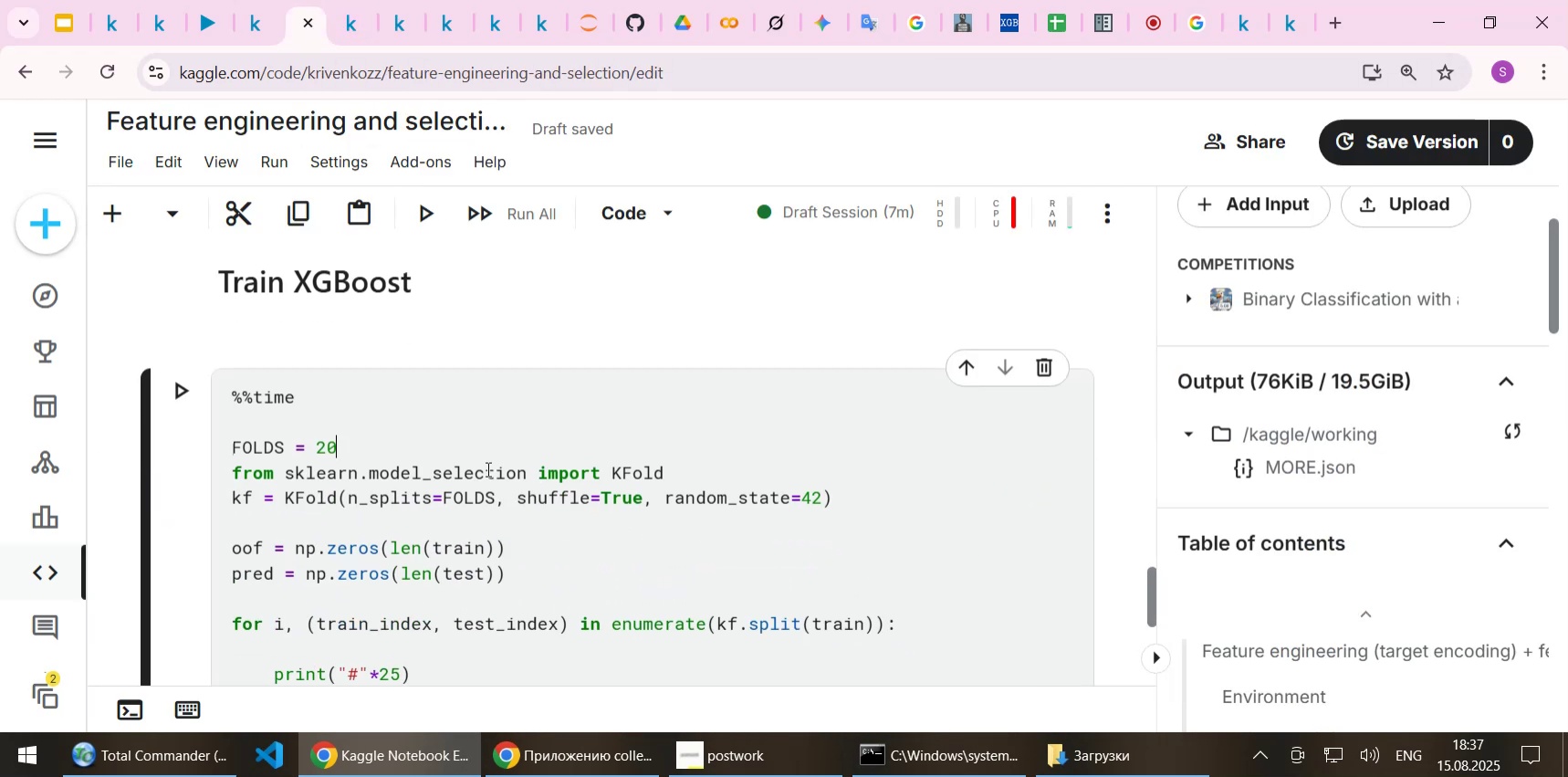 
left_click([486, 468])
 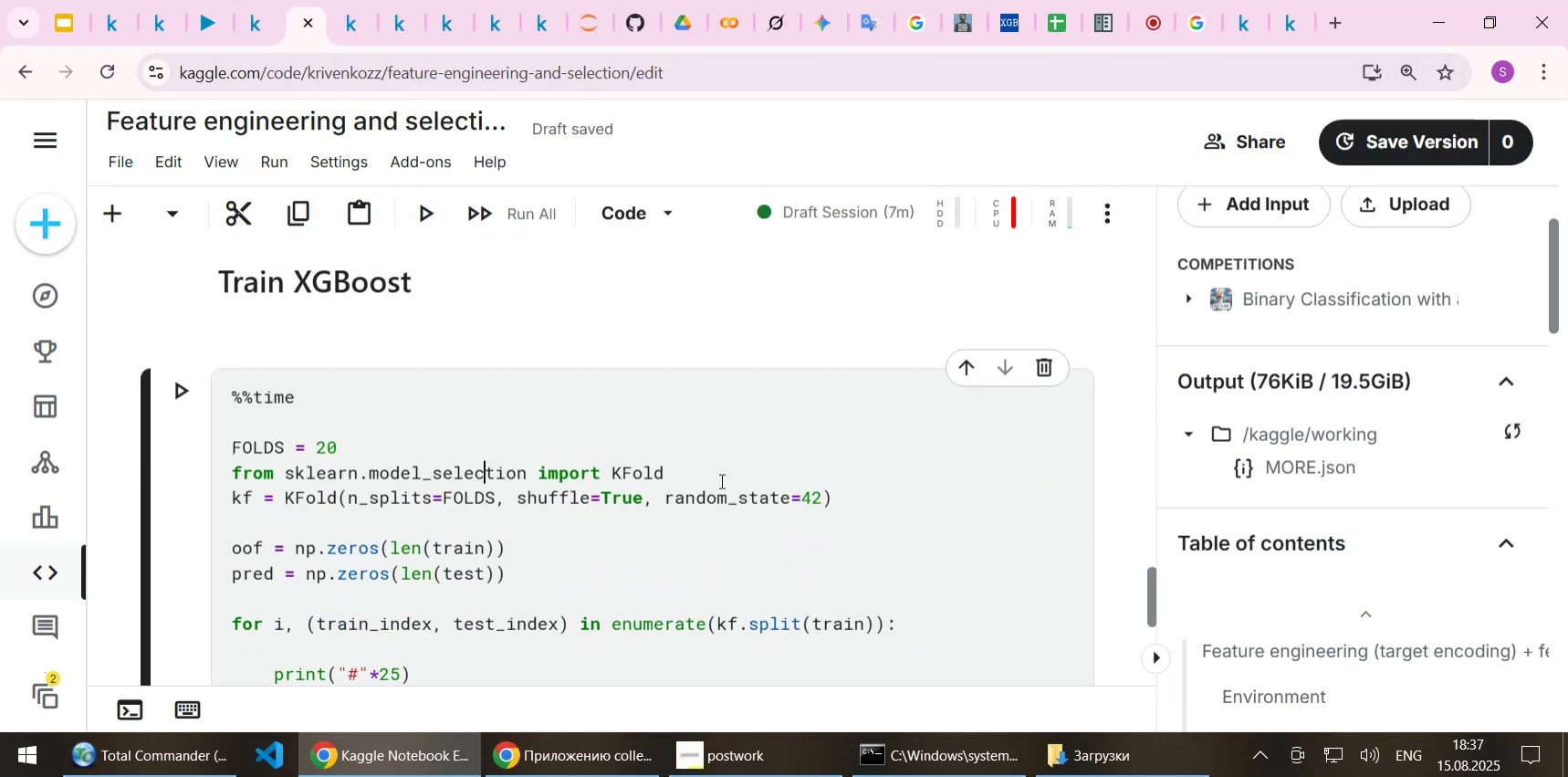 
key(Home)
 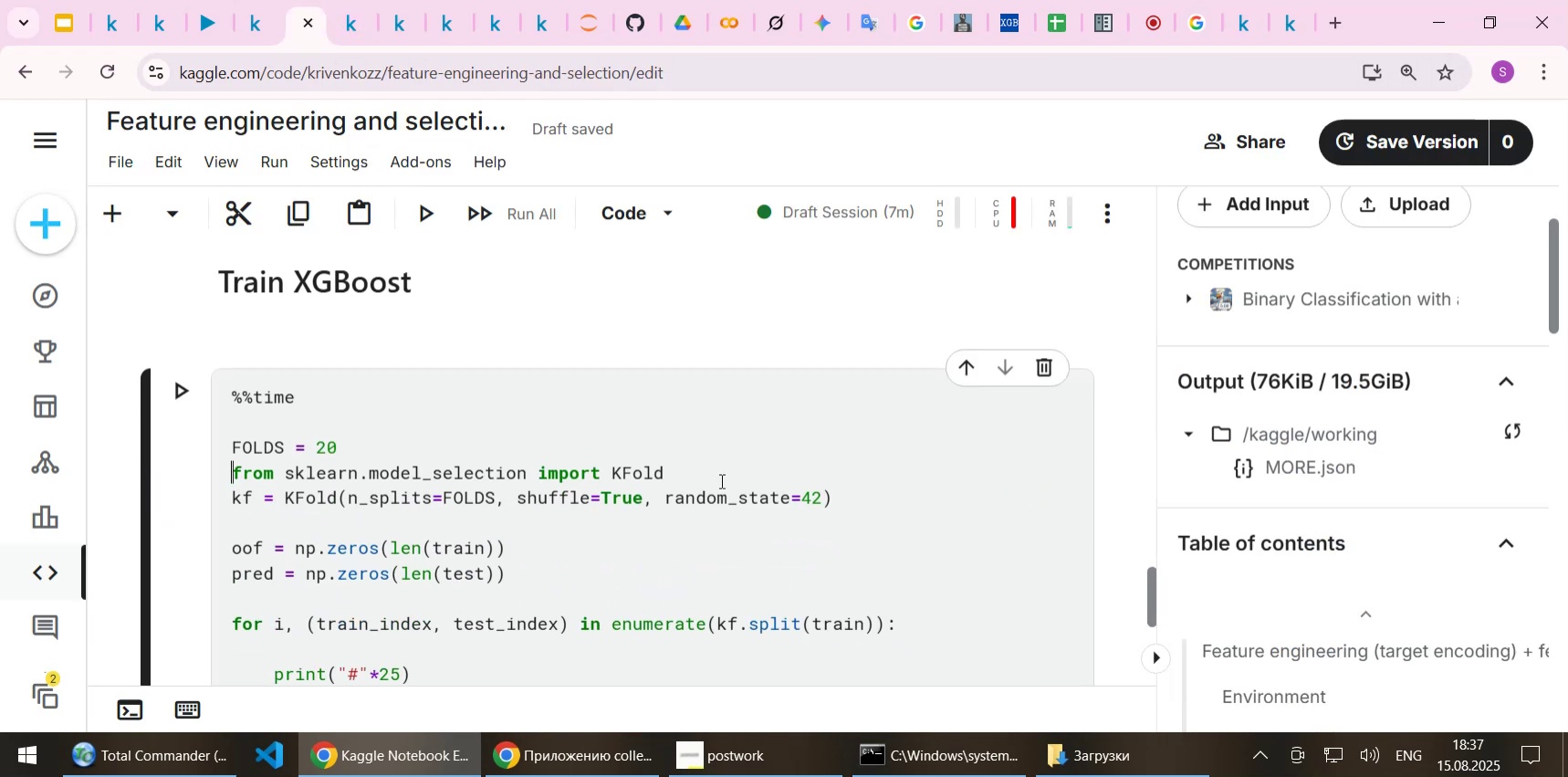 
key(Shift+End)
 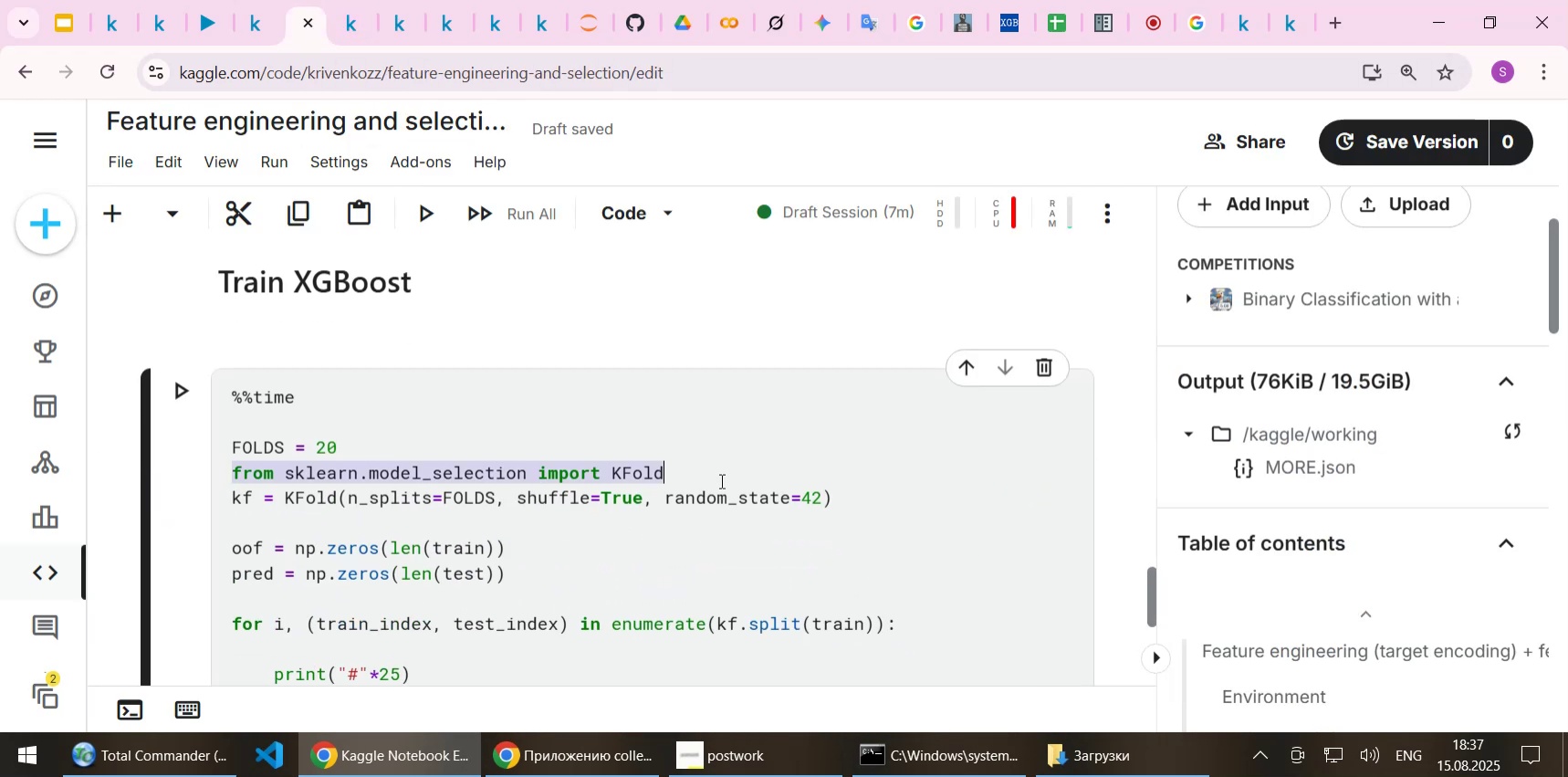 
key(Delete)
 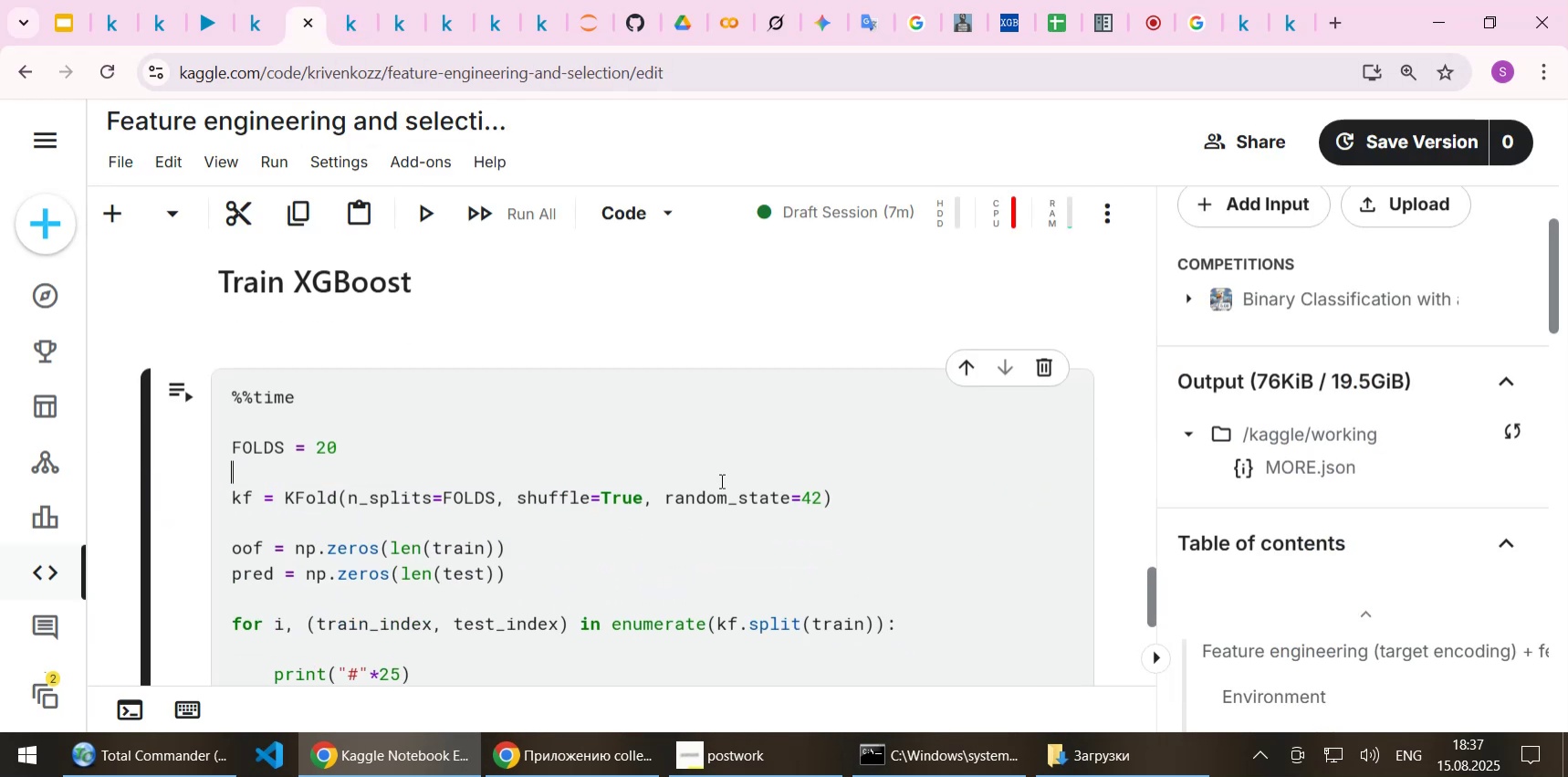 
key(Delete)
 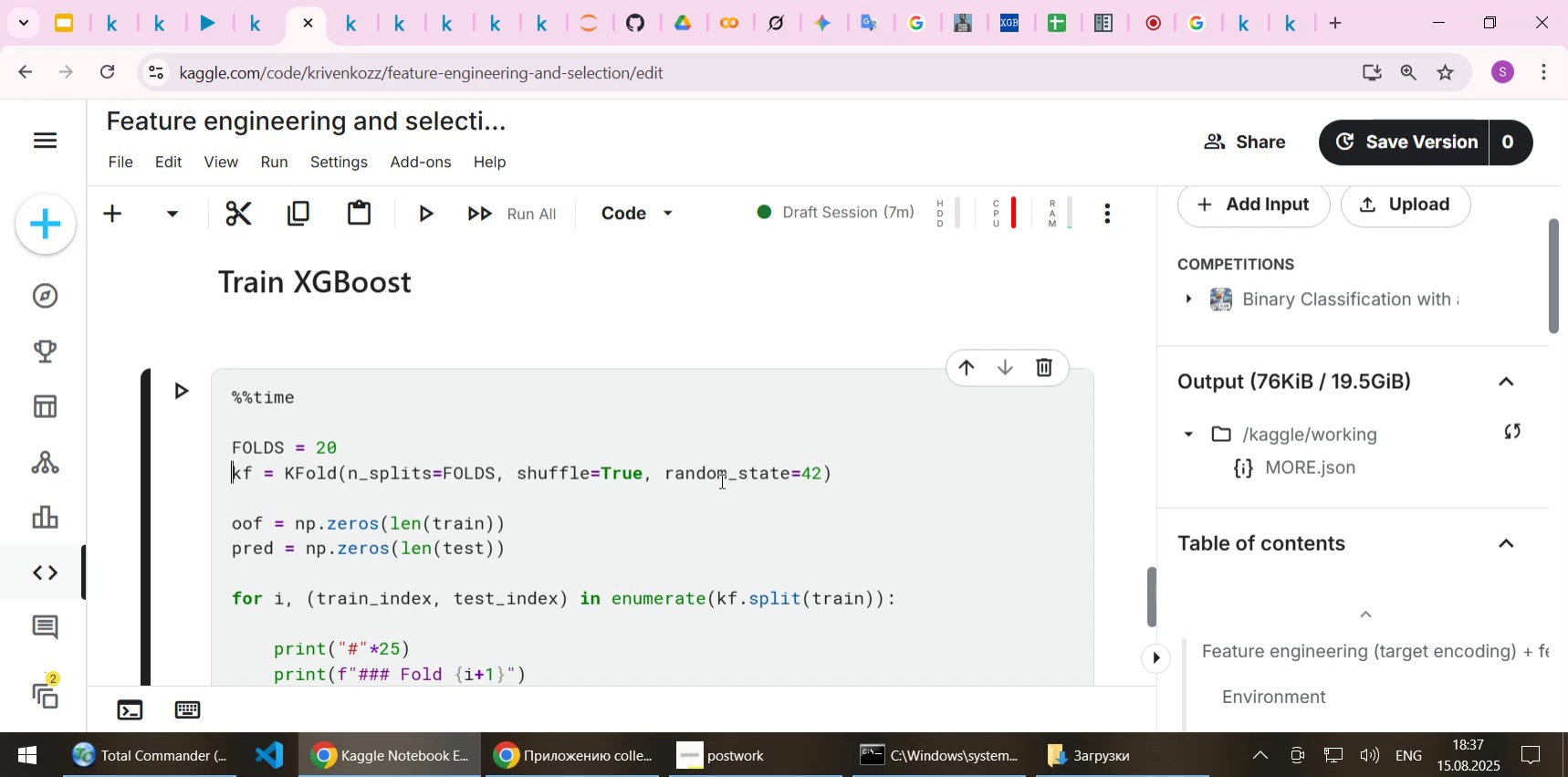 
key(Control+S)
 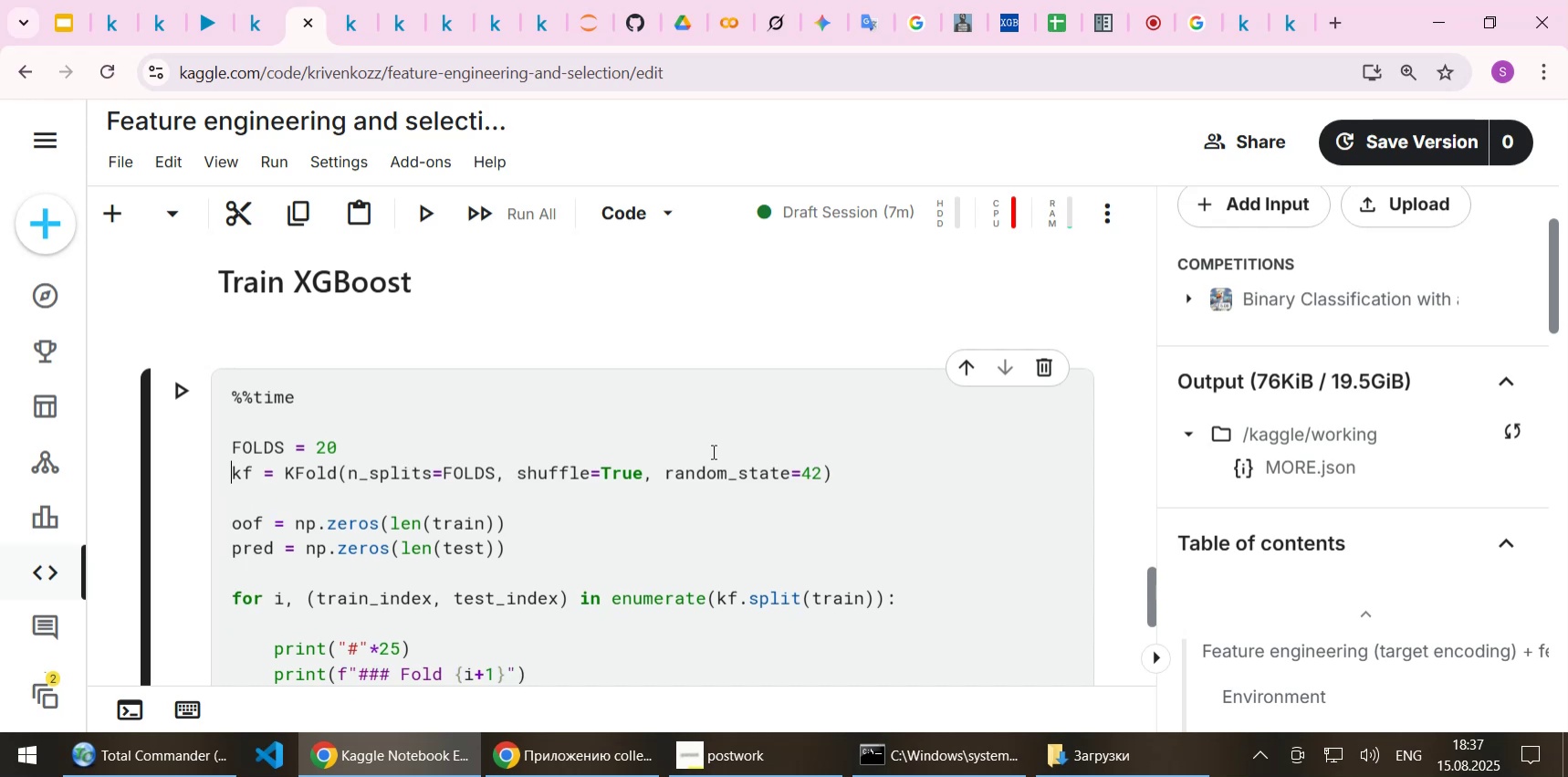 
scroll: coordinate [712, 451], scroll_direction: up, amount: 24.0
 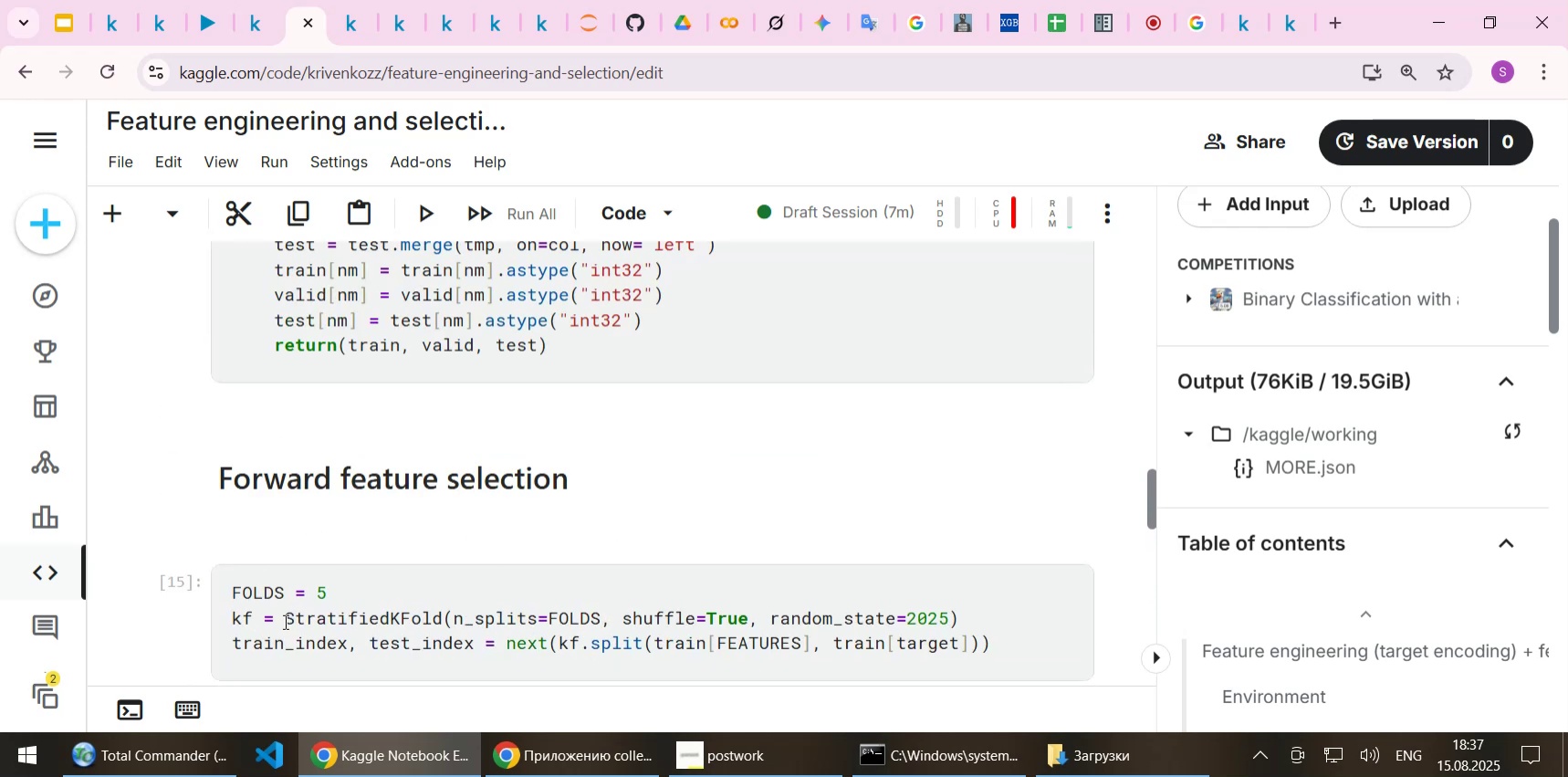 
left_click_drag(start_coordinate=[284, 621], to_coordinate=[1017, 612])
 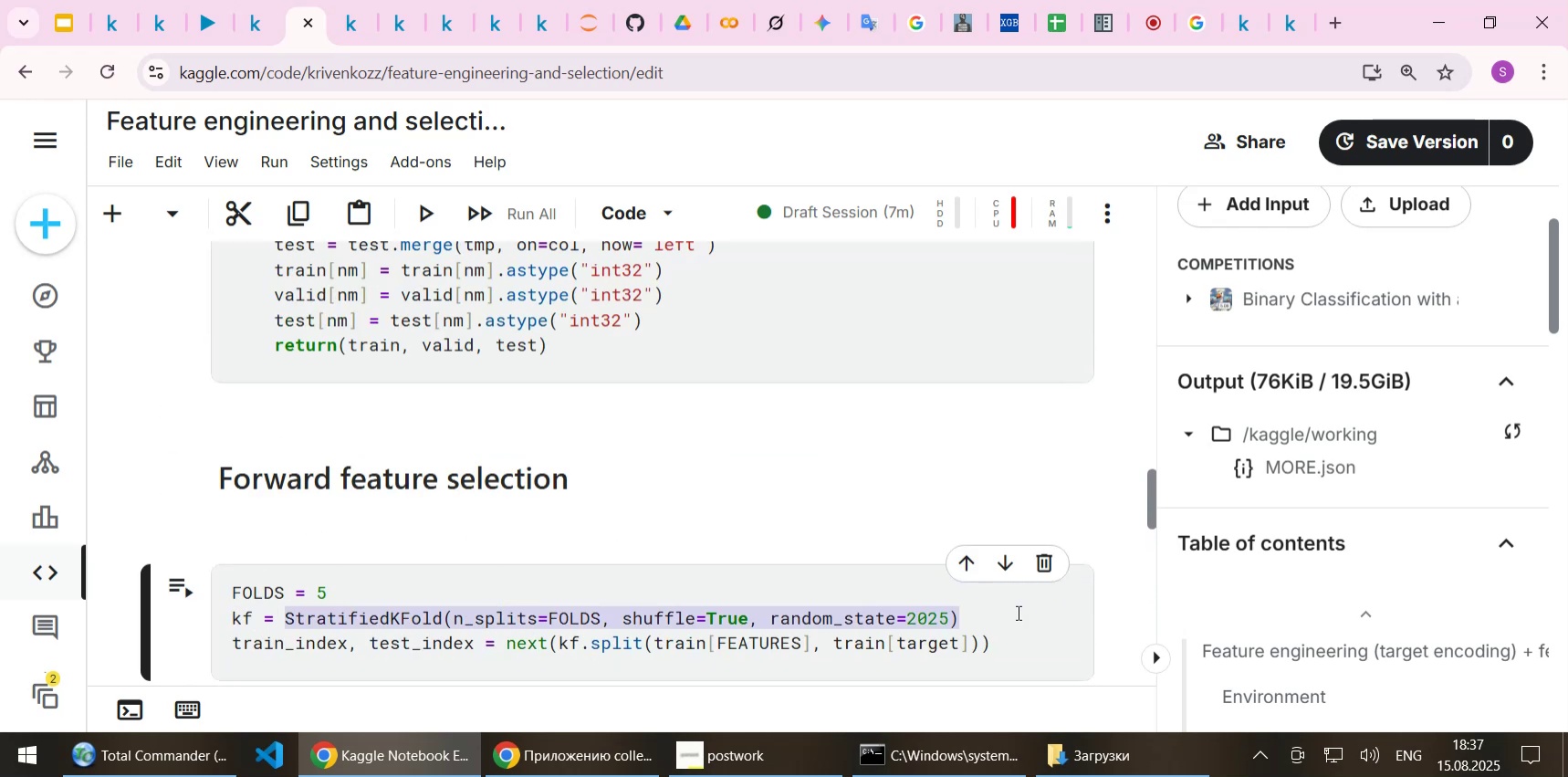 
key(Control+C)
 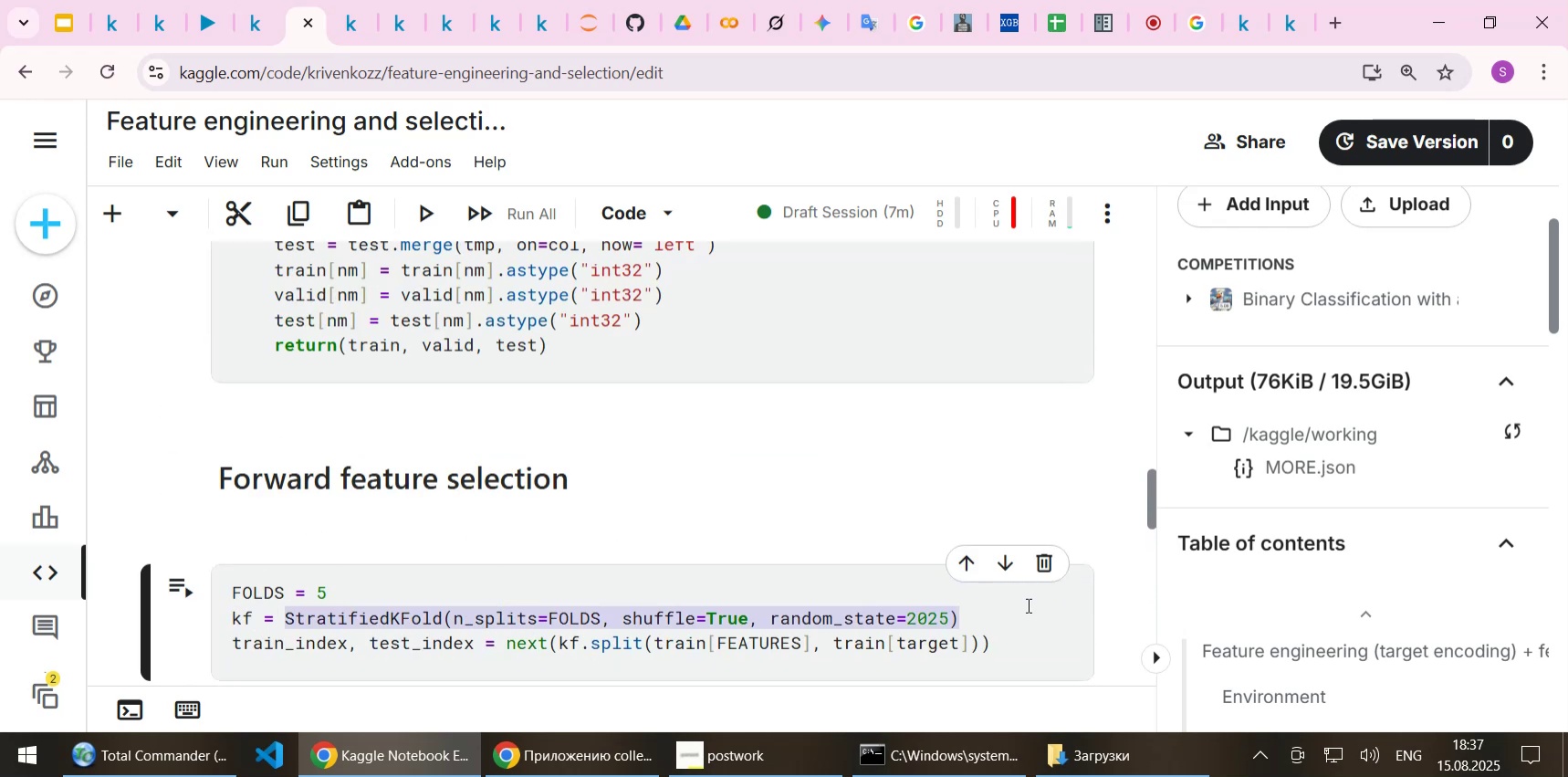 
scroll: coordinate [1027, 604], scroll_direction: down, amount: 1.0
 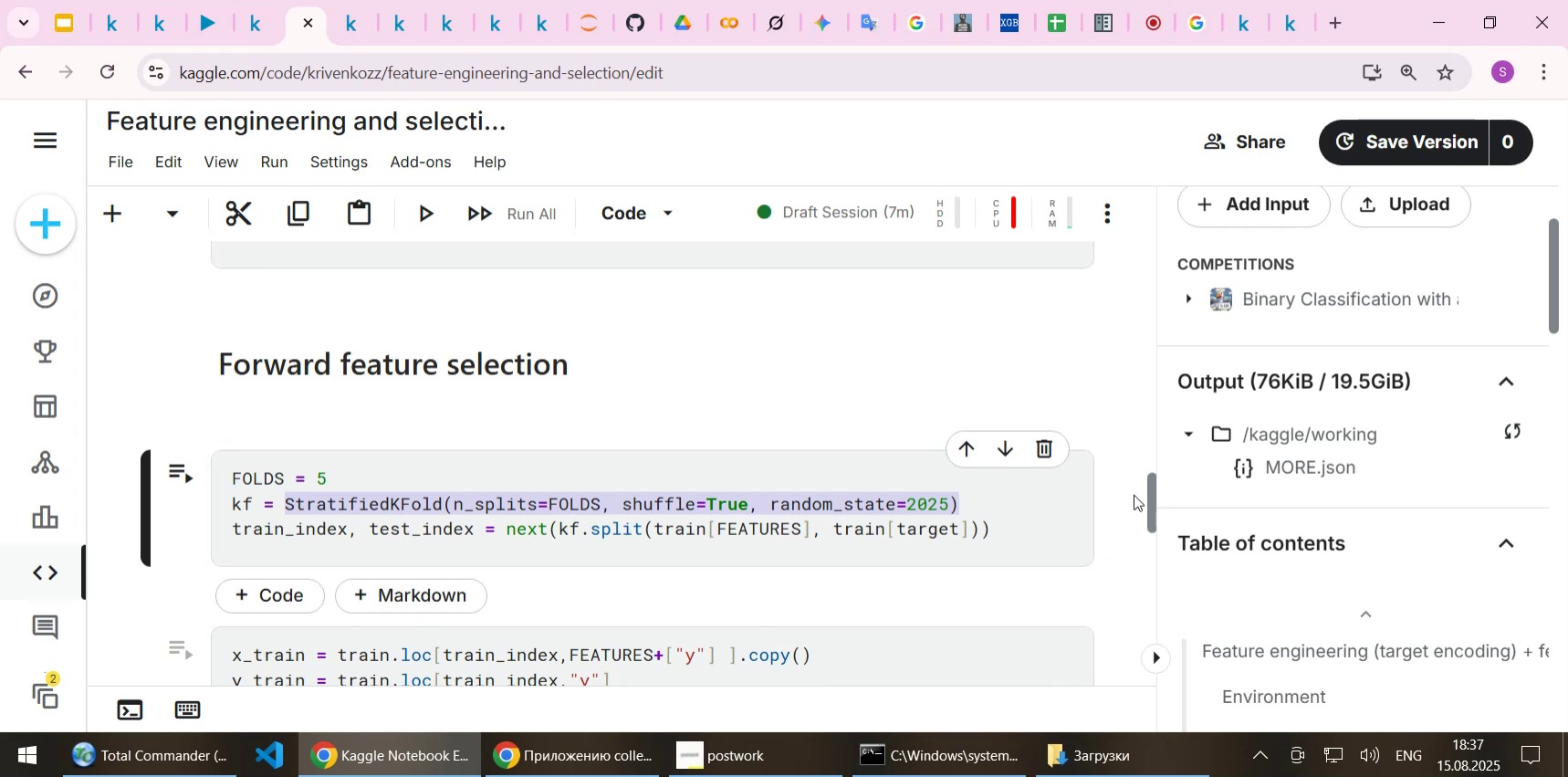 
left_click_drag(start_coordinate=[1153, 486], to_coordinate=[1149, 588])
 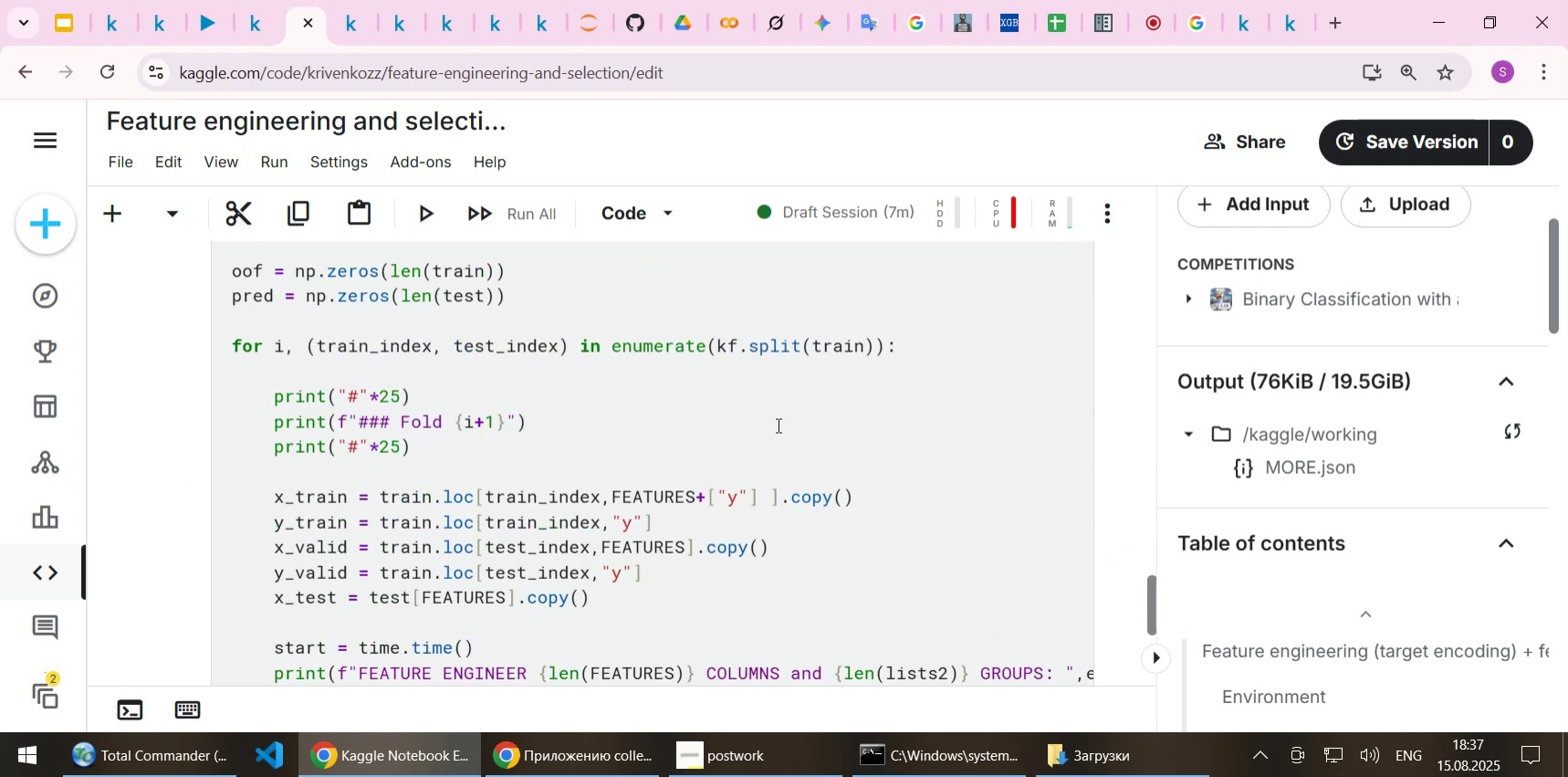 
scroll: coordinate [769, 421], scroll_direction: up, amount: 2.0
 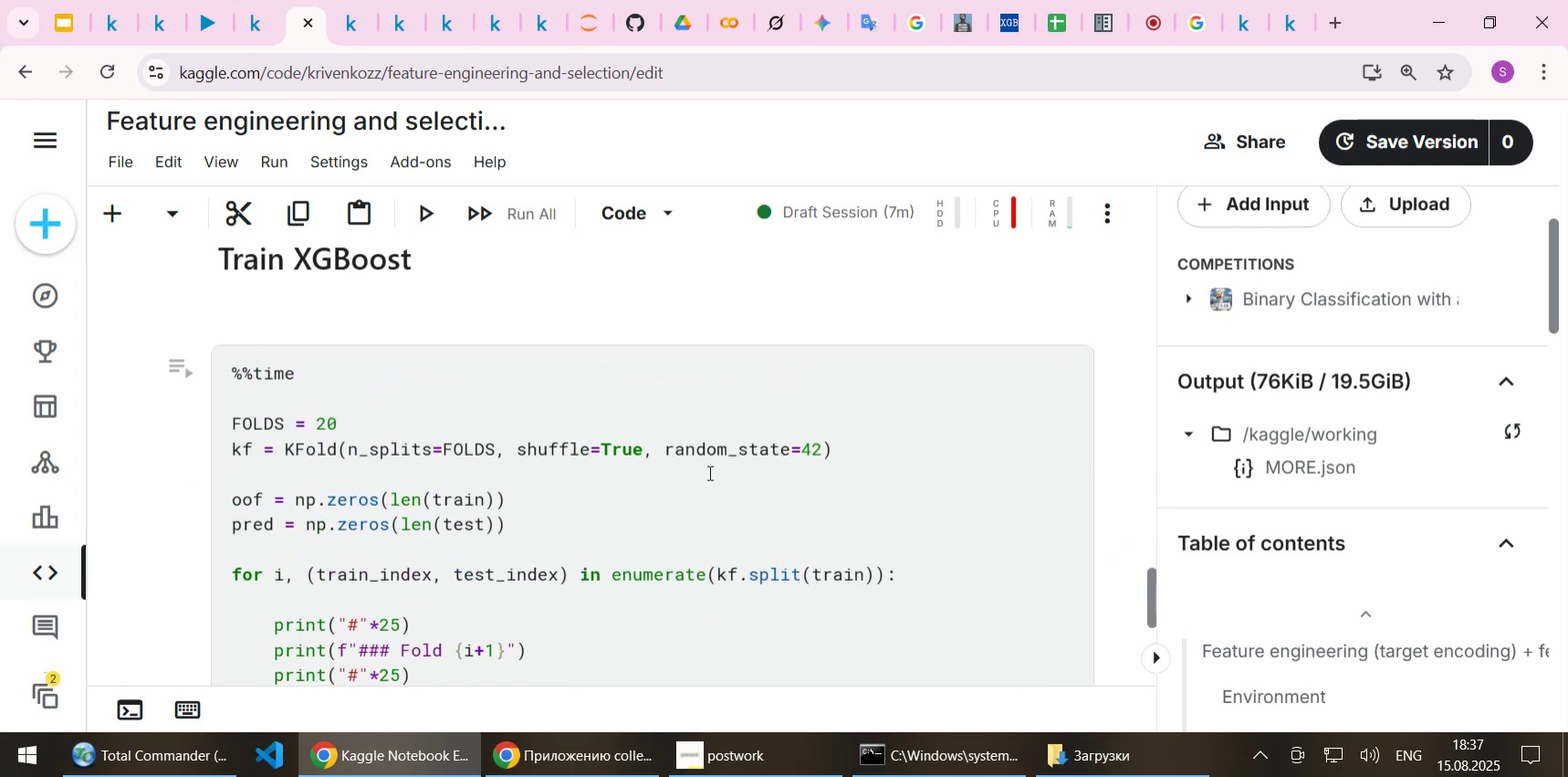 
left_click([701, 451])
 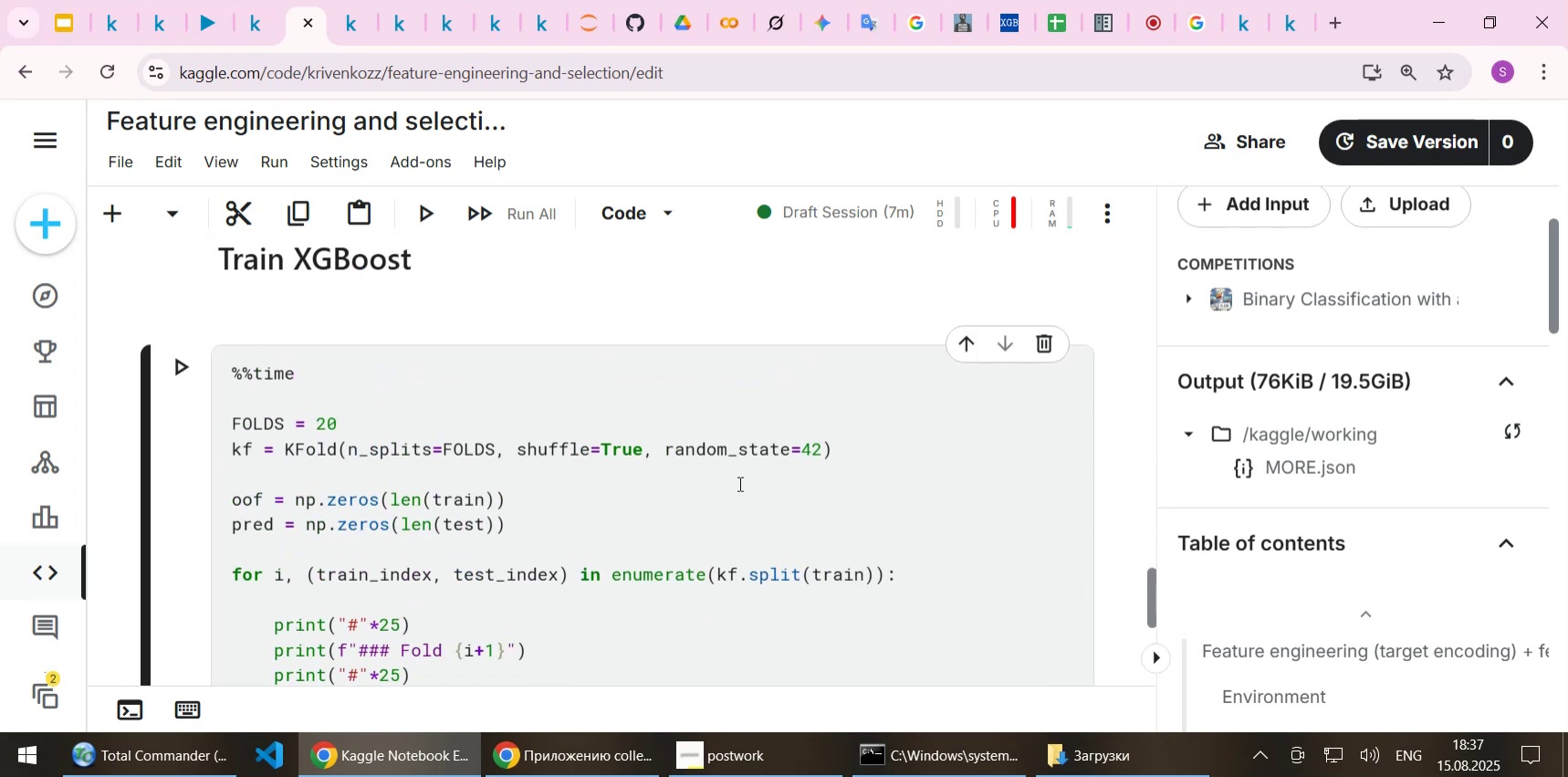 
key(Home)
 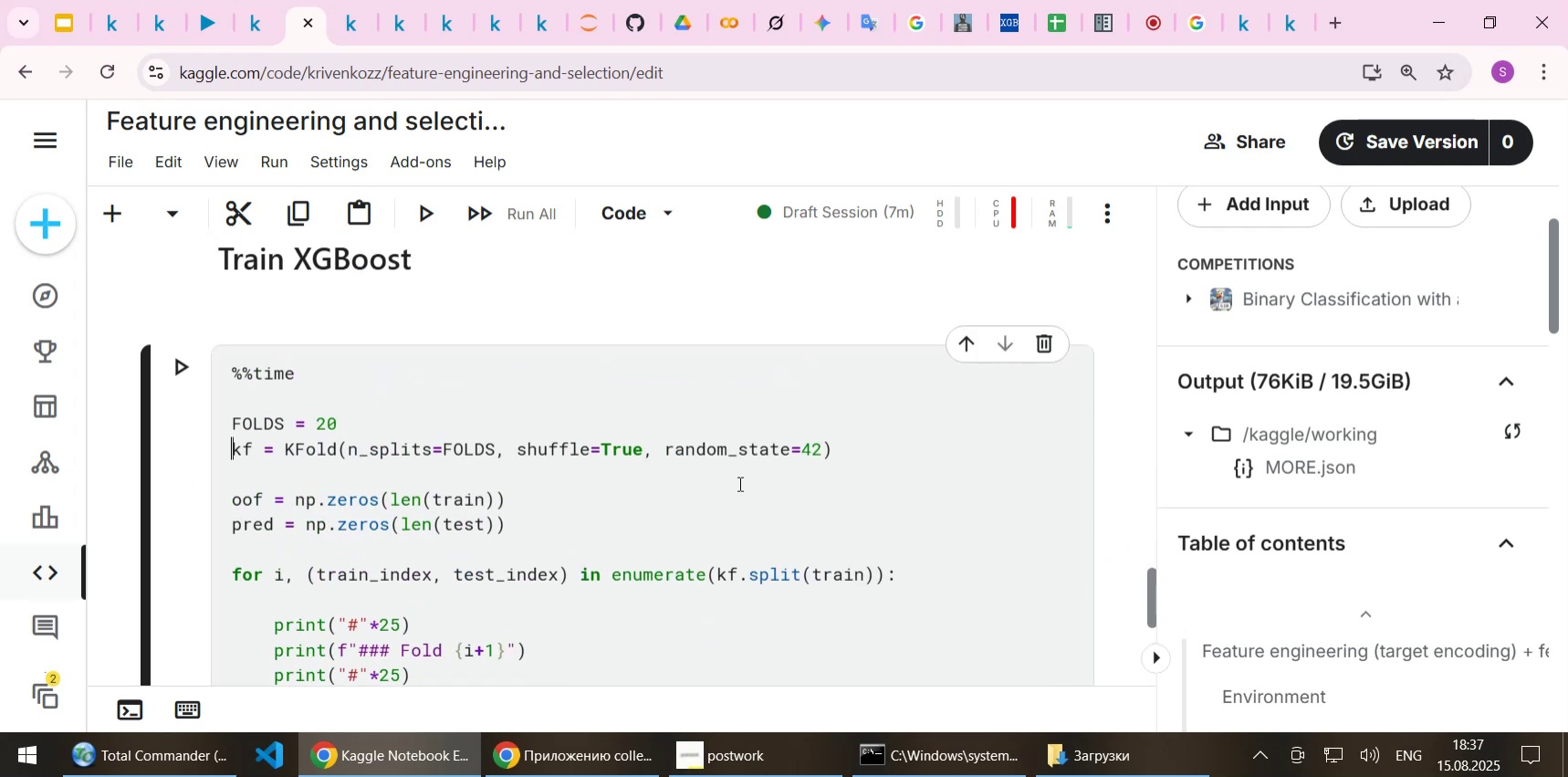 
key(Shift+ShiftLeft)
 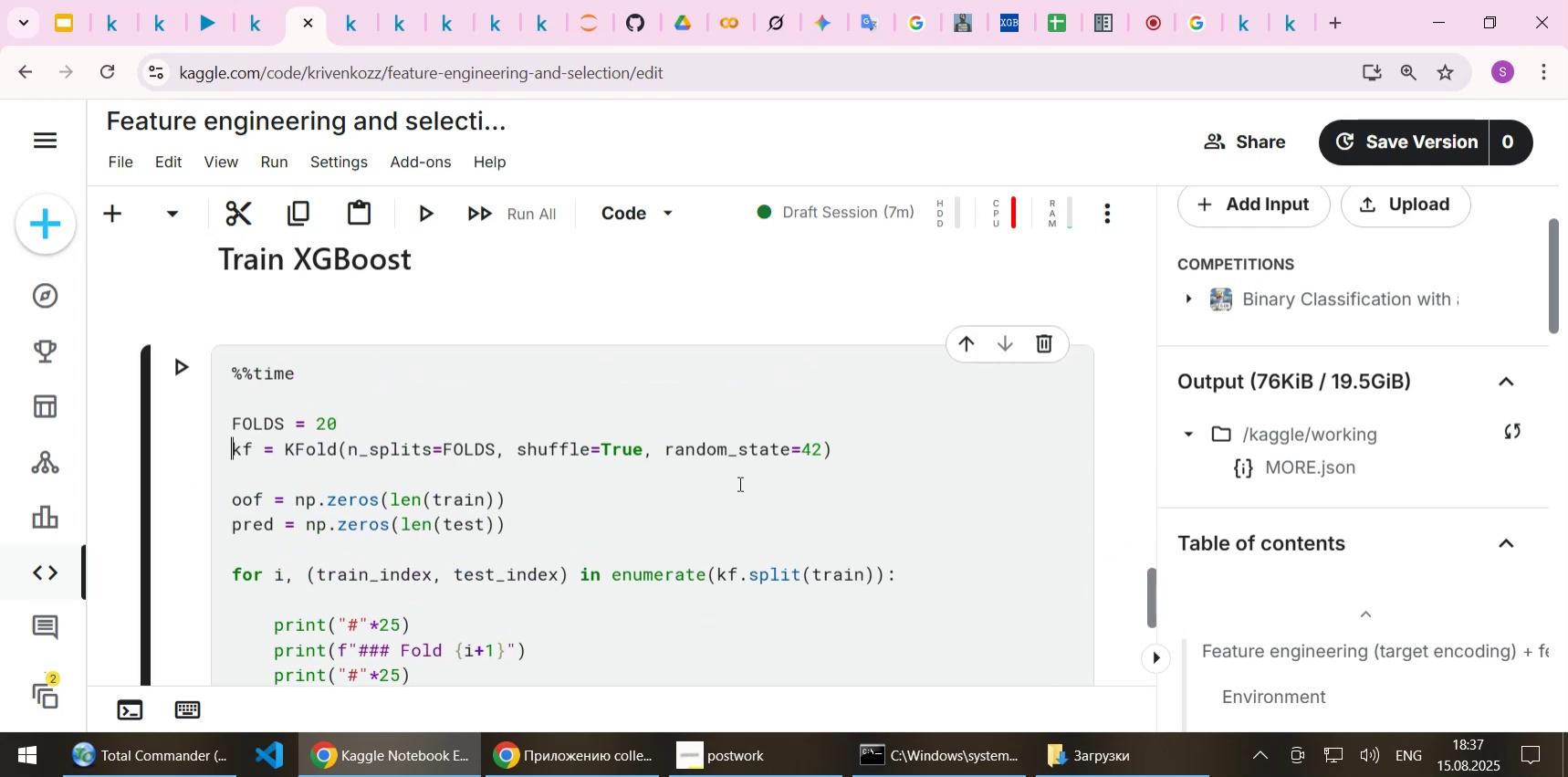 
key(Shift+End)
 